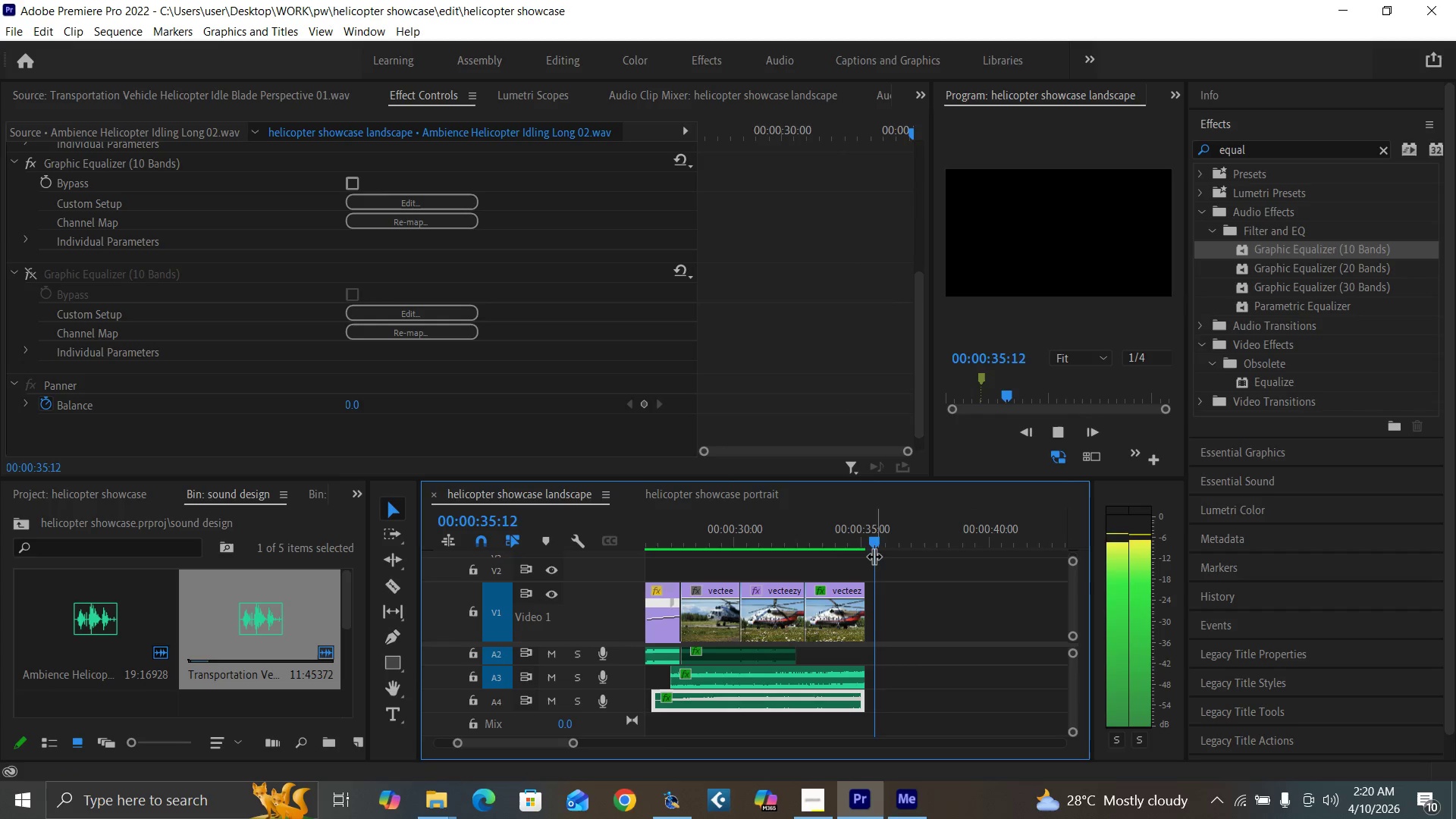 
key(Space)
 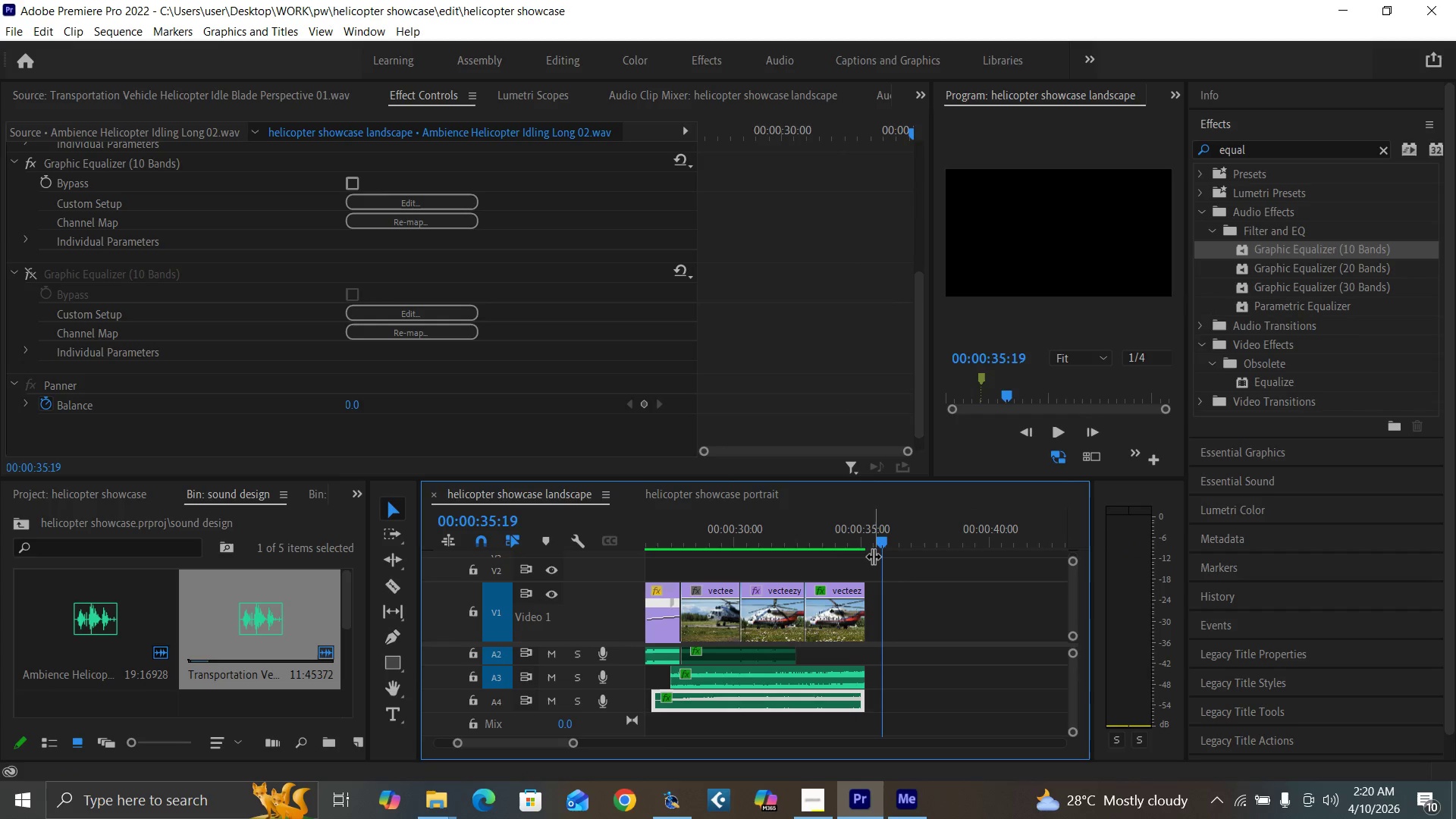 
key(Control+S)
 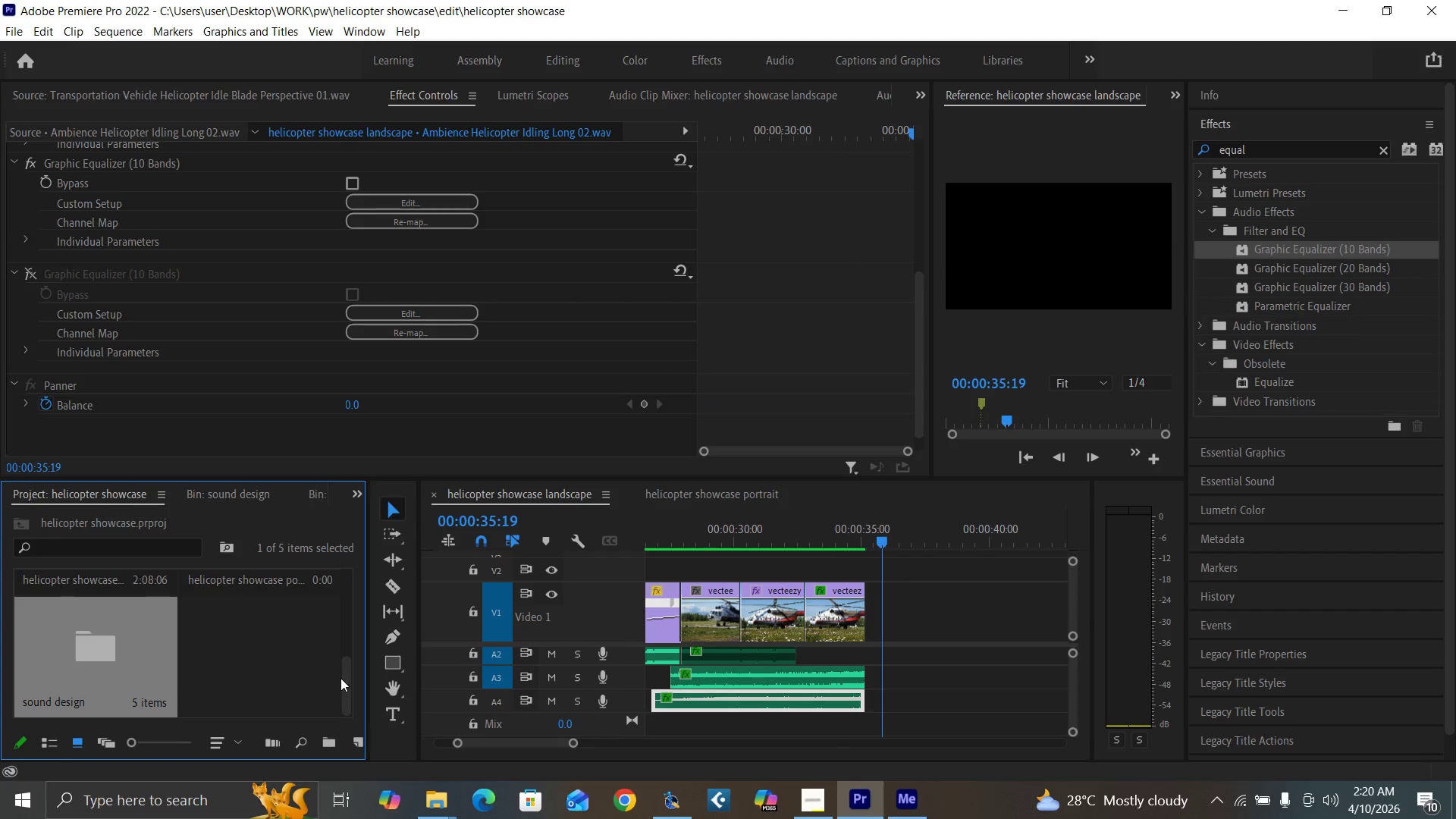 
left_click_drag(start_coordinate=[347, 683], to_coordinate=[344, 556])
 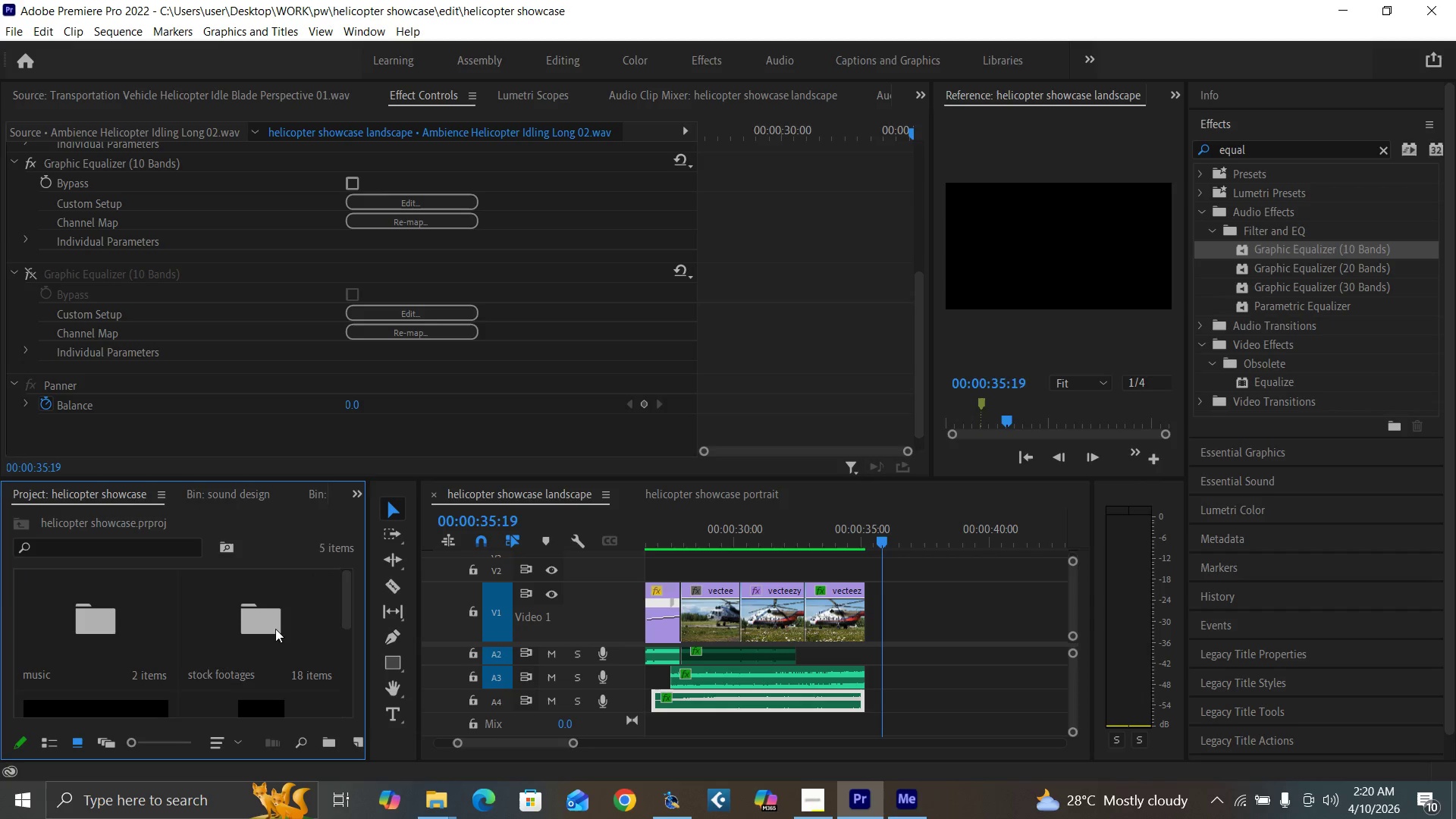 
double_click([275, 629])
 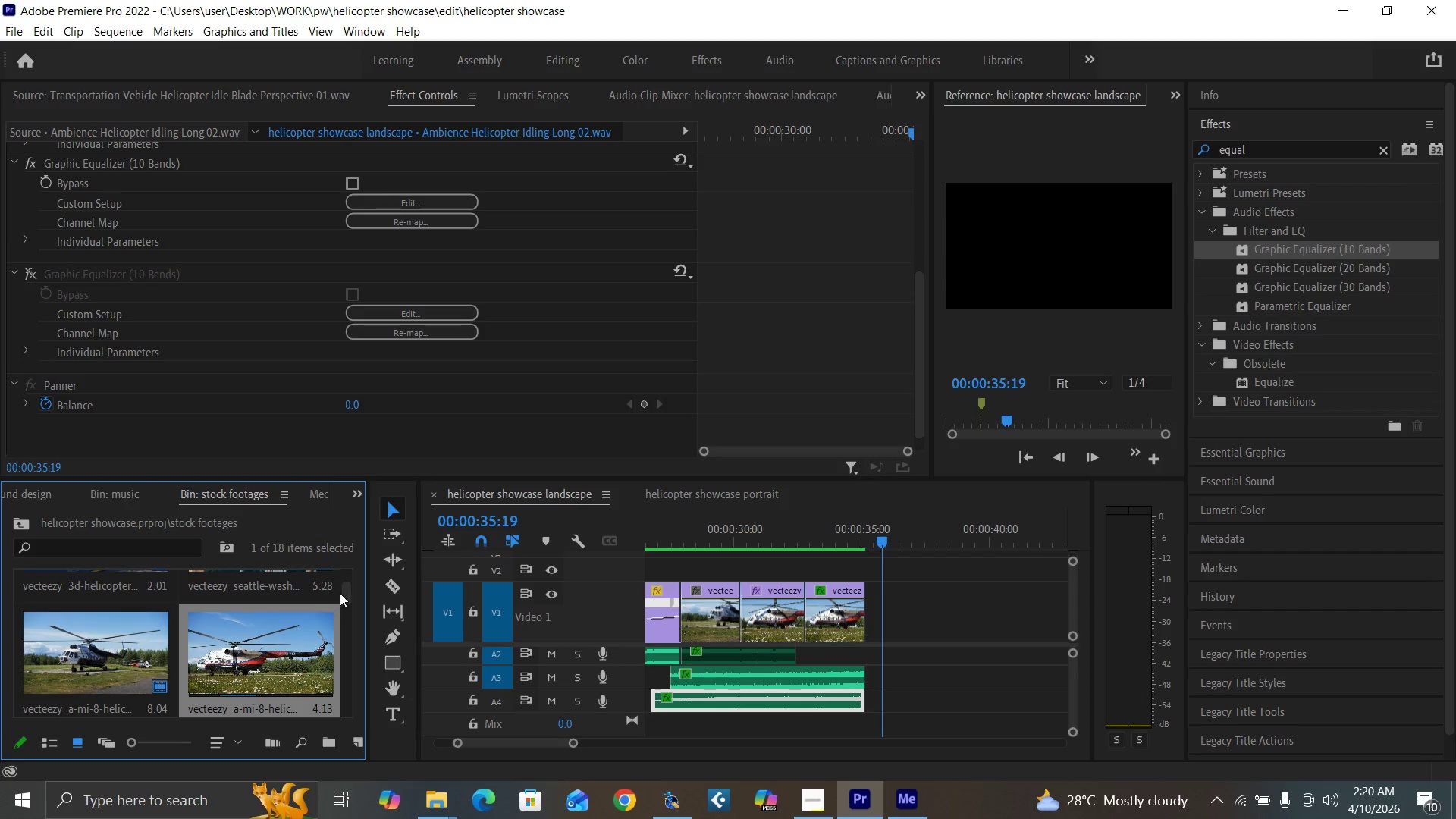 
left_click_drag(start_coordinate=[347, 595], to_coordinate=[400, 713])
 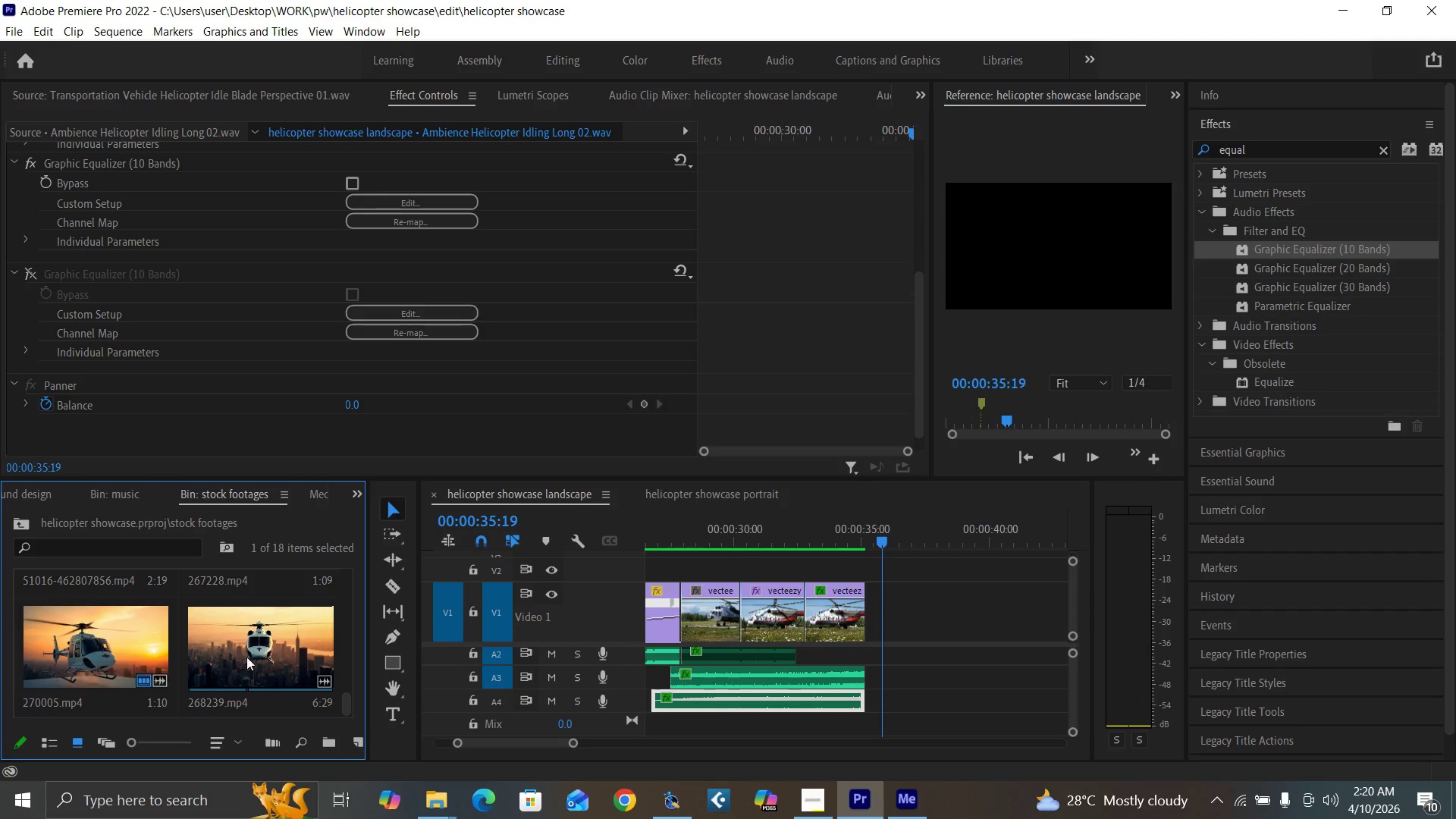 
double_click([249, 654])
 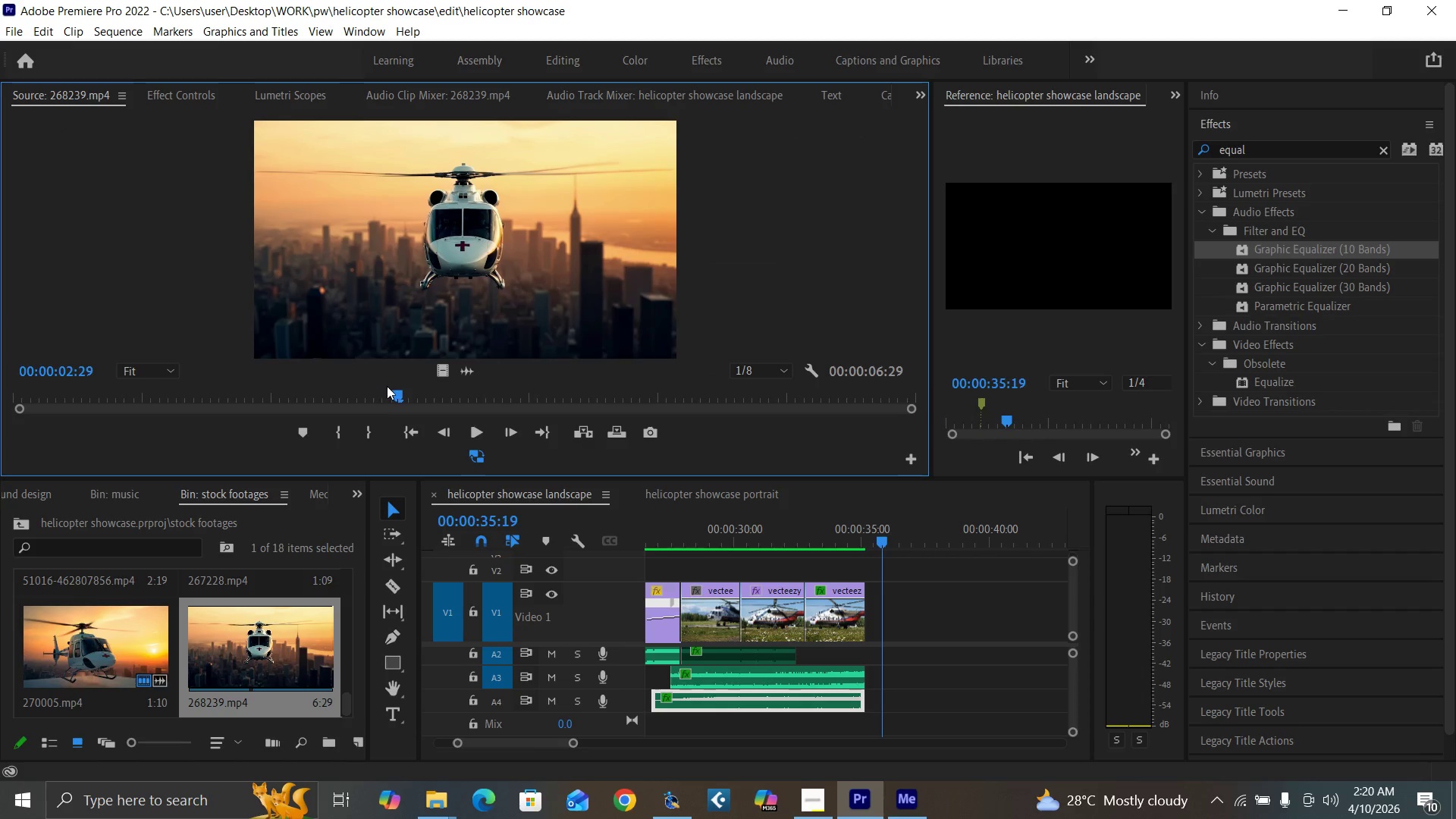 
left_click_drag(start_coordinate=[395, 393], to_coordinate=[283, 433])
 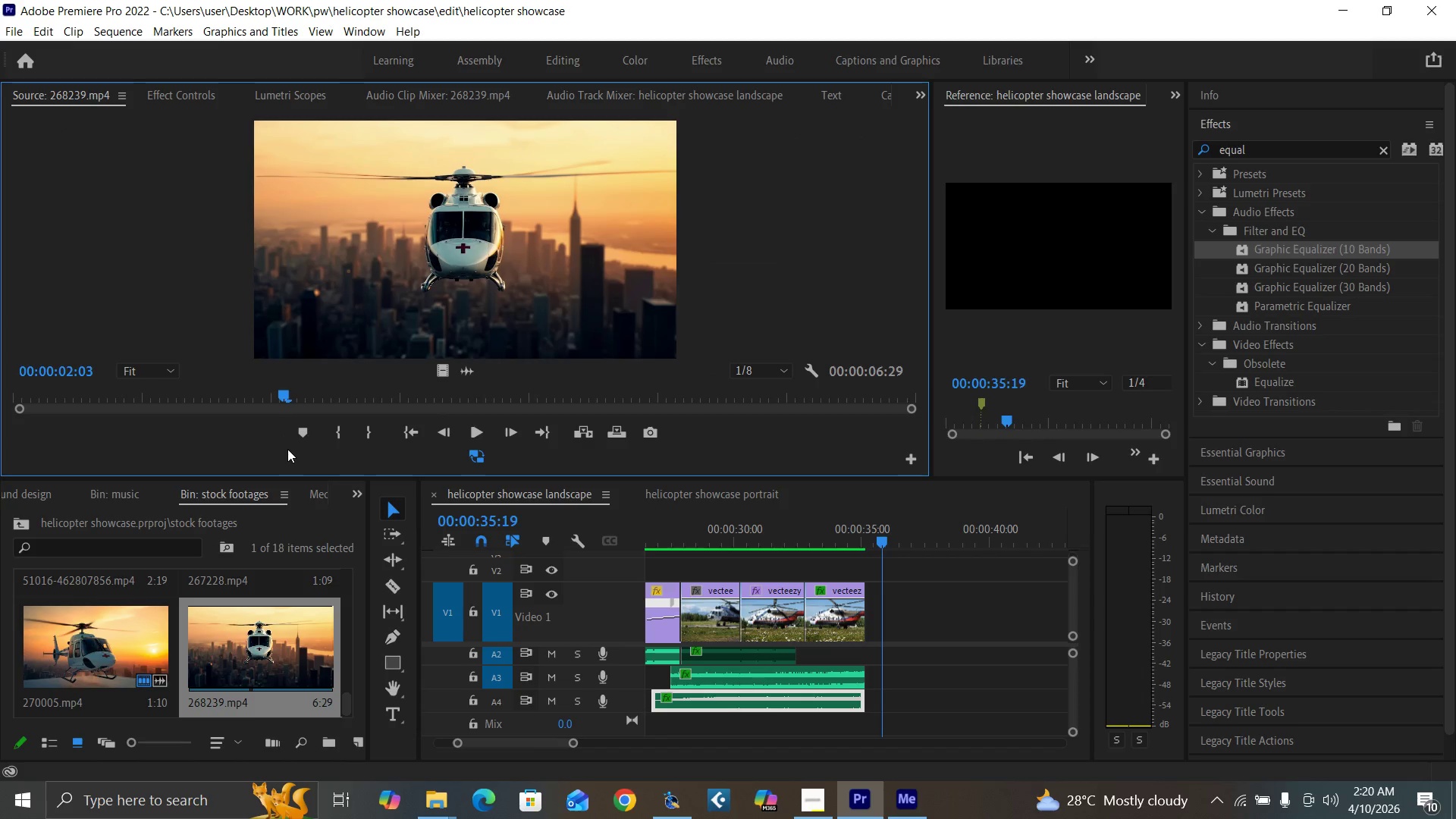 
type(io)
 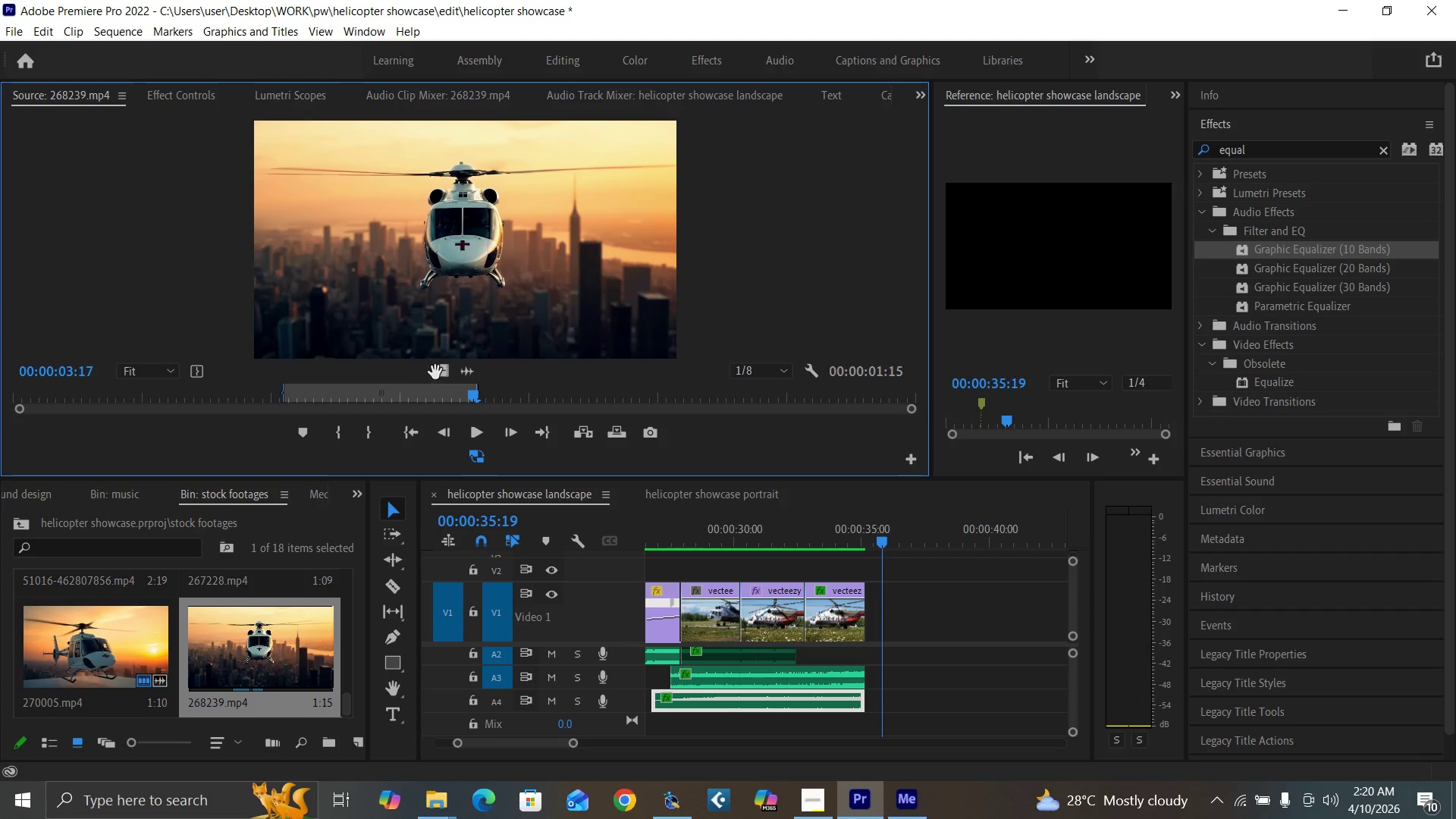 
left_click_drag(start_coordinate=[285, 395], to_coordinate=[475, 422])
 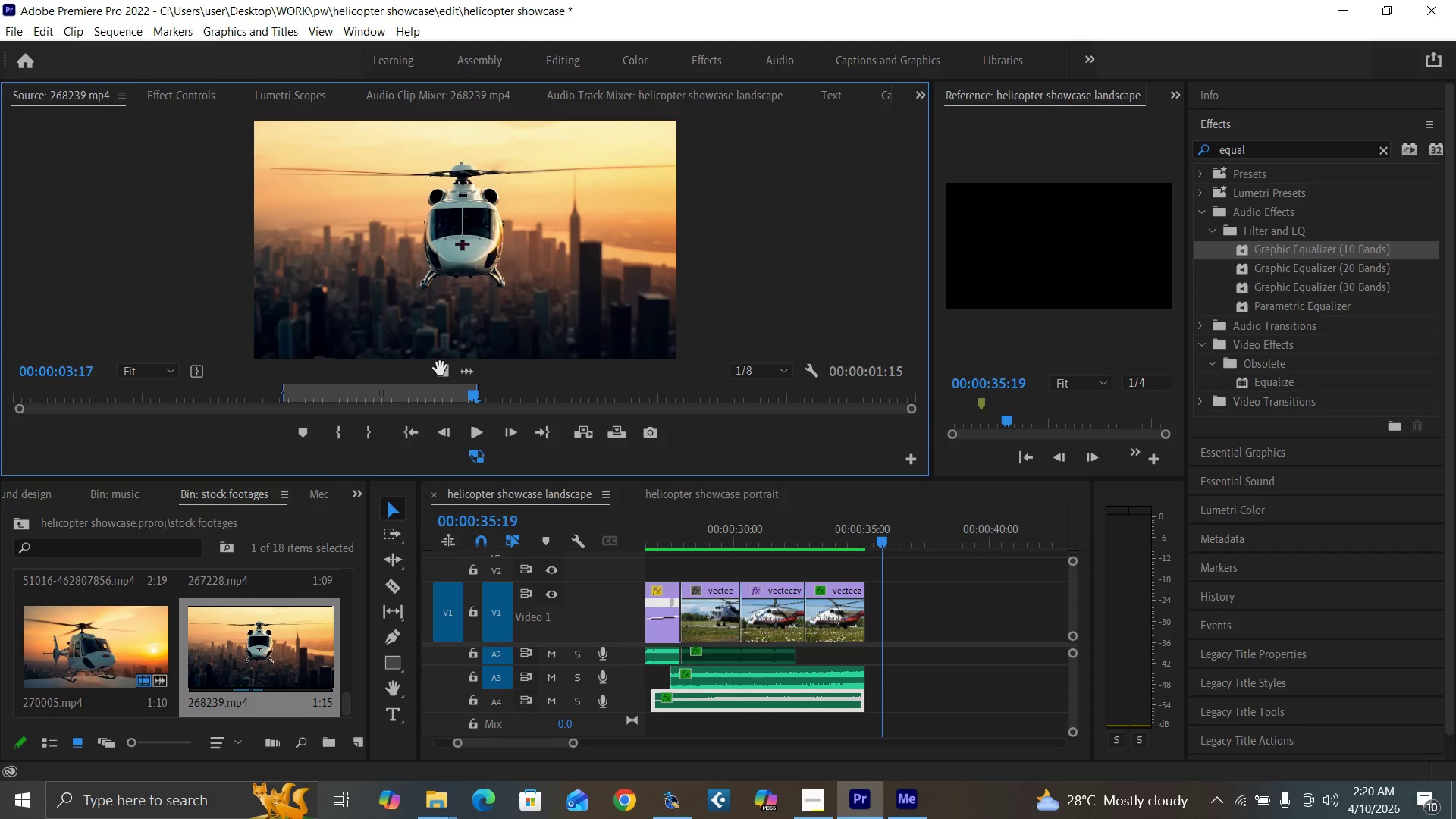 
left_click_drag(start_coordinate=[440, 369], to_coordinate=[868, 651])
 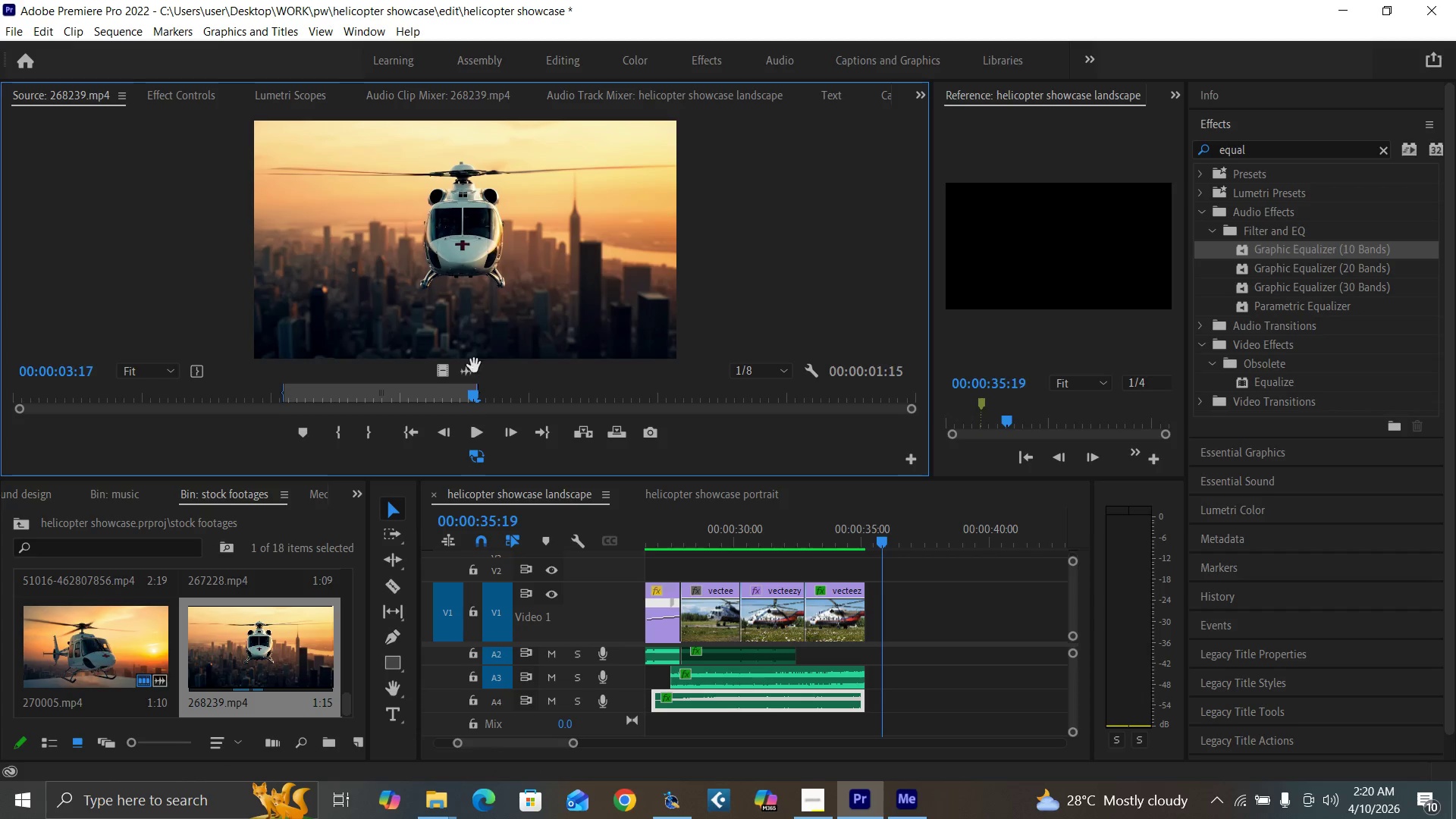 
left_click_drag(start_coordinate=[448, 375], to_coordinate=[871, 623])
 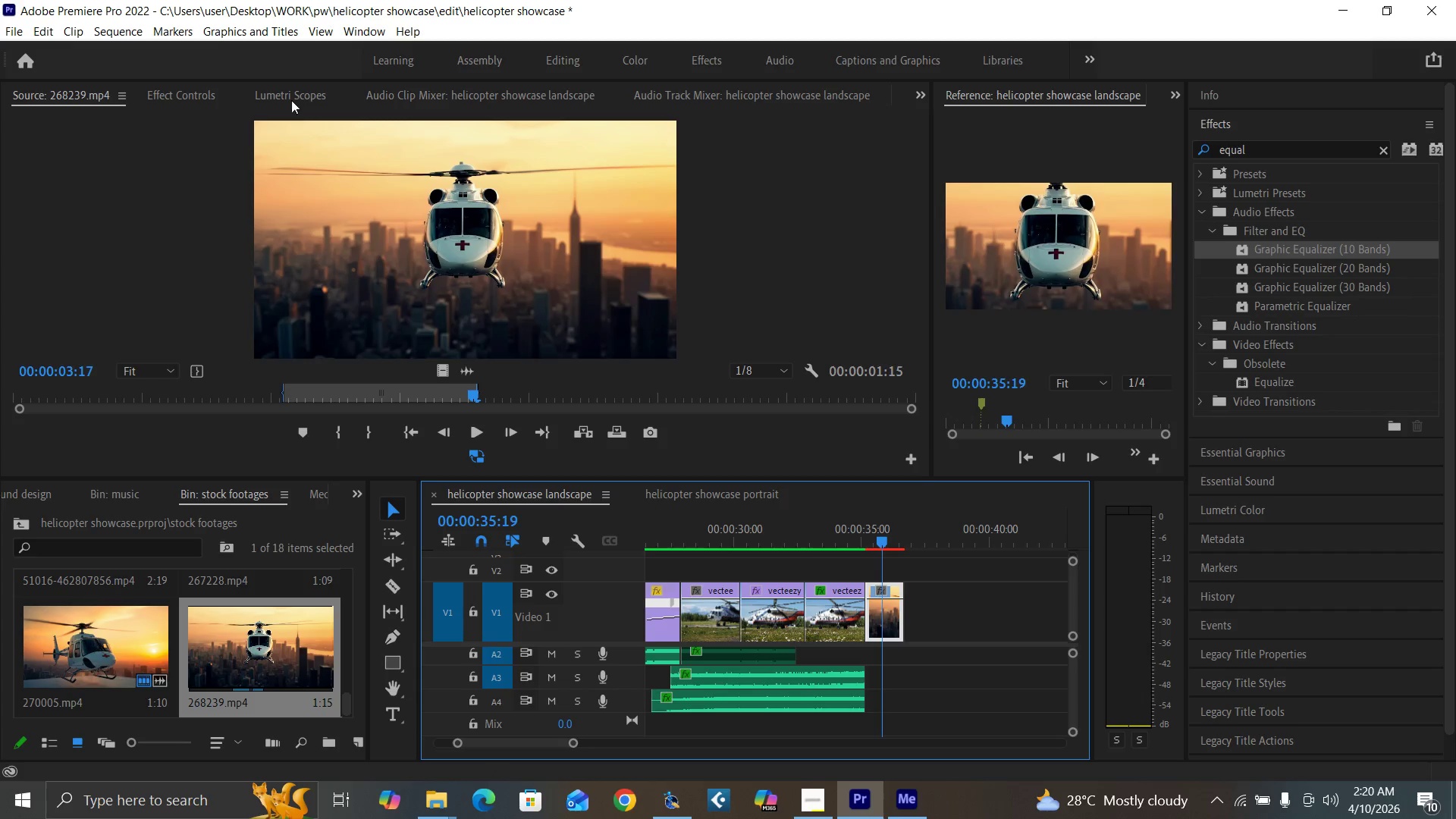 
left_click([162, 101])
 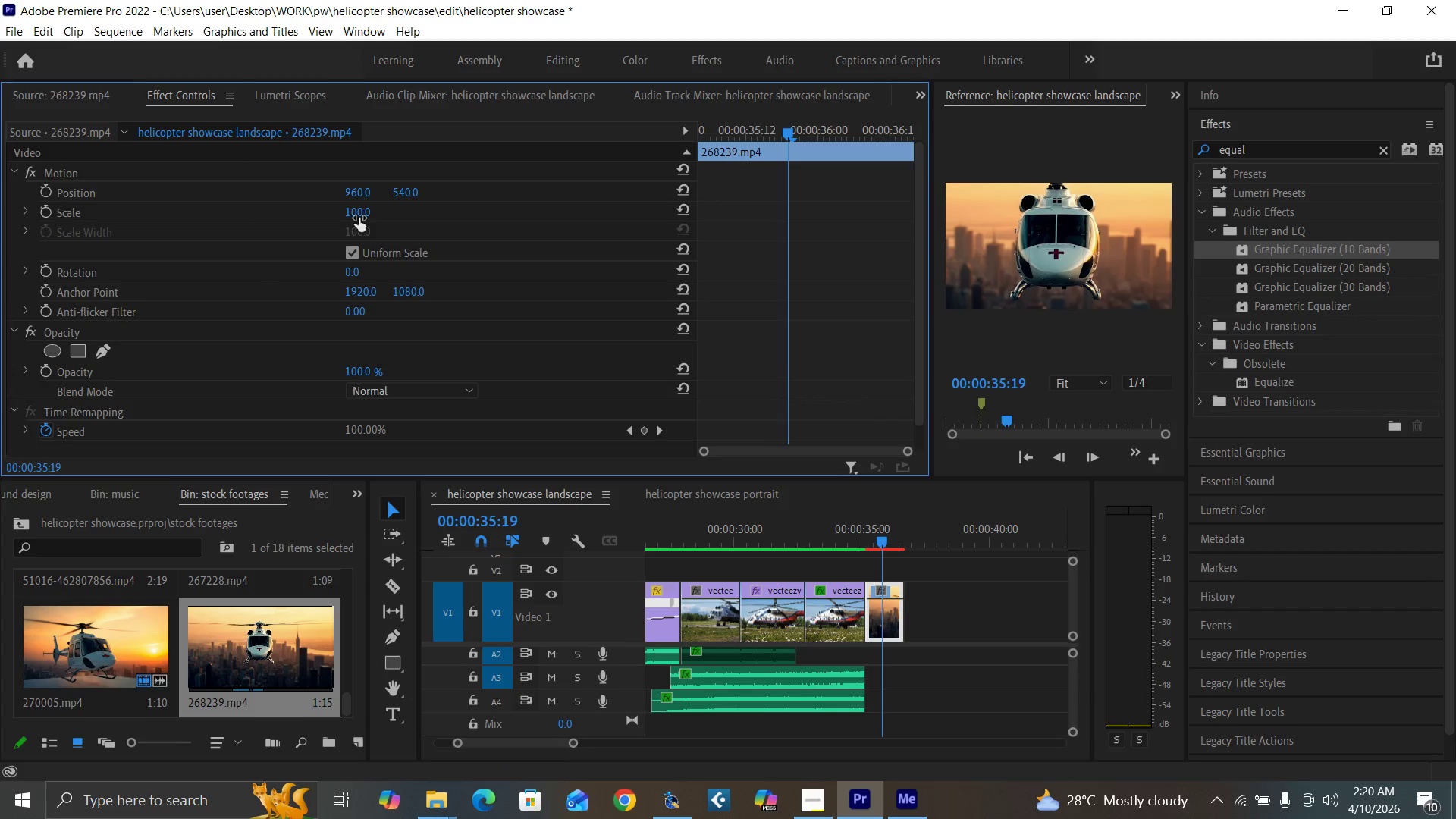 
left_click([350, 213])
 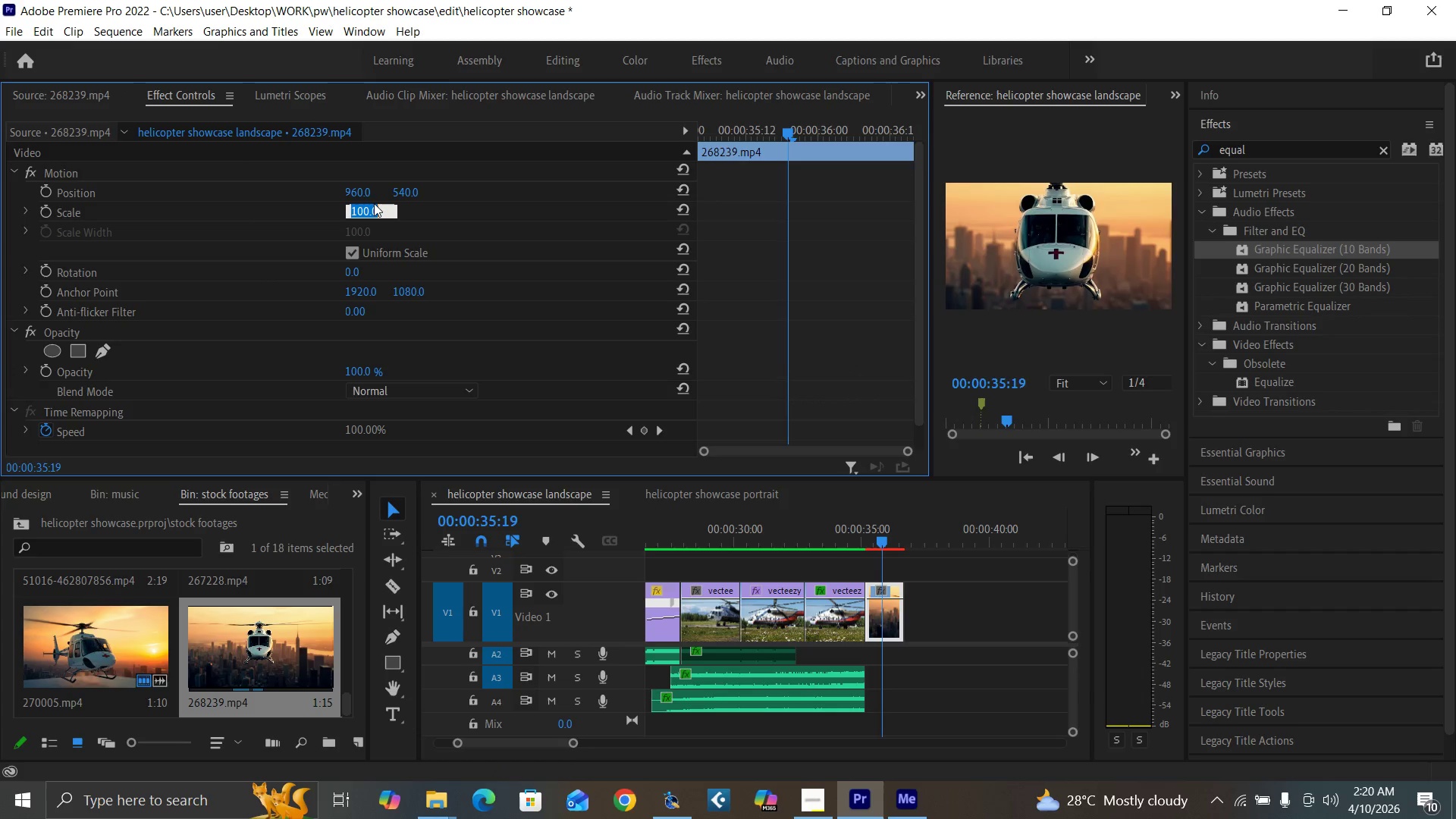 
type(50)
 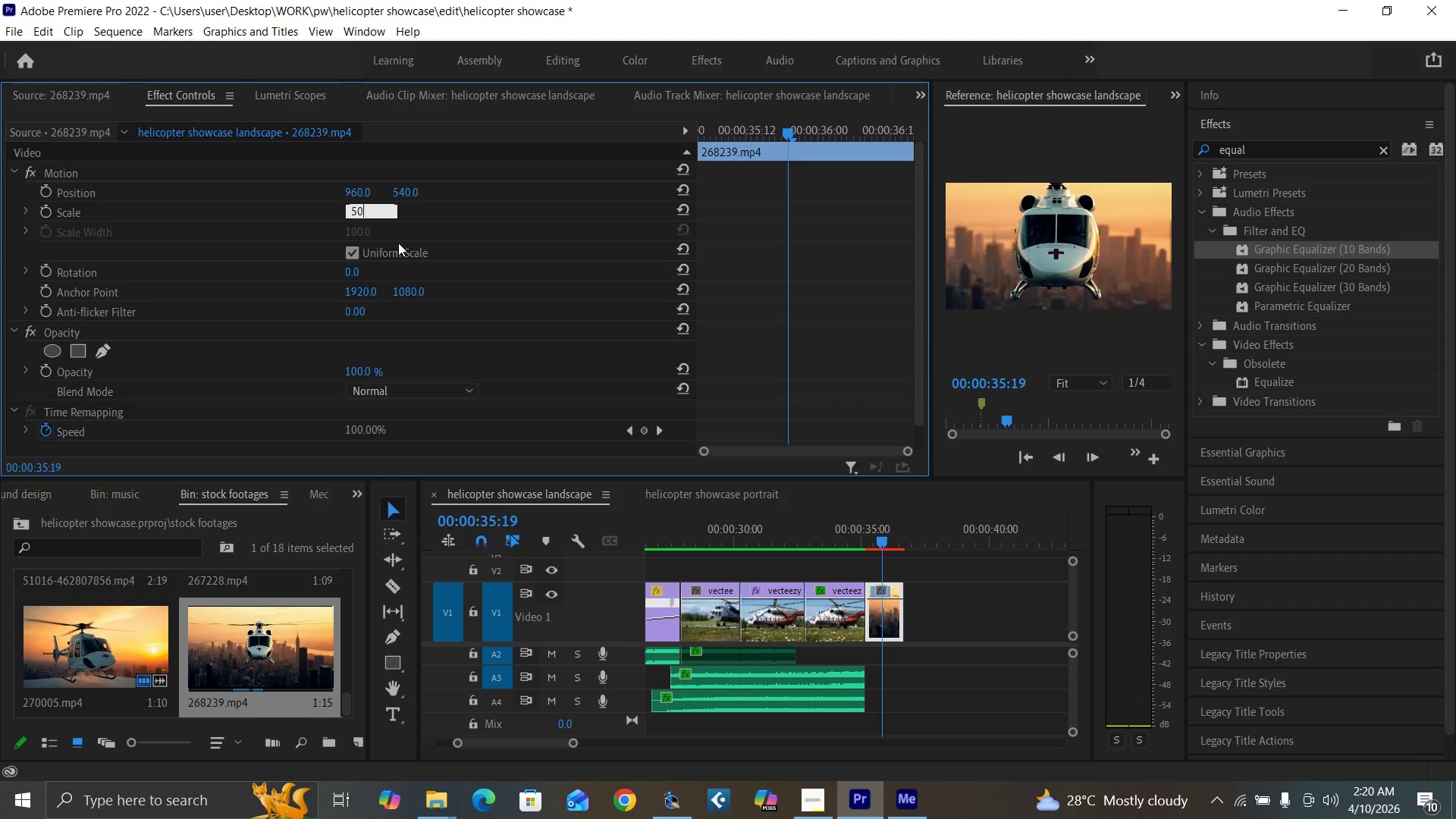 
key(Enter)
 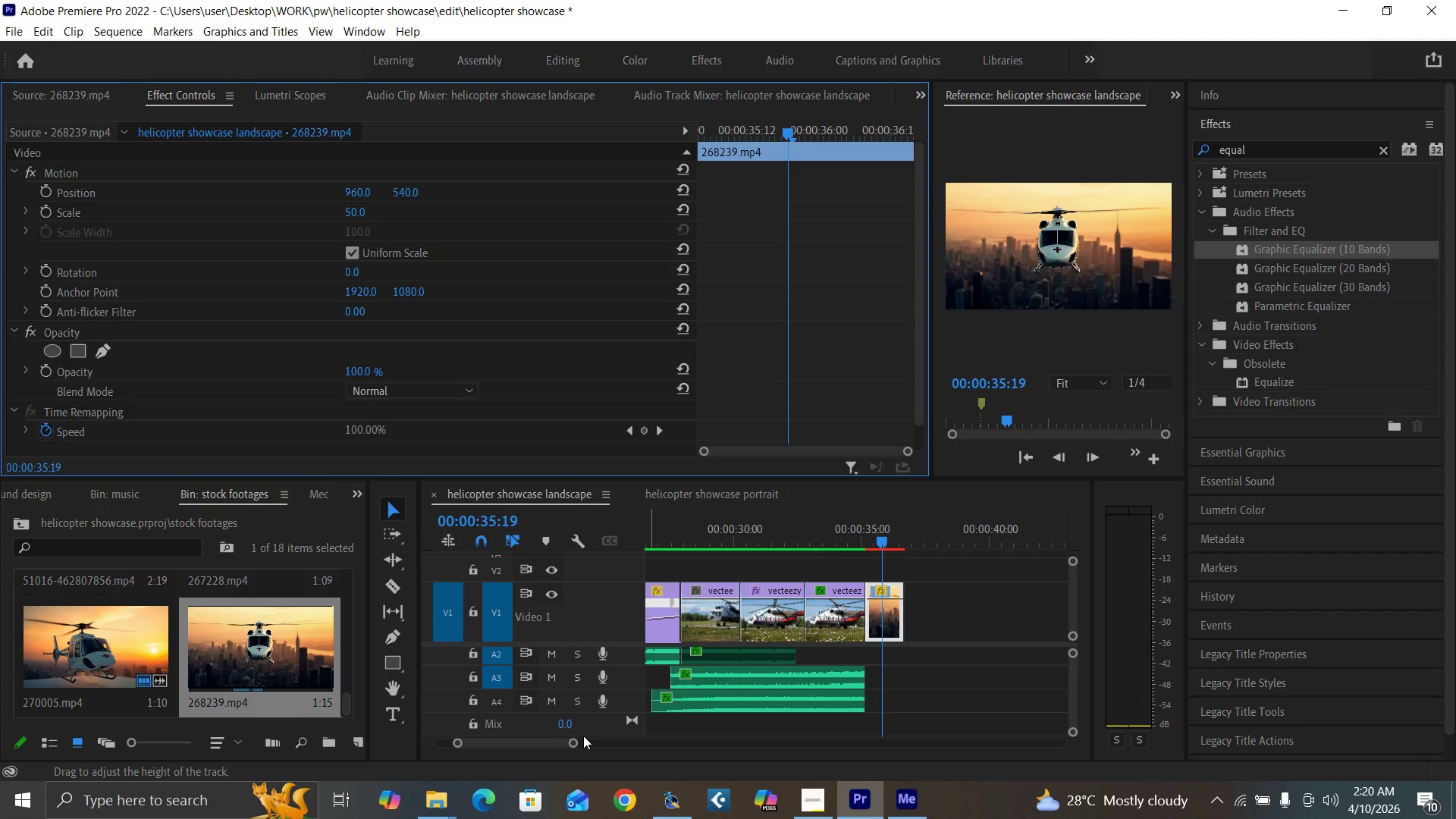 
left_click_drag(start_coordinate=[570, 742], to_coordinate=[553, 740])
 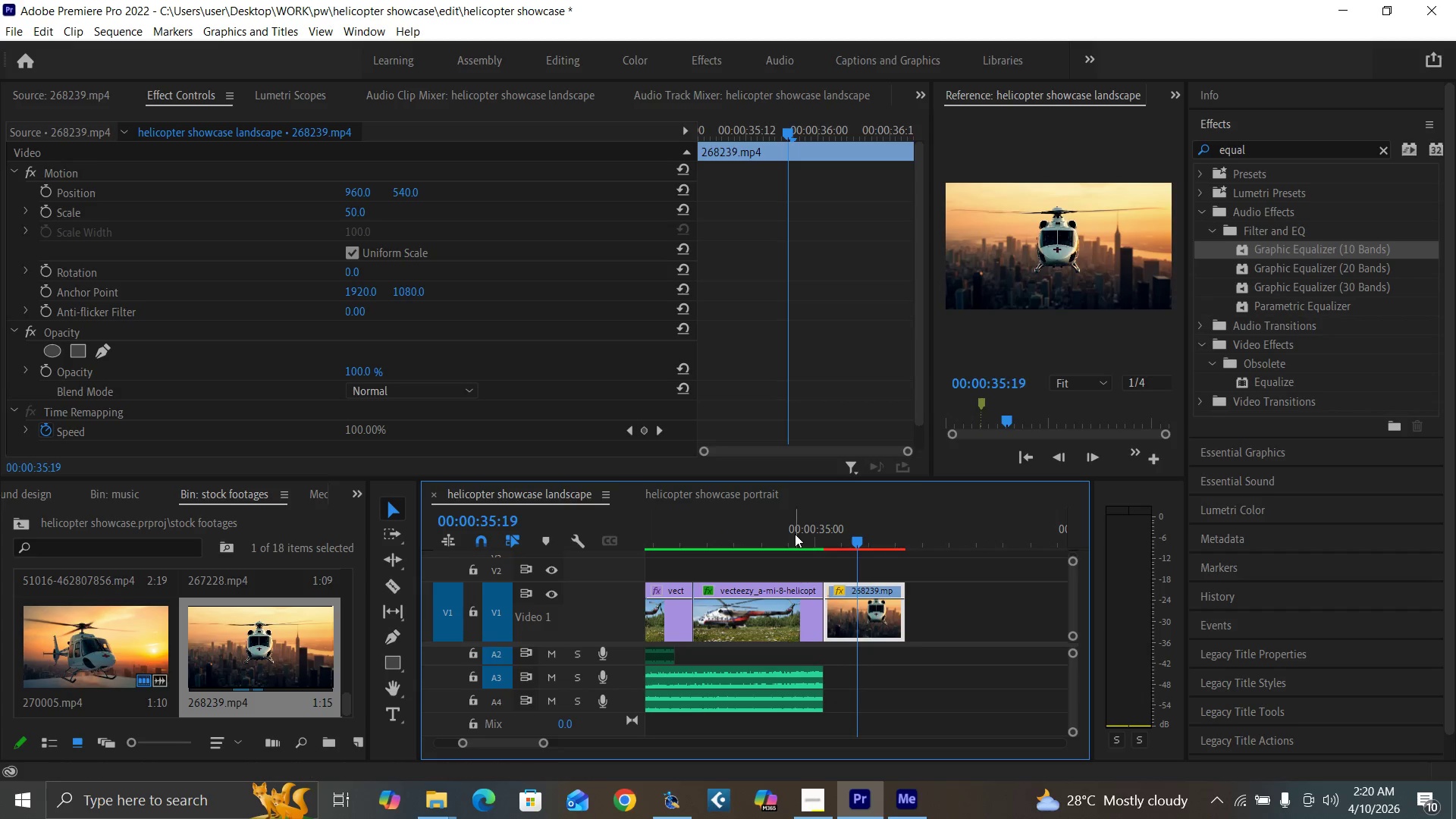 
left_click([793, 533])
 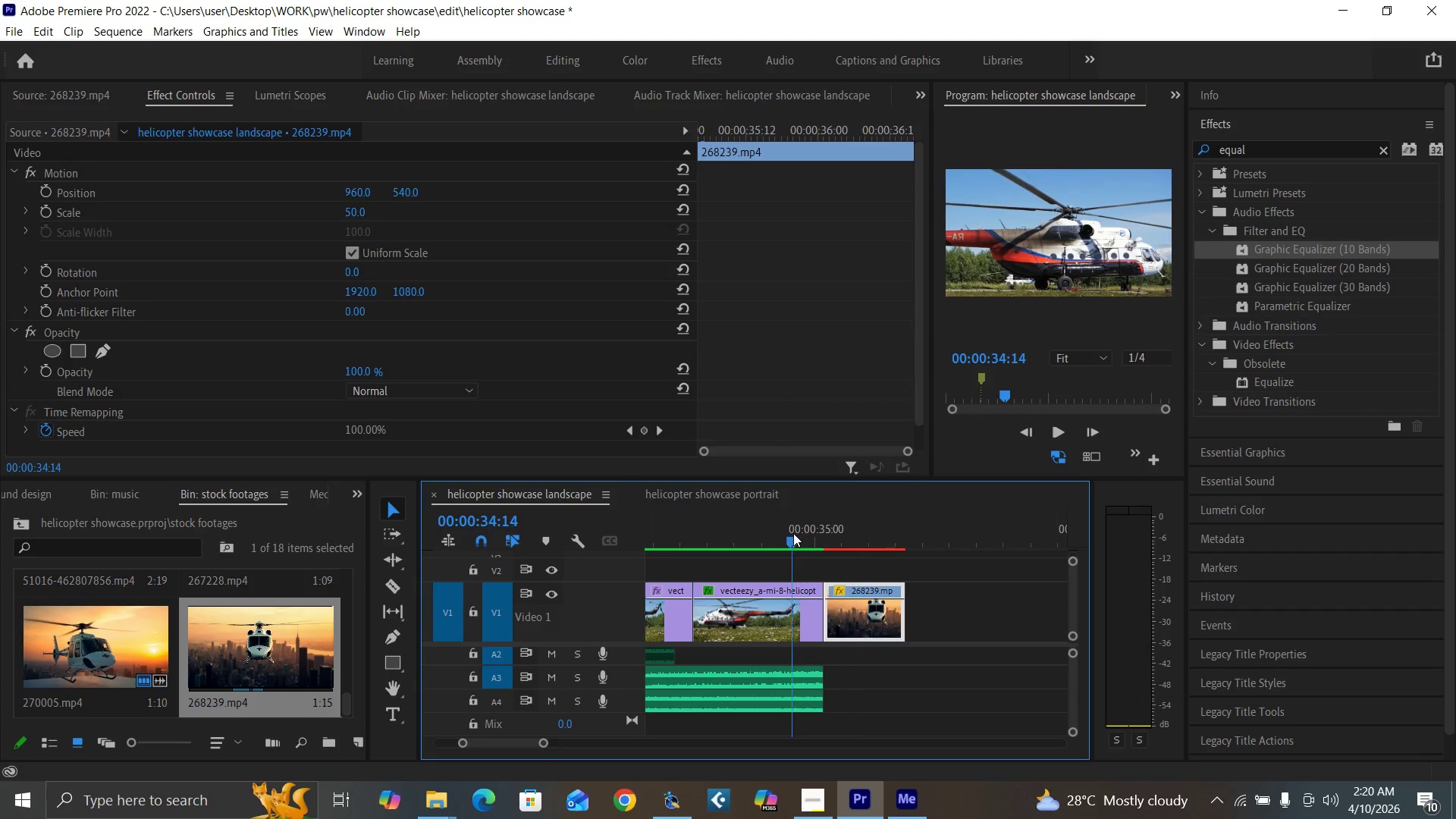 
key(Space)
 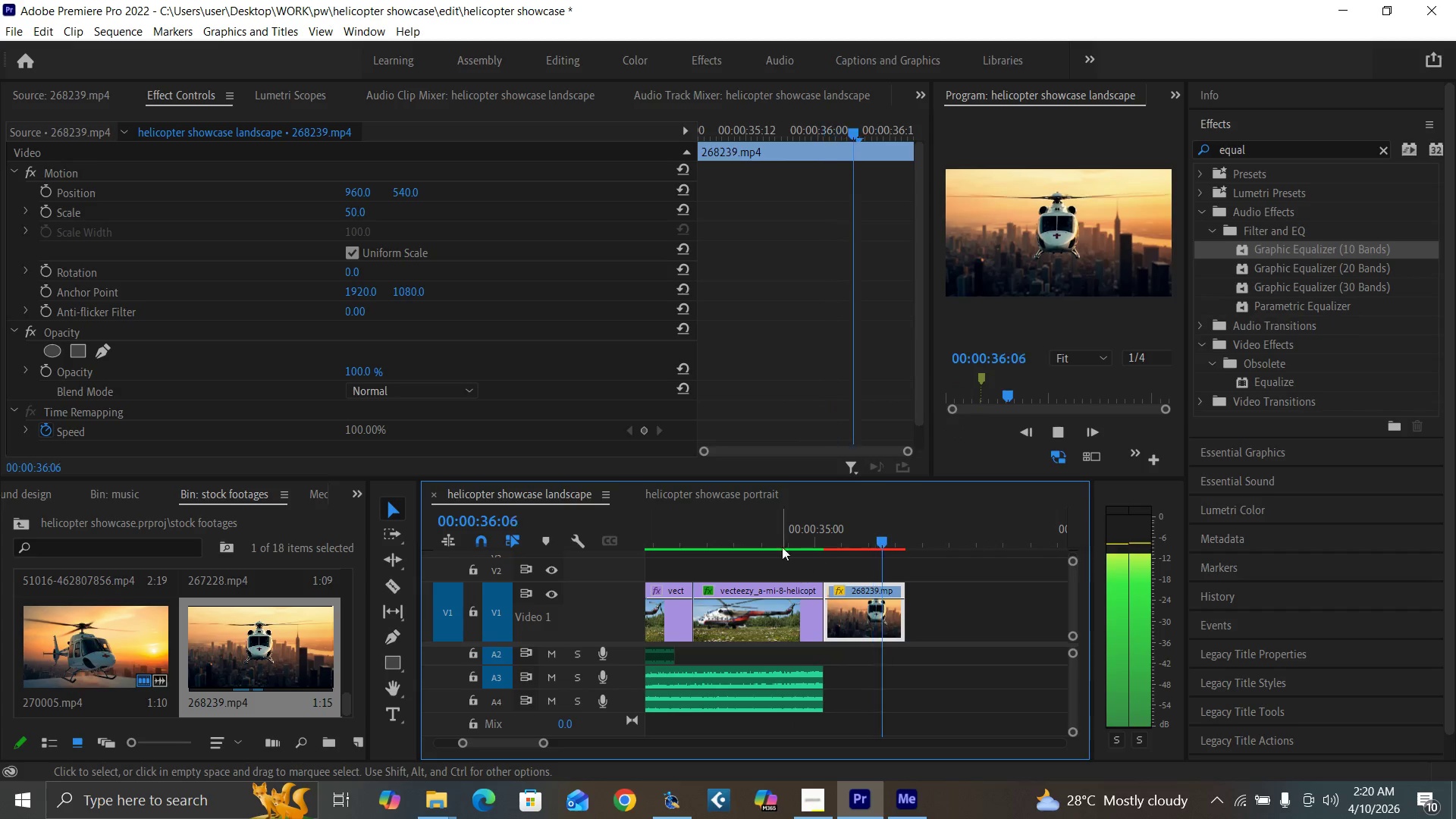 
key(Space)
 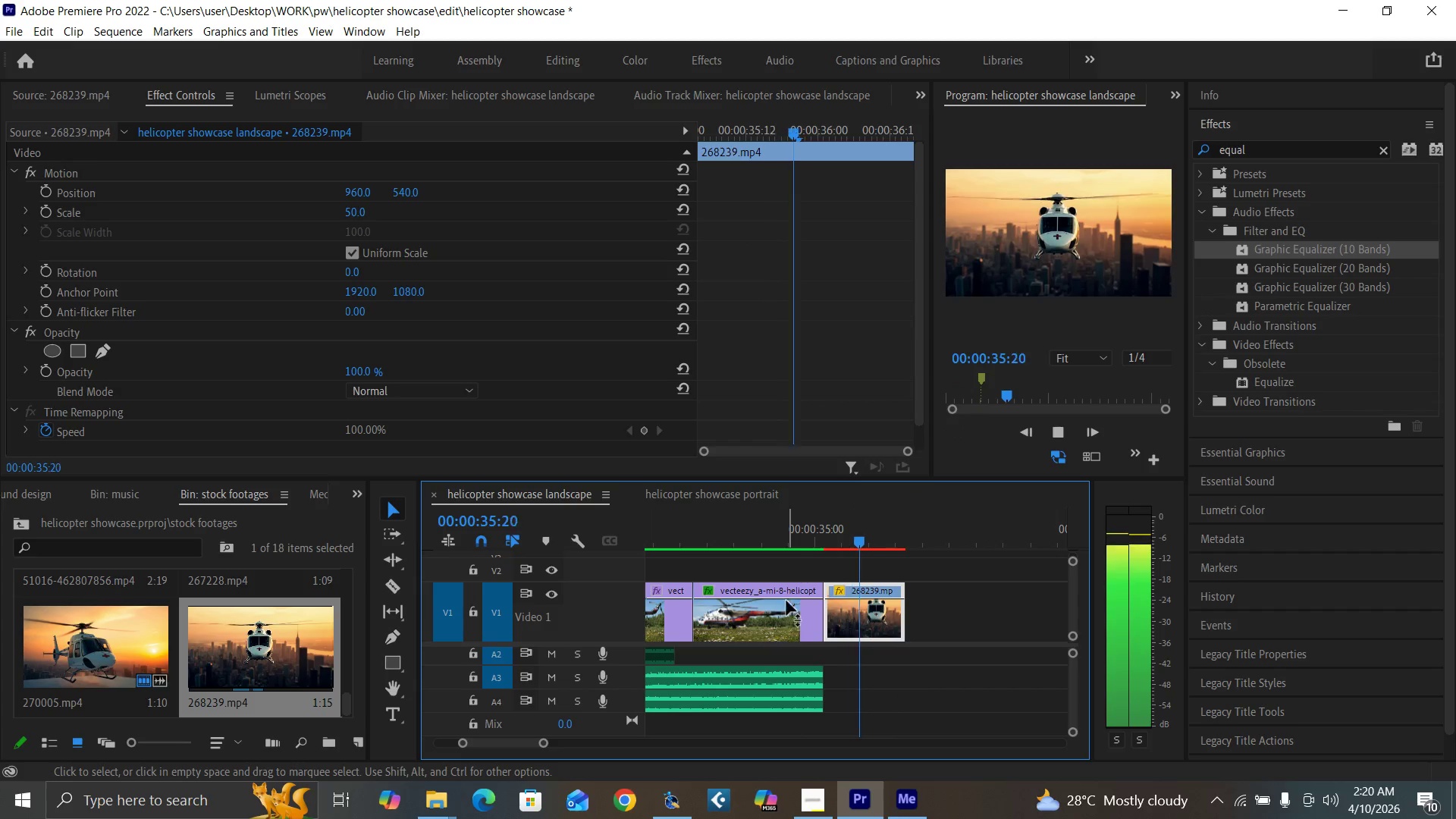 
key(Space)
 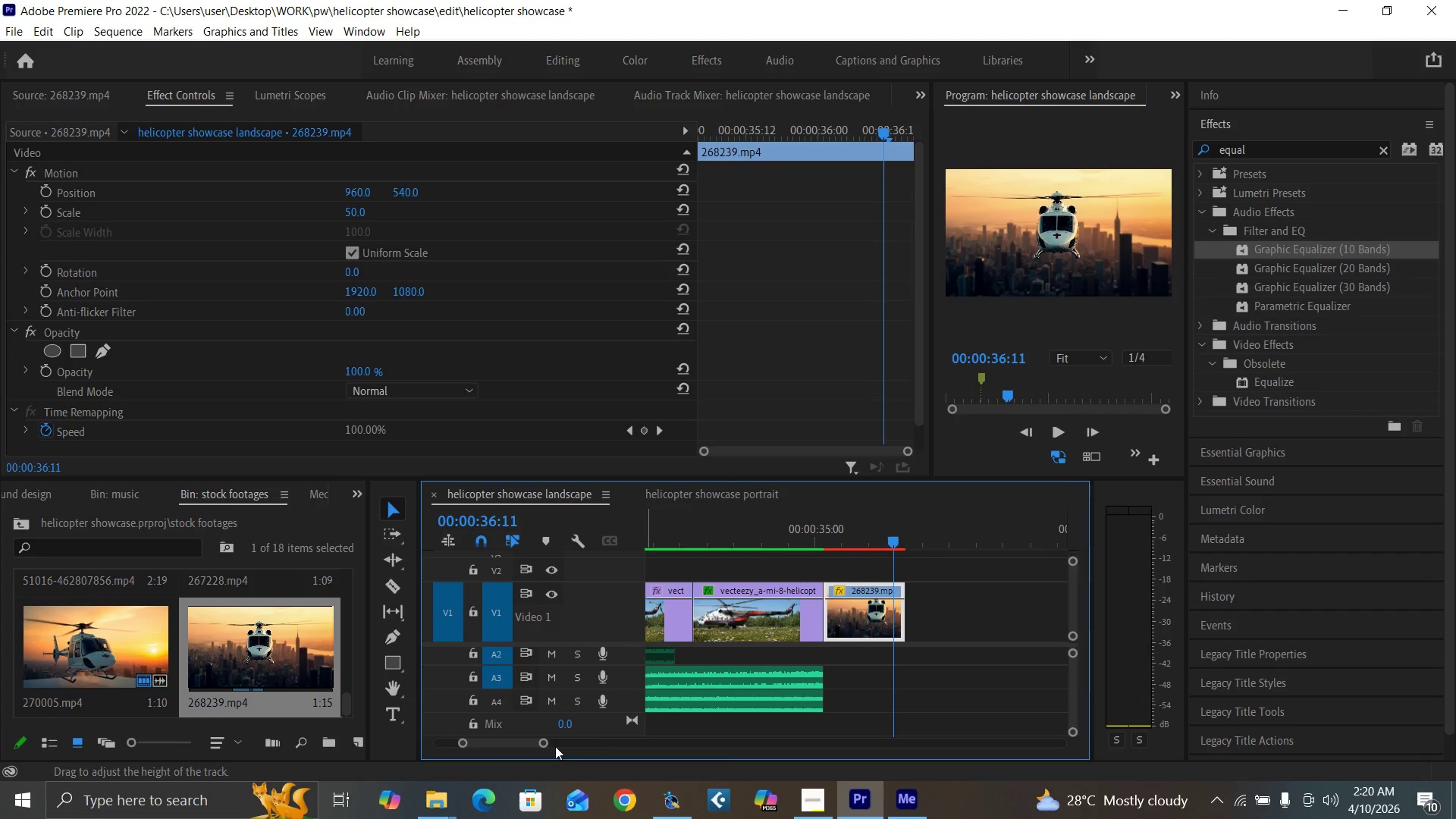 
left_click_drag(start_coordinate=[545, 745], to_coordinate=[590, 754])
 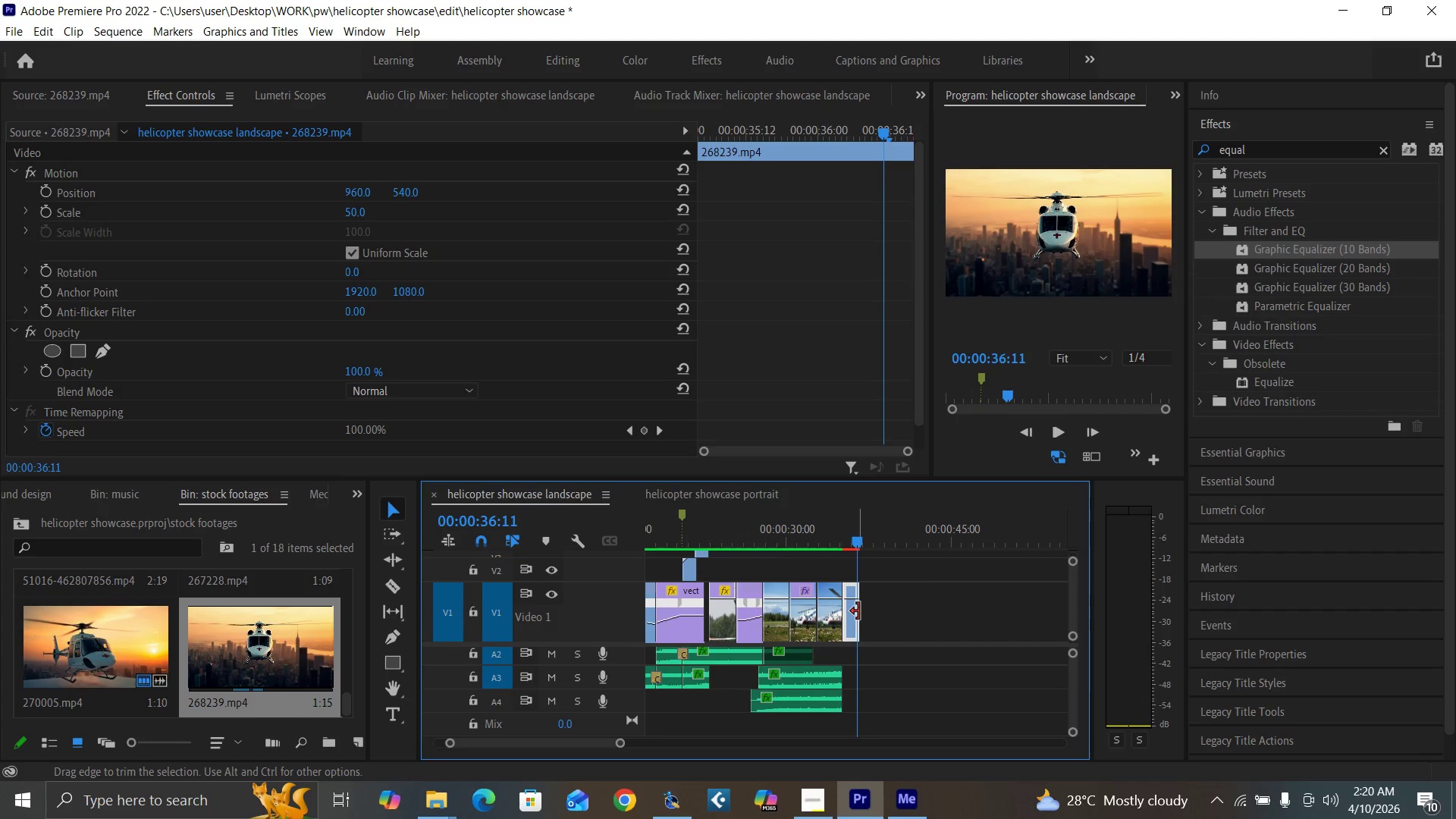 
key(Space)
 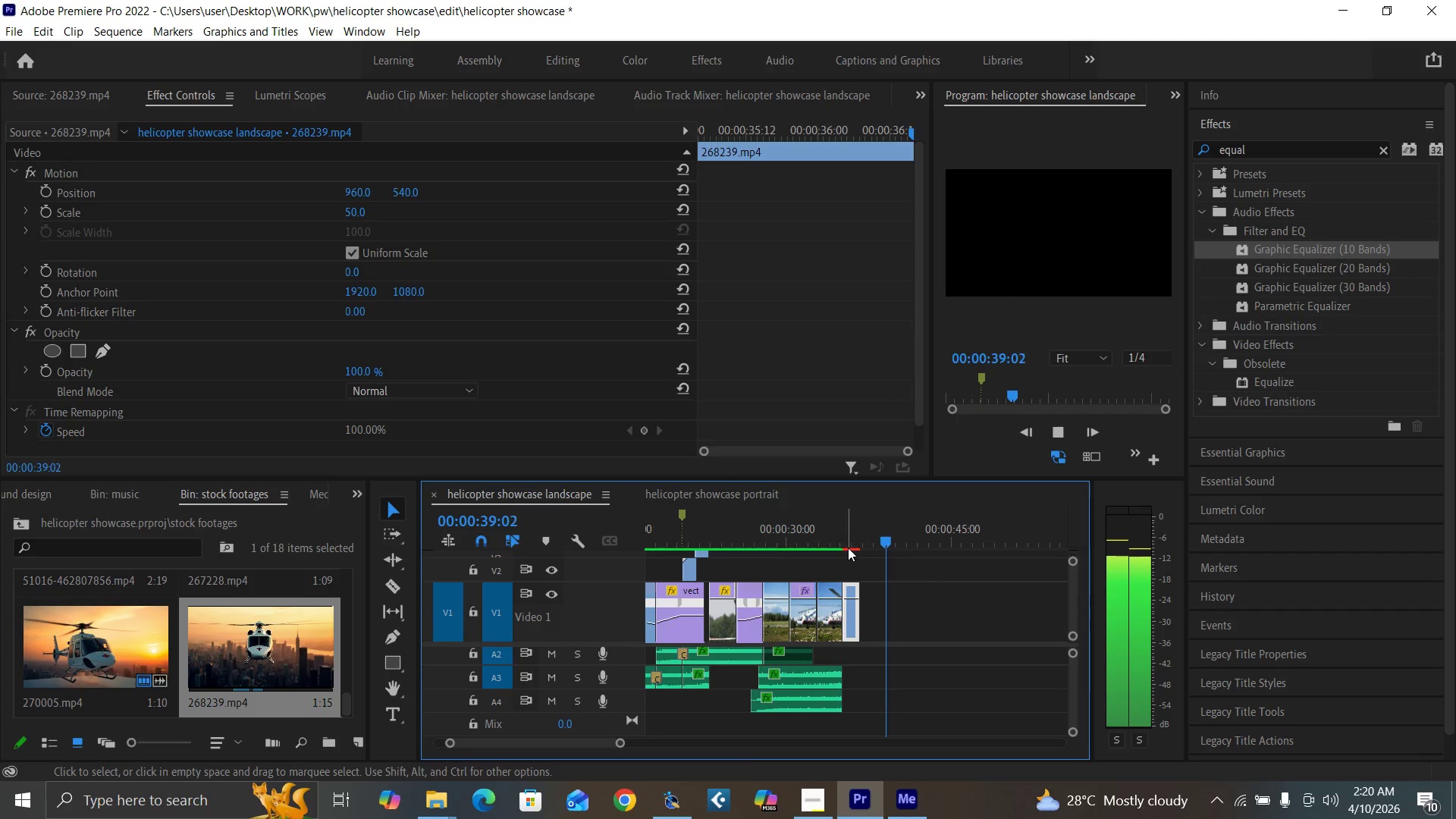 
key(Space)
 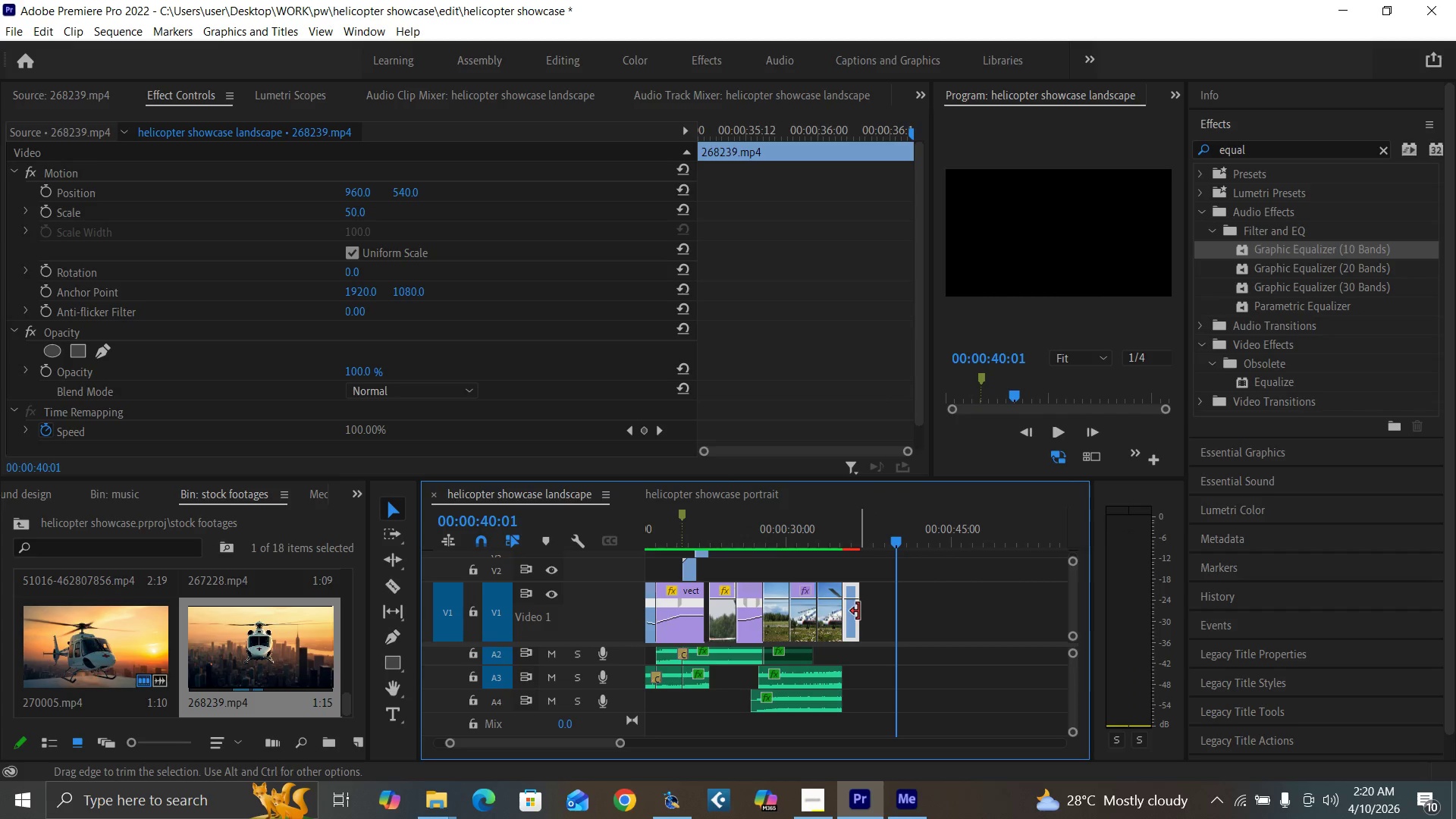 
left_click_drag(start_coordinate=[858, 615], to_coordinate=[895, 622])
 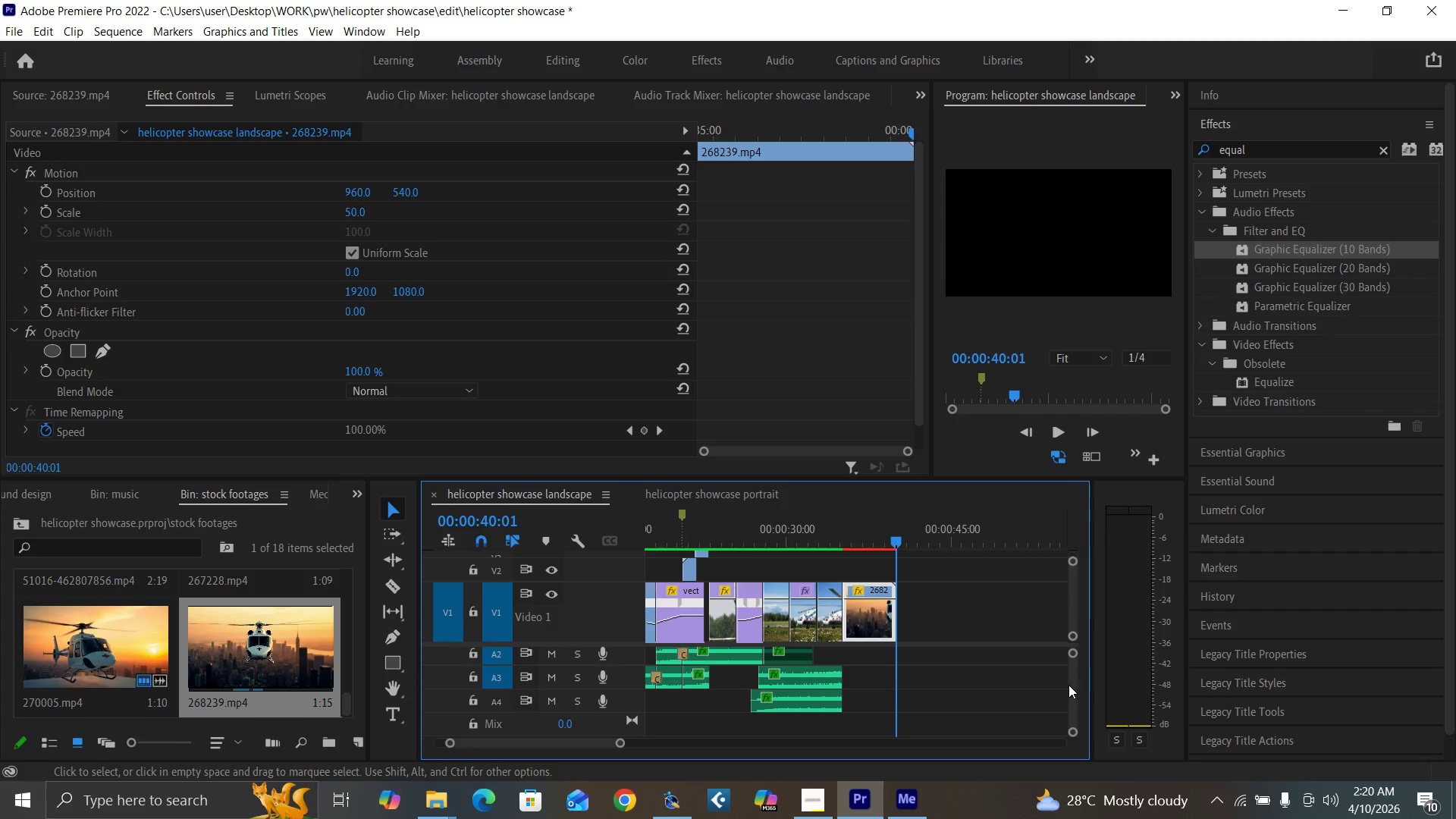 
left_click_drag(start_coordinate=[1072, 689], to_coordinate=[1076, 669])
 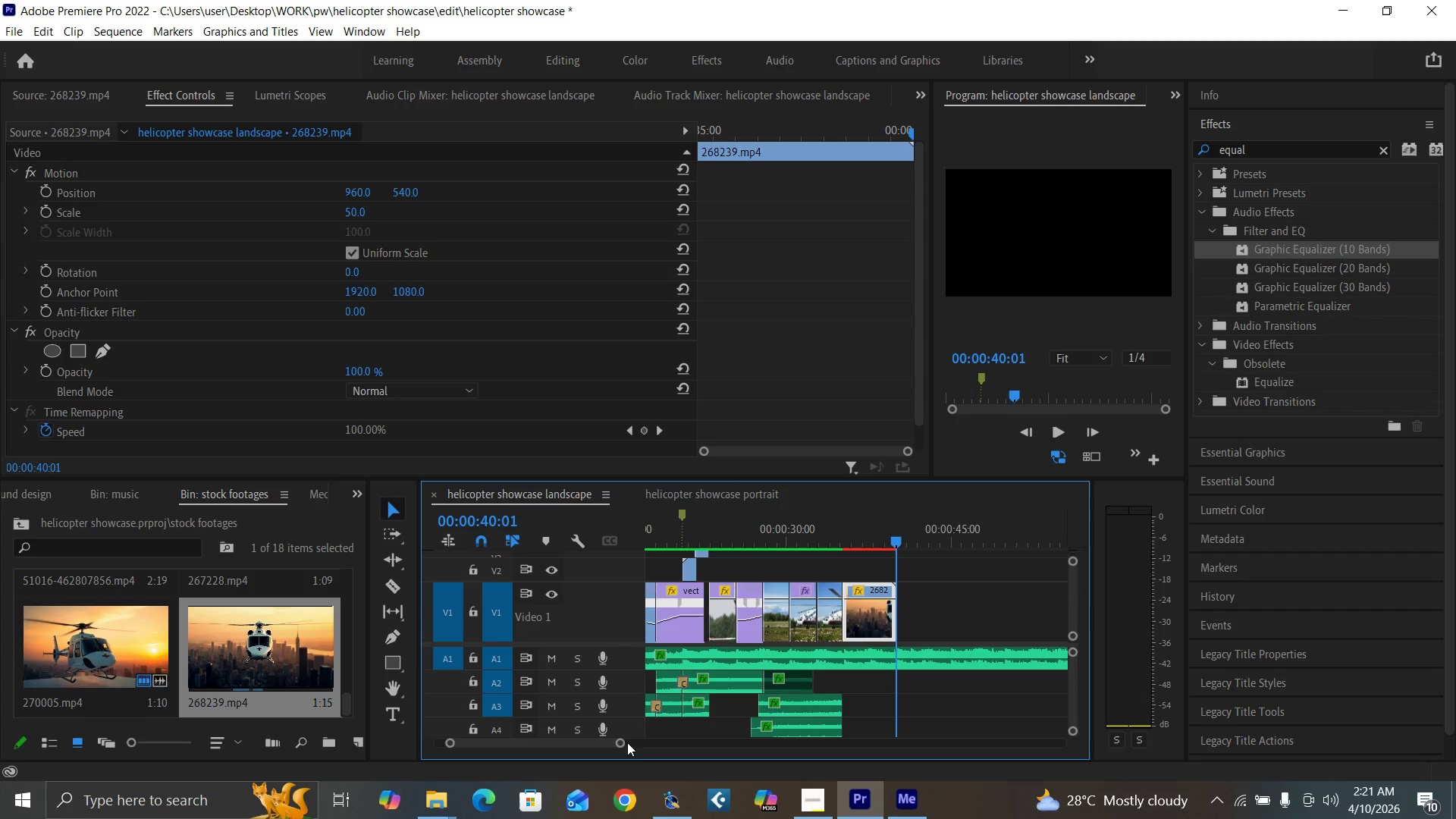 
left_click_drag(start_coordinate=[622, 741], to_coordinate=[595, 737])
 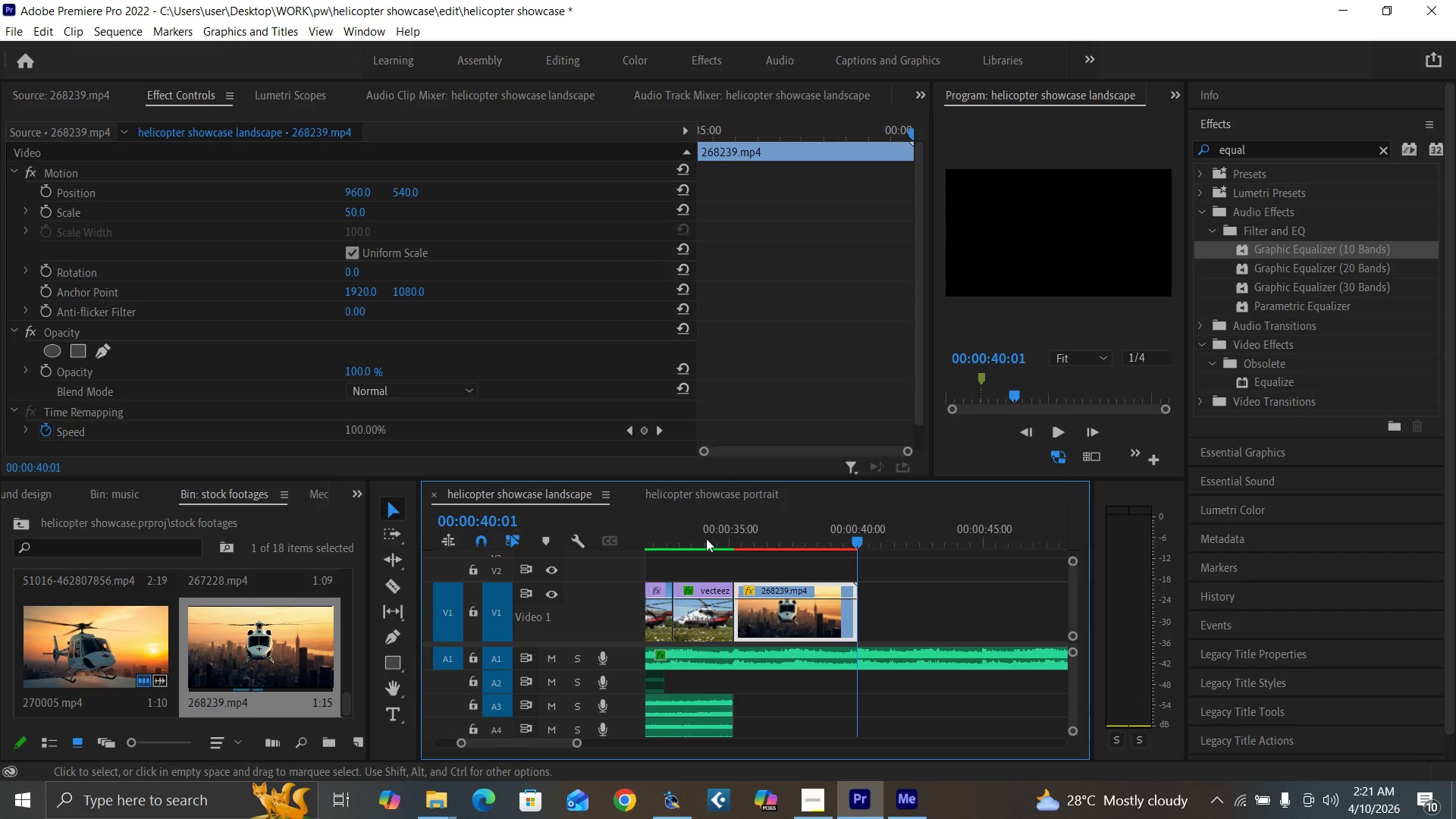 
left_click([707, 538])
 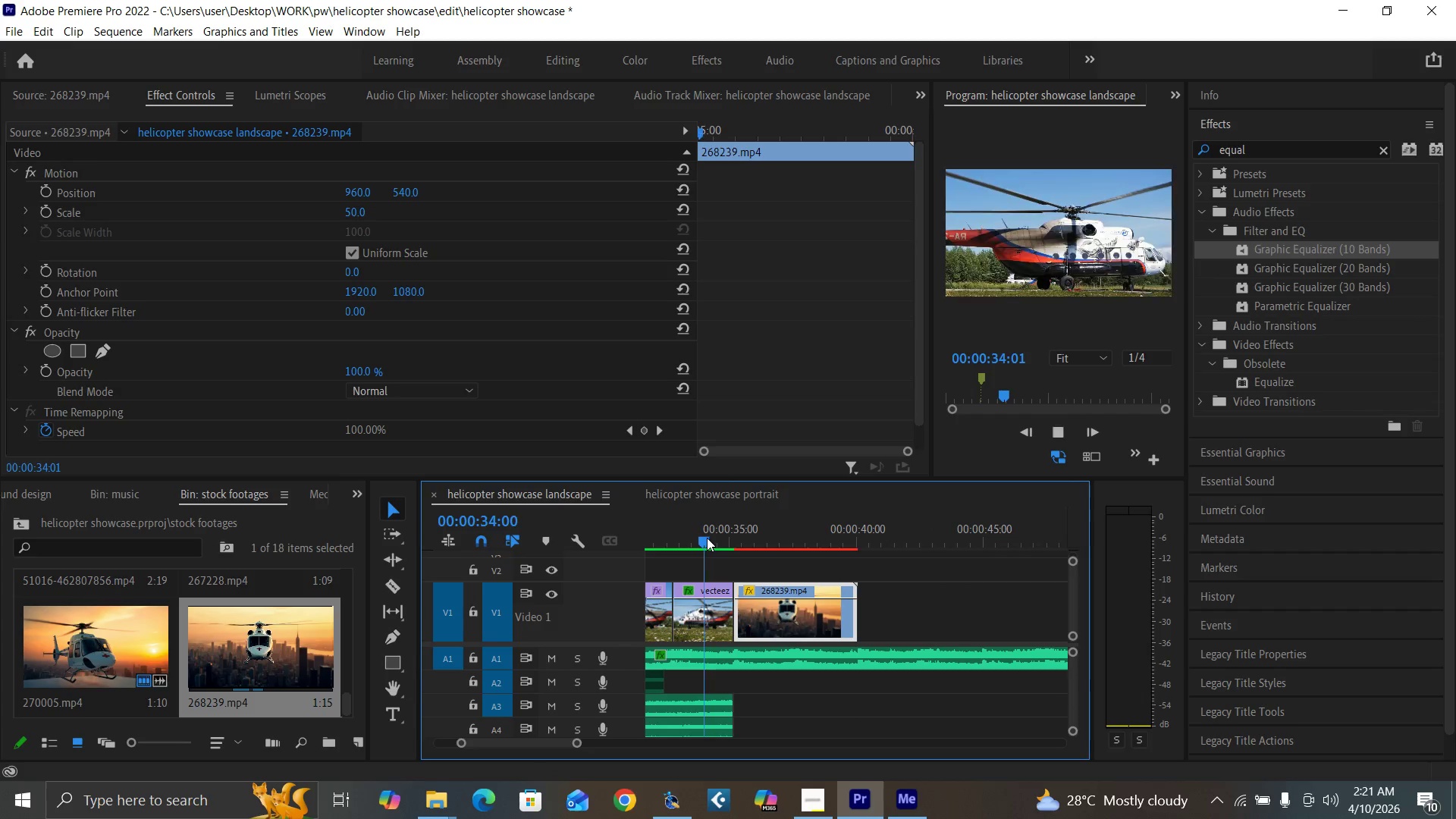 
key(Space)
 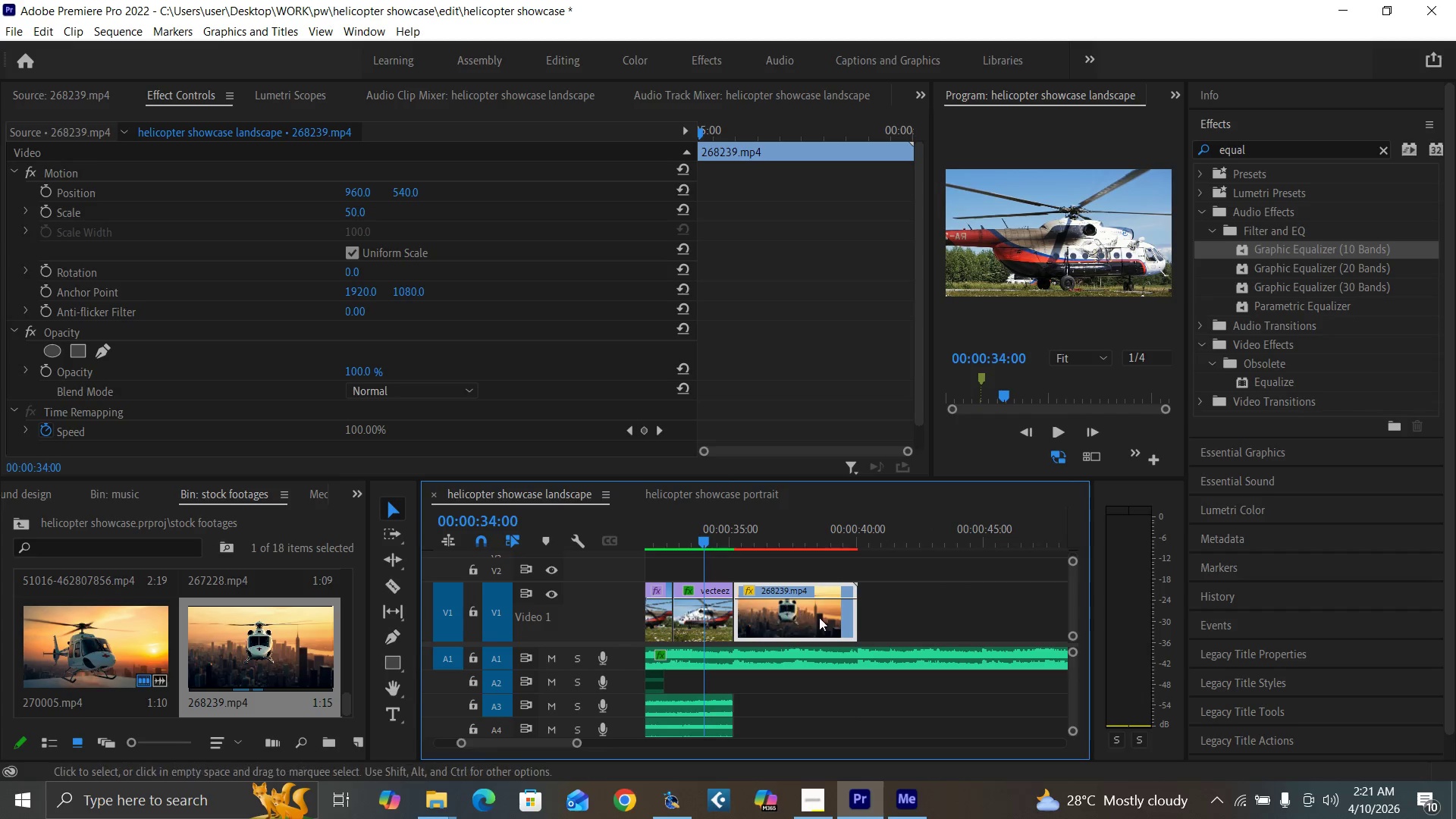 
key(Space)
 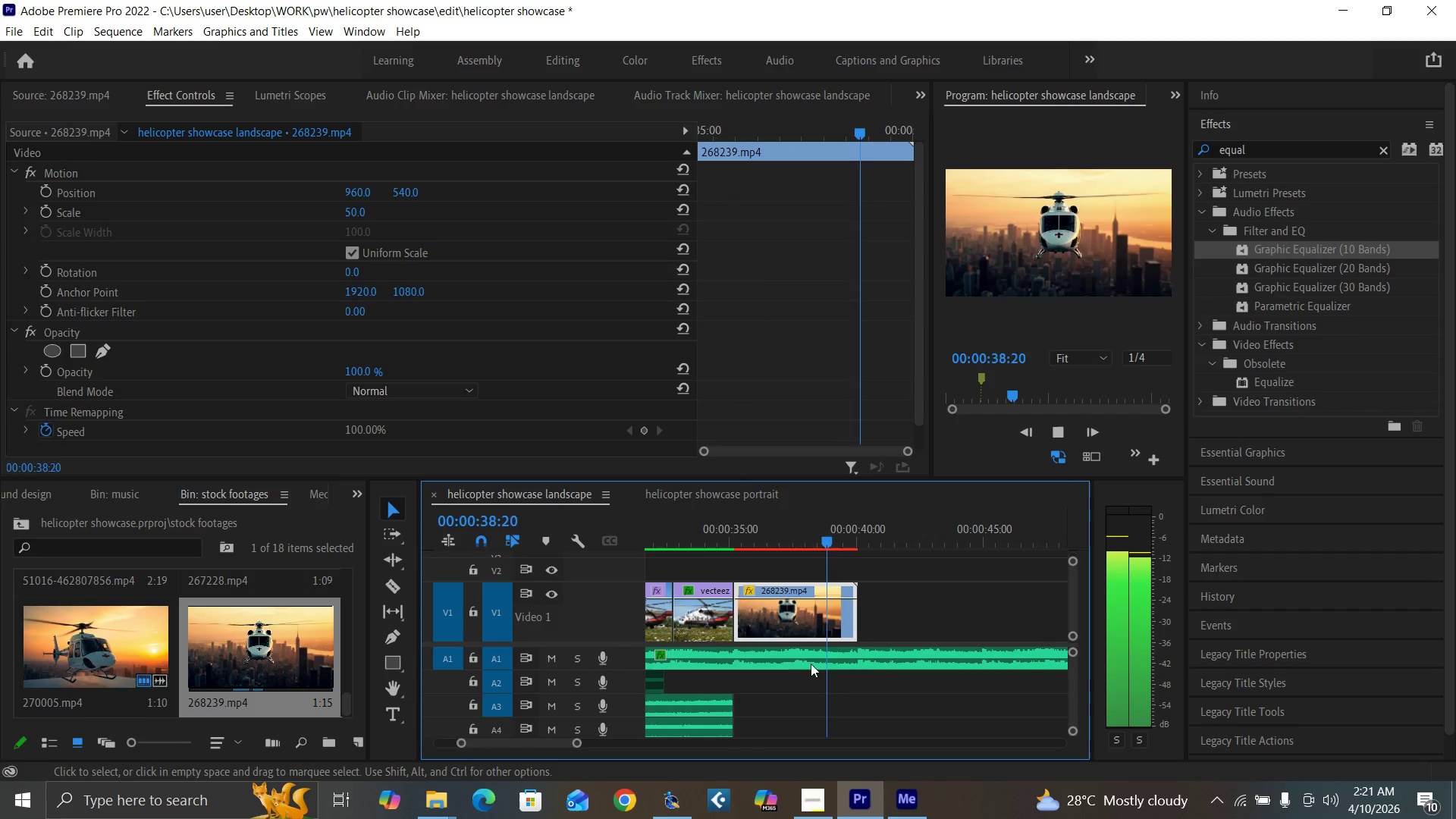 
wait(6.58)
 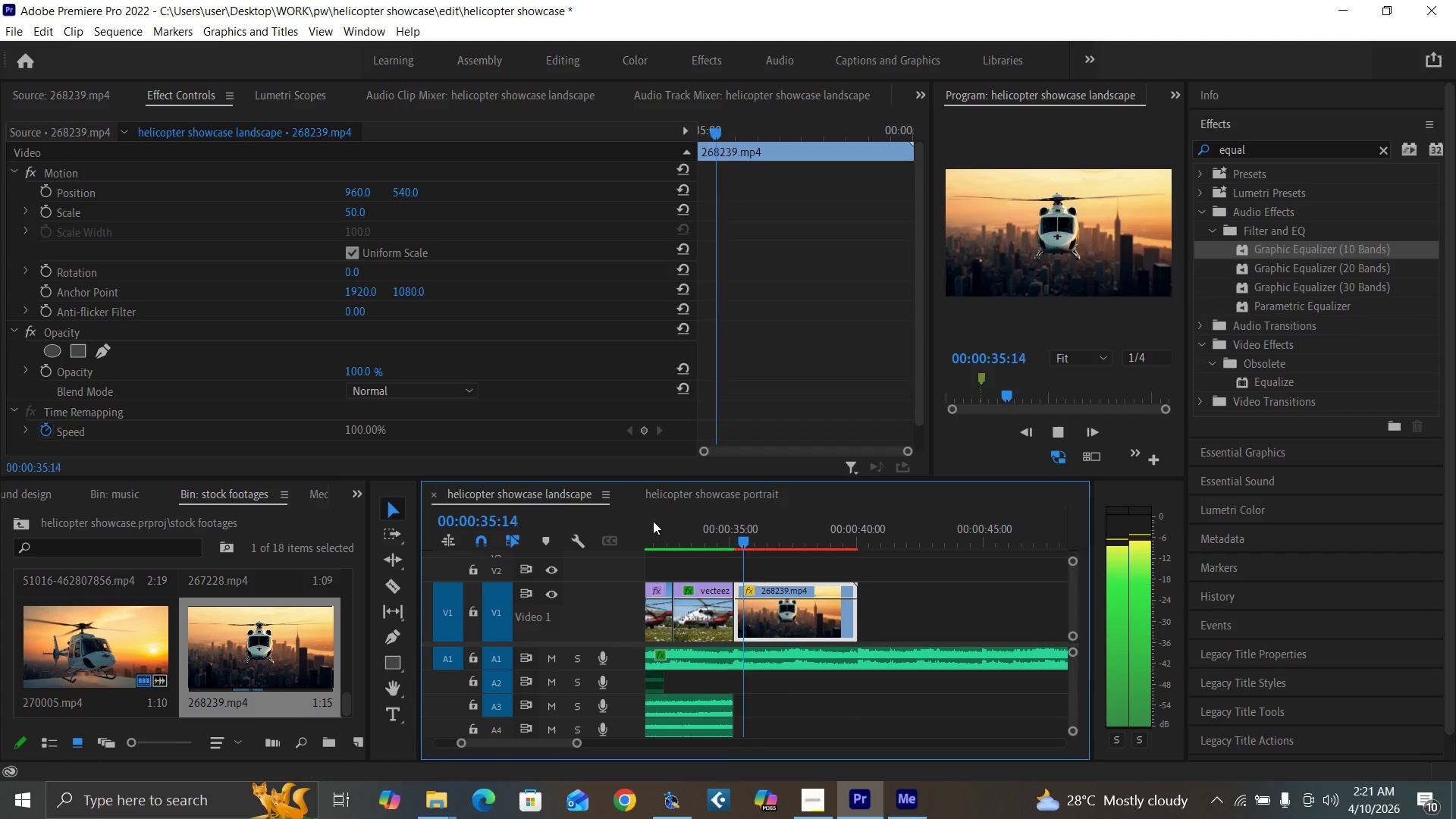 
key(Space)
 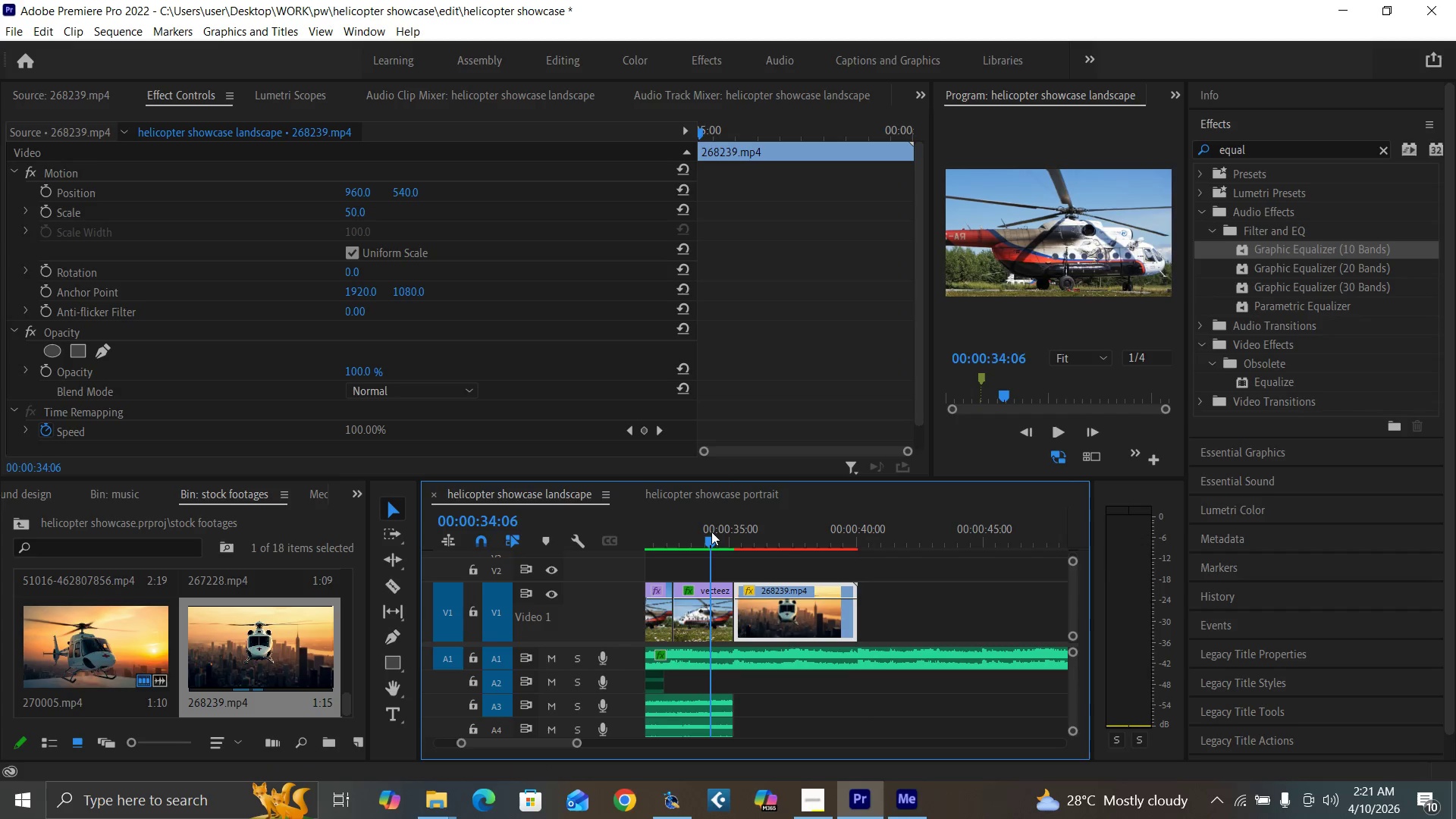 
key(Space)
 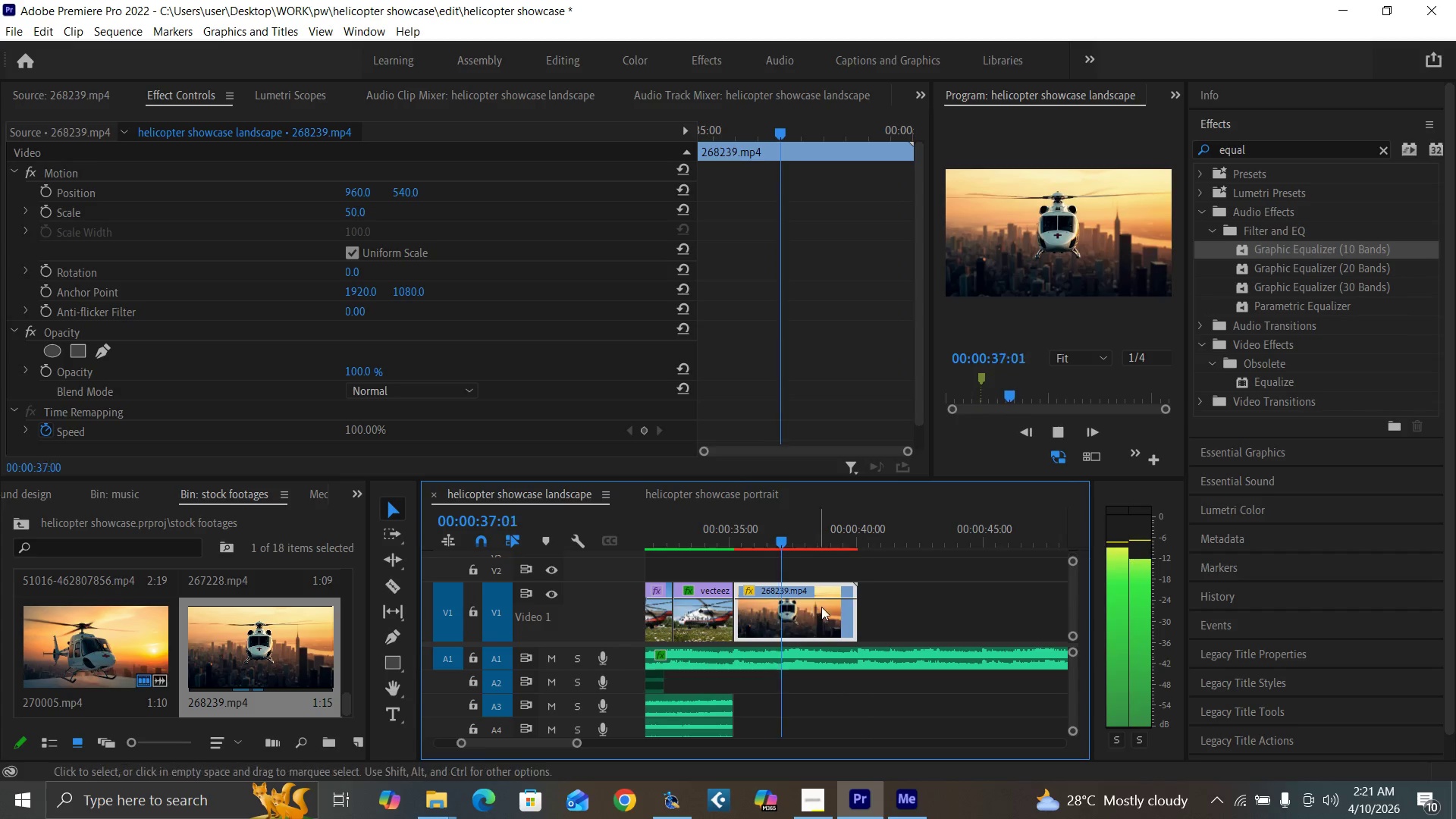 
key(Space)
 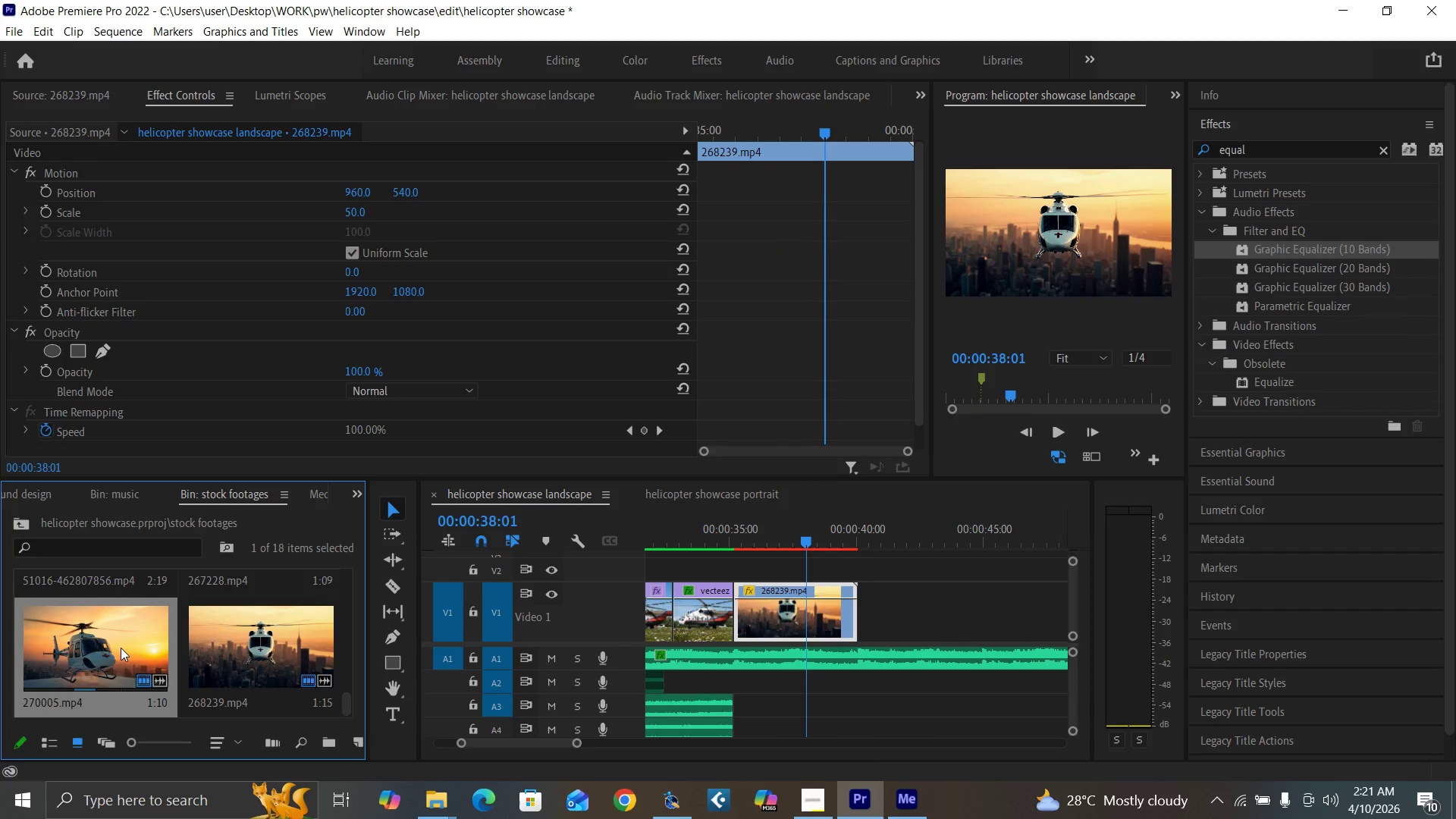 
double_click([121, 648])
 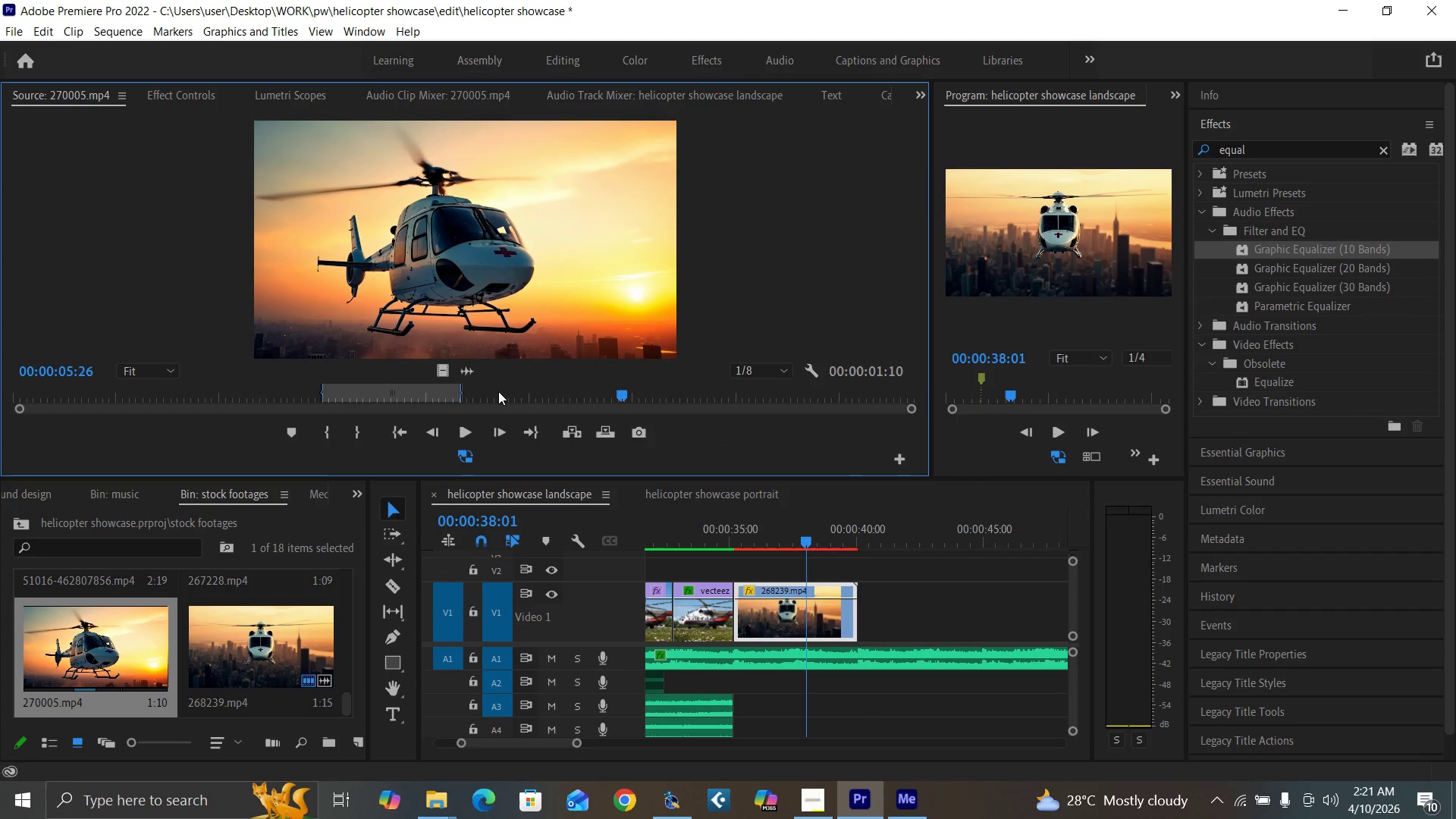 
left_click_drag(start_coordinate=[539, 391], to_coordinate=[786, 398])
 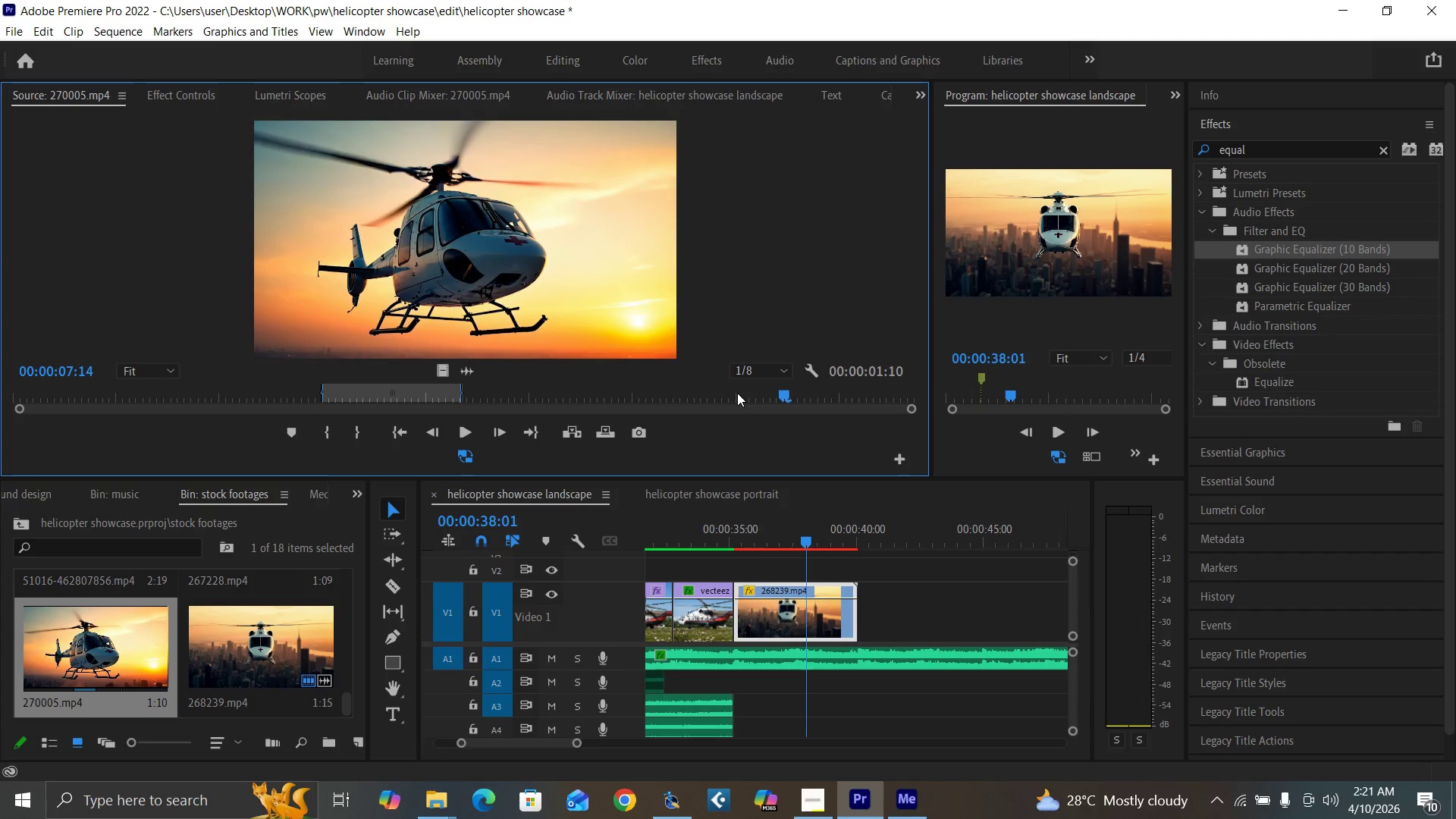 
left_click_drag(start_coordinate=[712, 393], to_coordinate=[767, 415])
 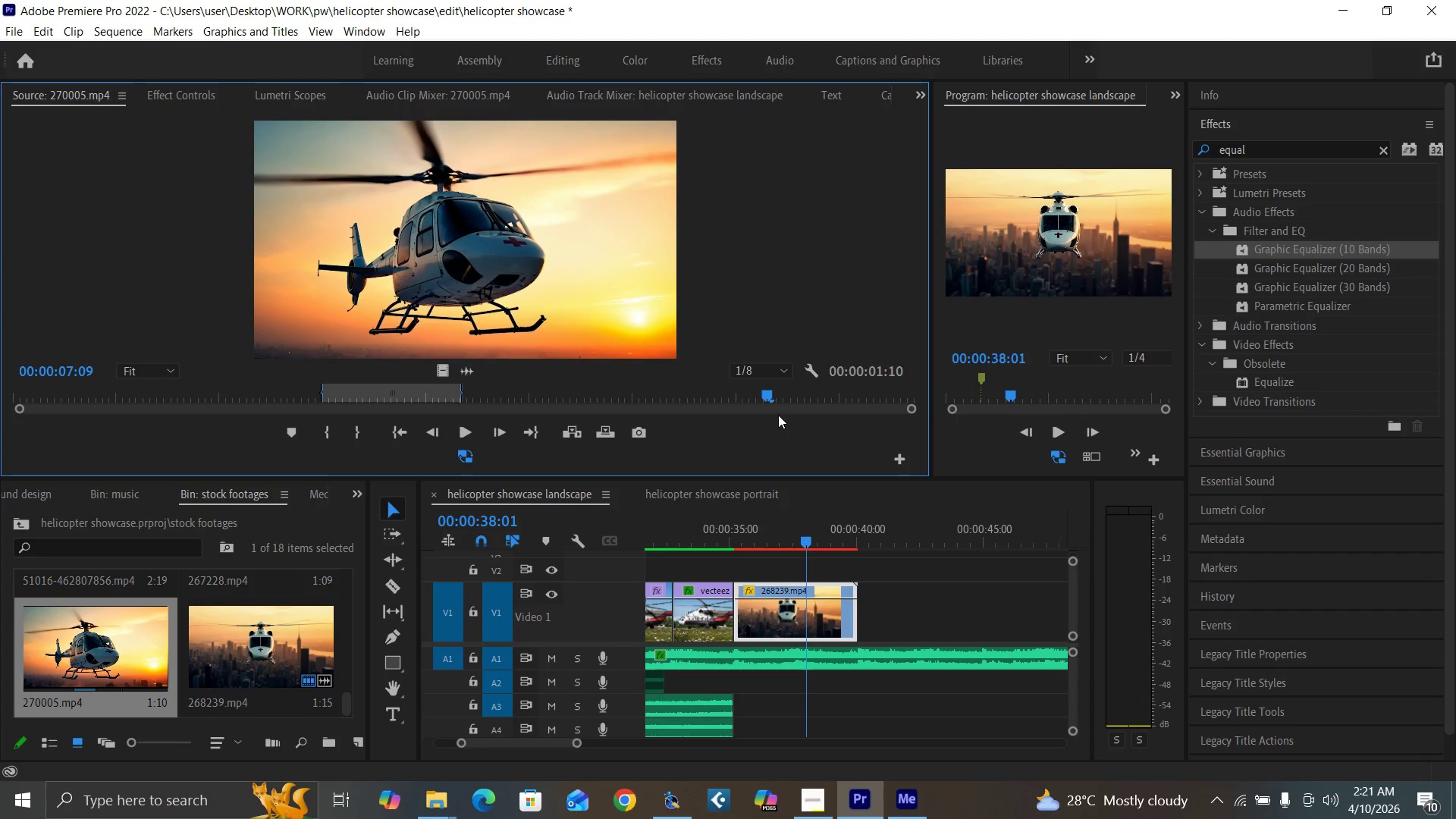 
key(I)
 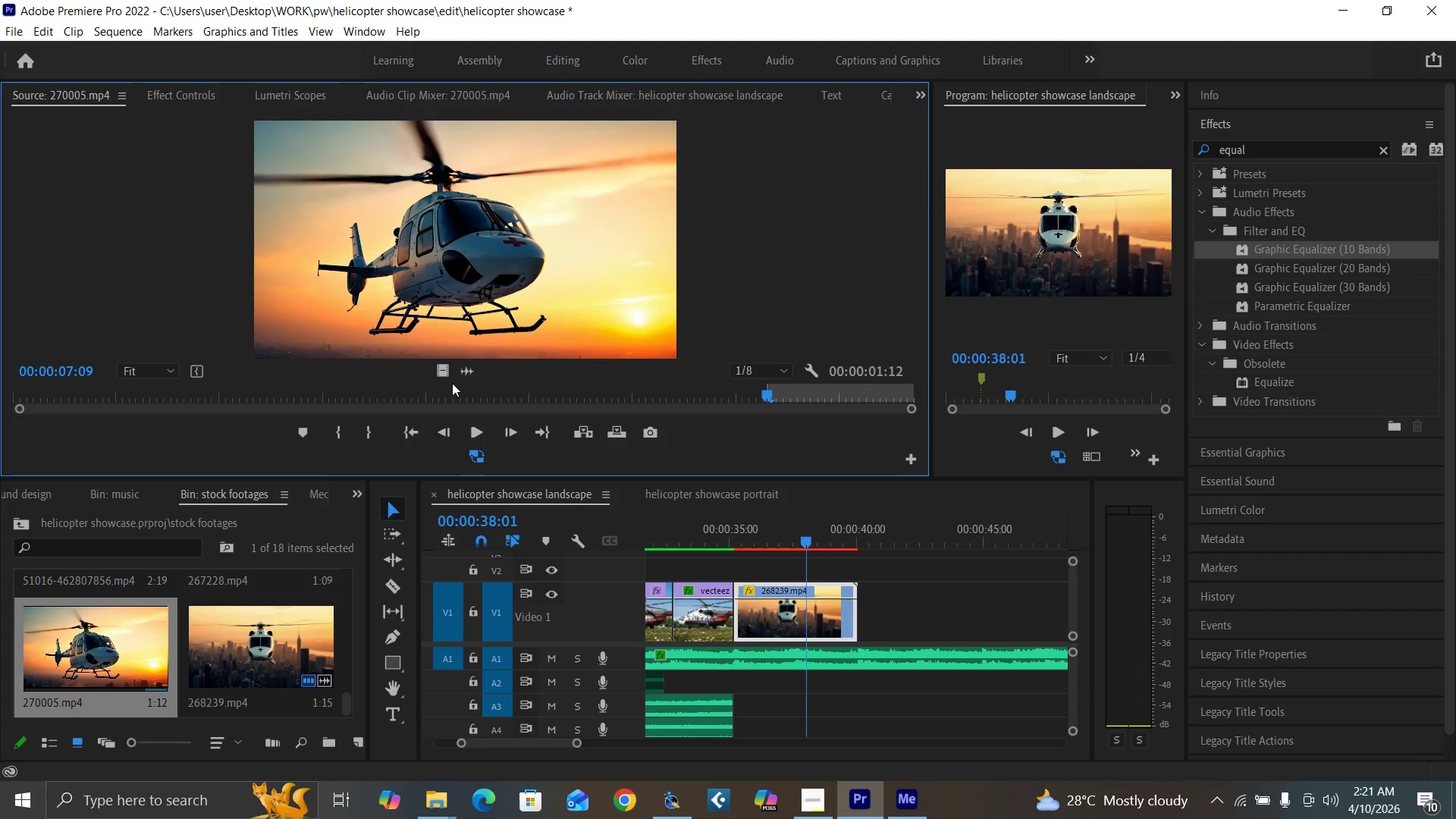 
left_click_drag(start_coordinate=[444, 373], to_coordinate=[728, 570])
 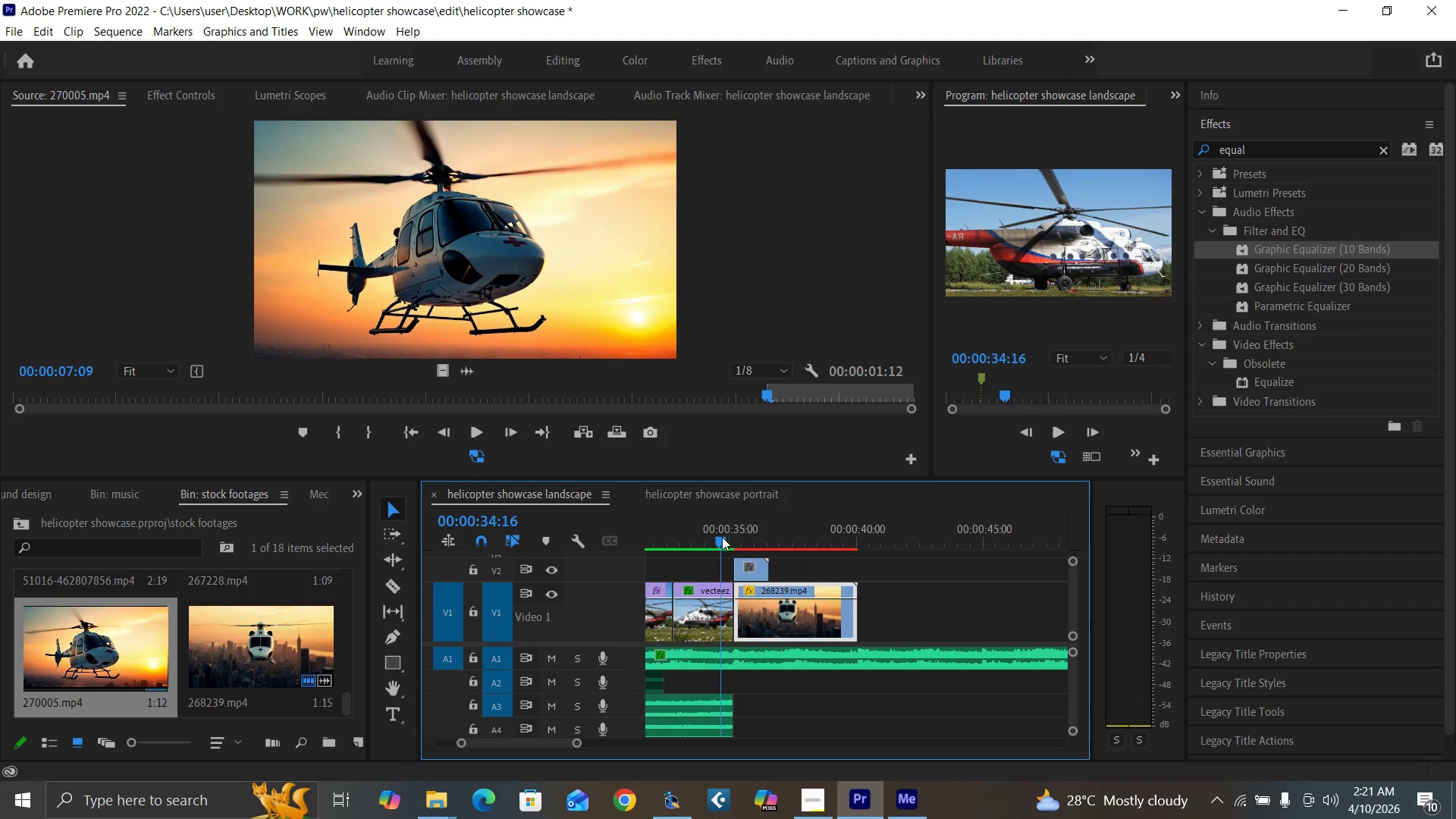 
key(Space)
 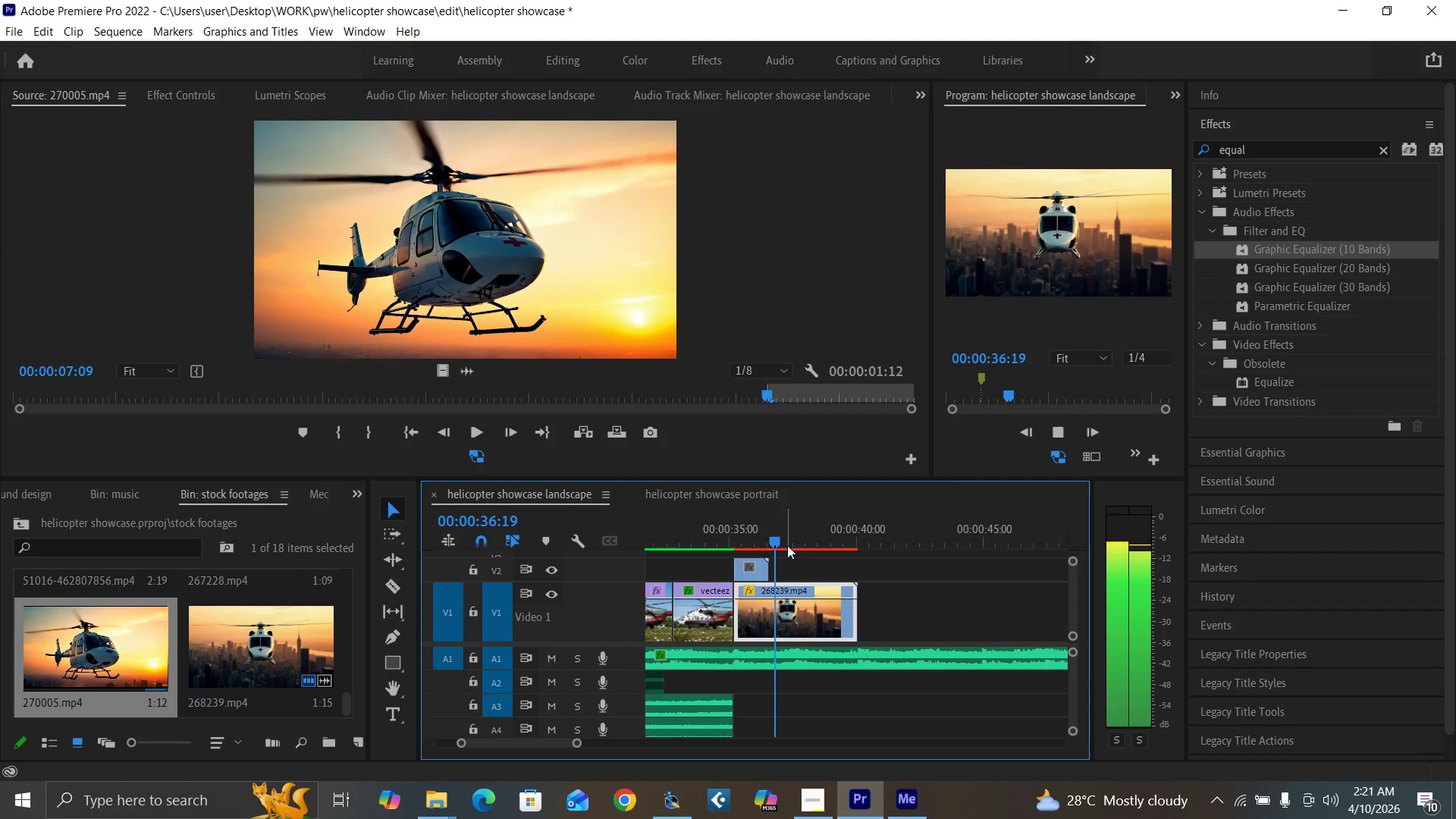 
key(Space)
 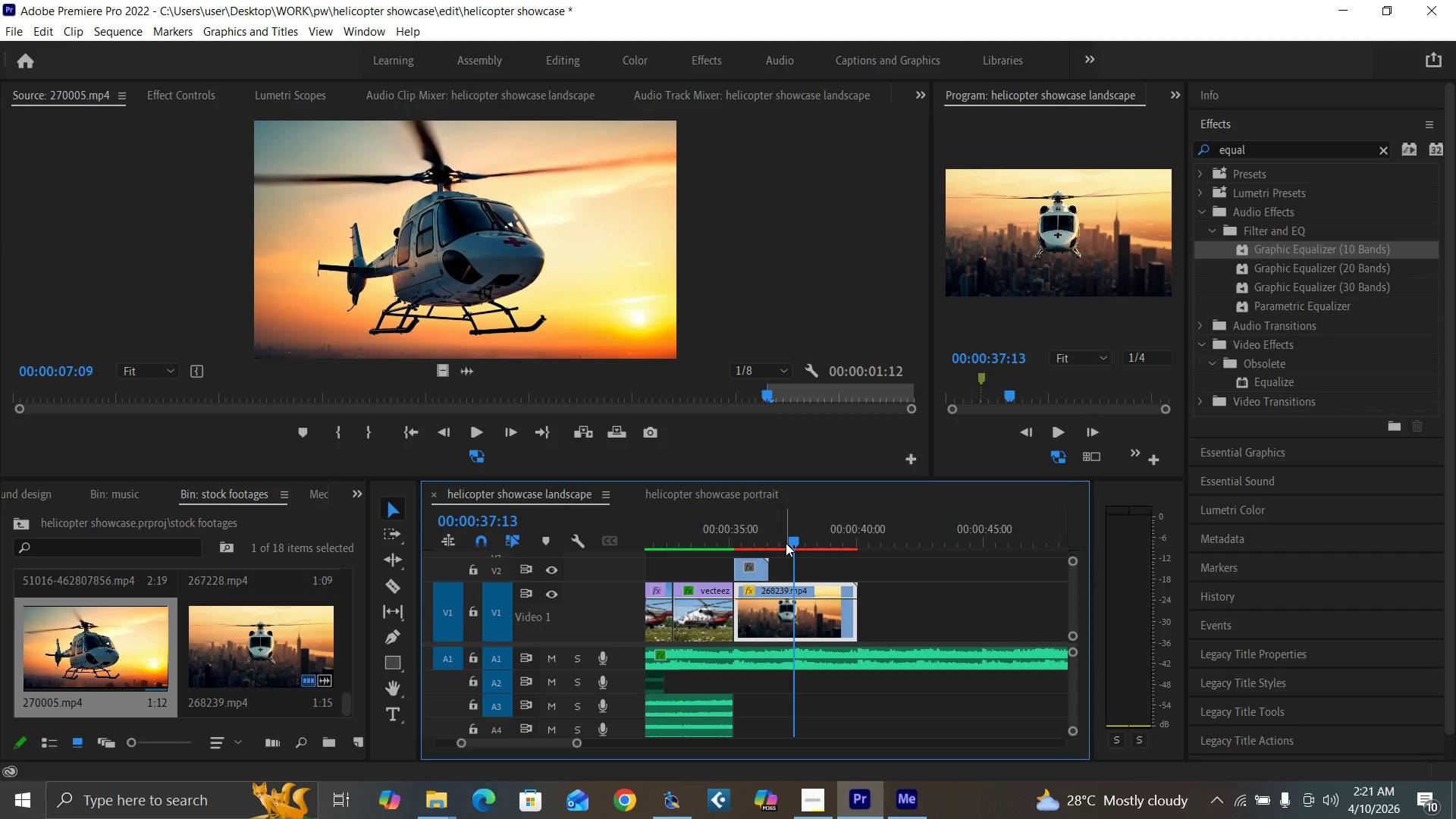 
key(Space)
 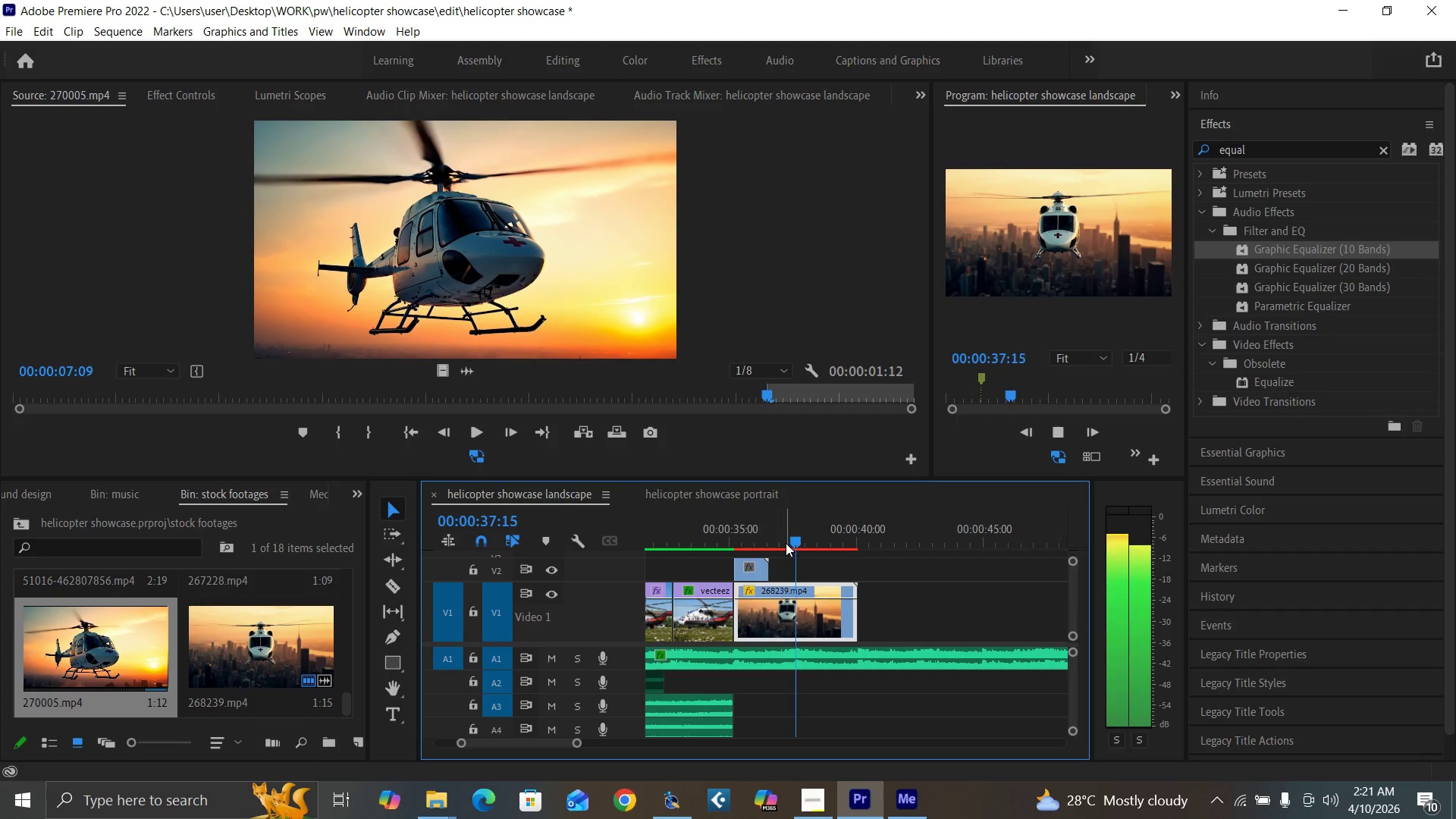 
key(Space)
 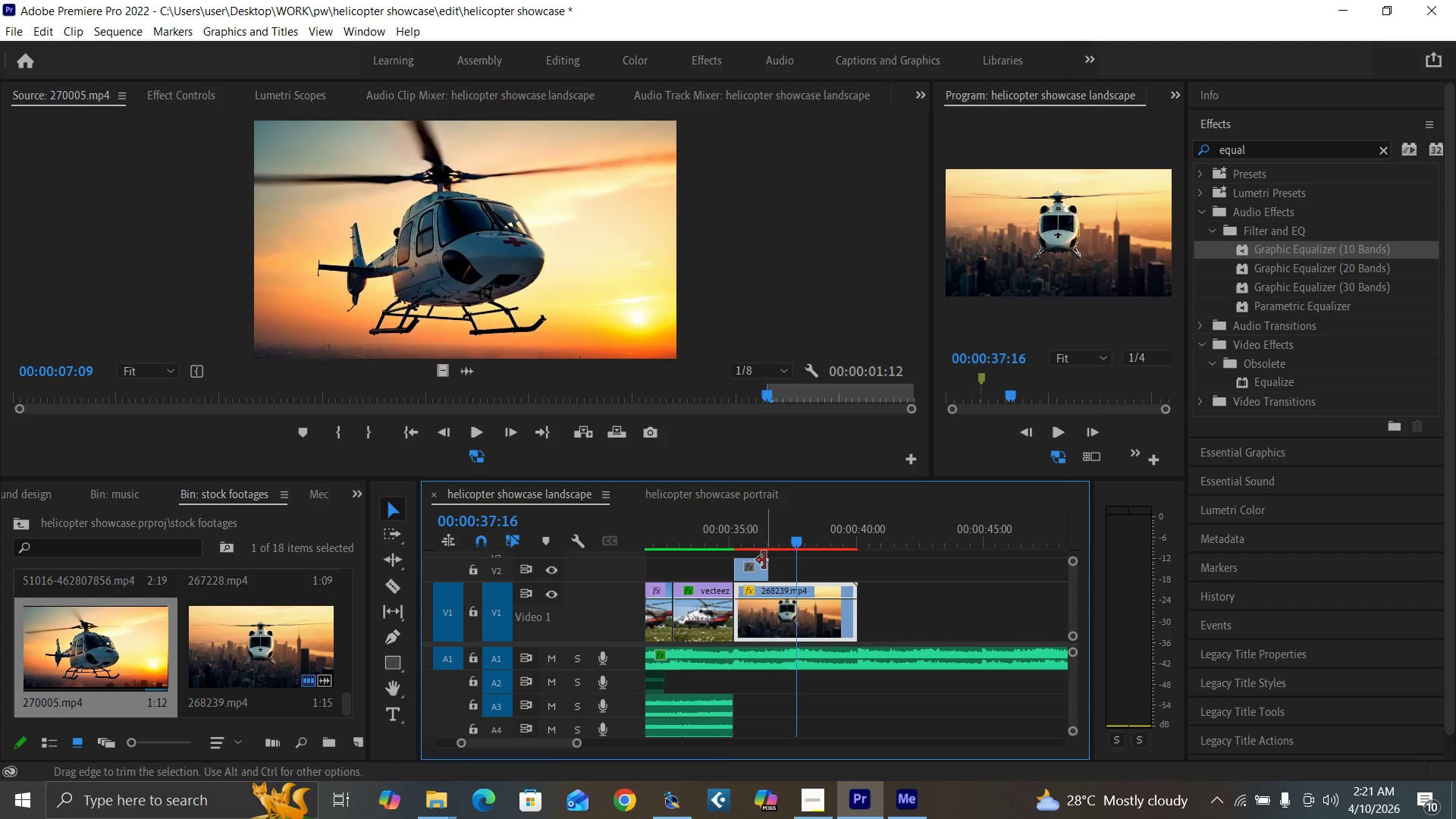 
left_click_drag(start_coordinate=[764, 560], to_coordinate=[790, 573])
 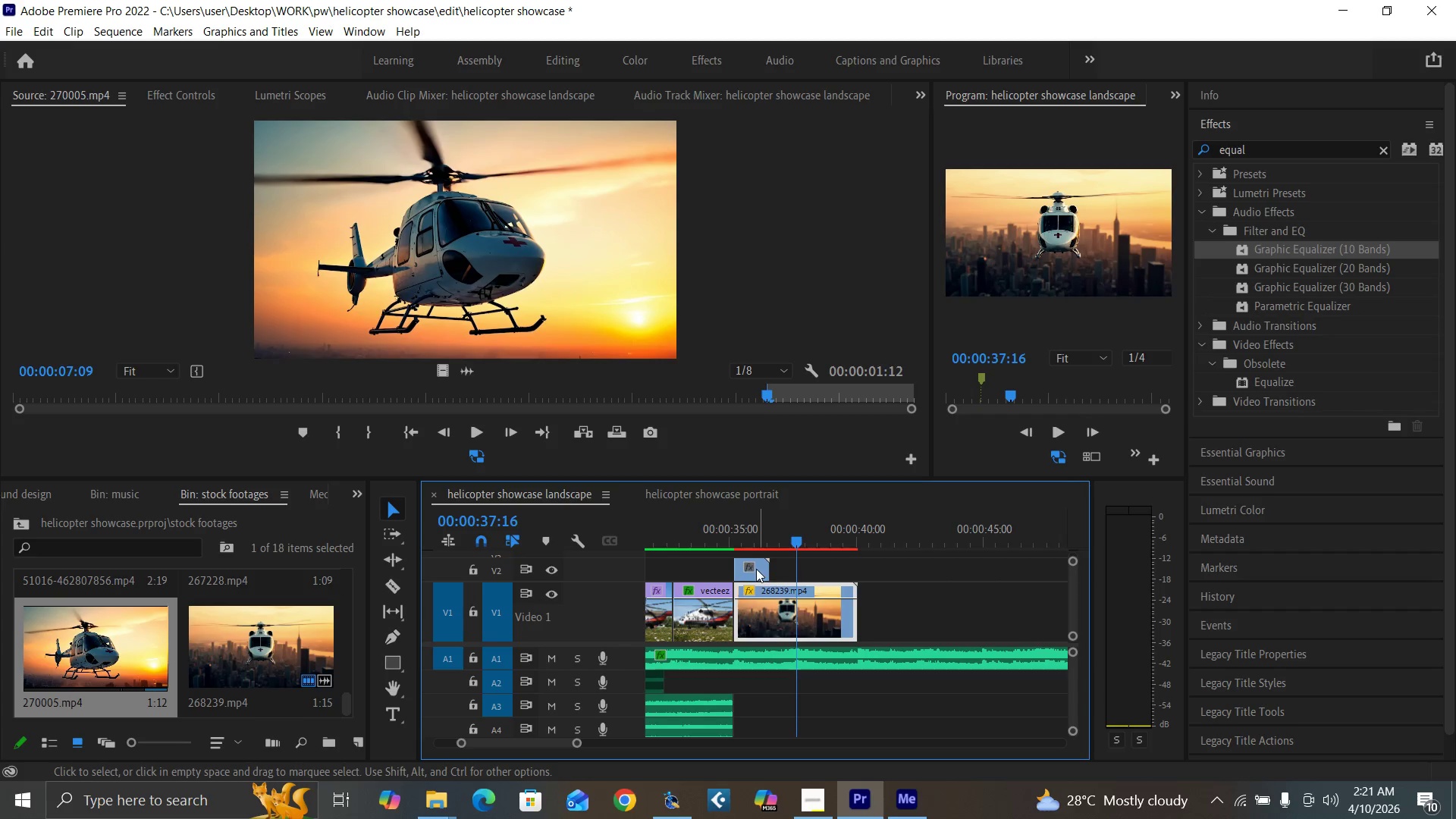 
left_click_drag(start_coordinate=[756, 570], to_coordinate=[777, 576])
 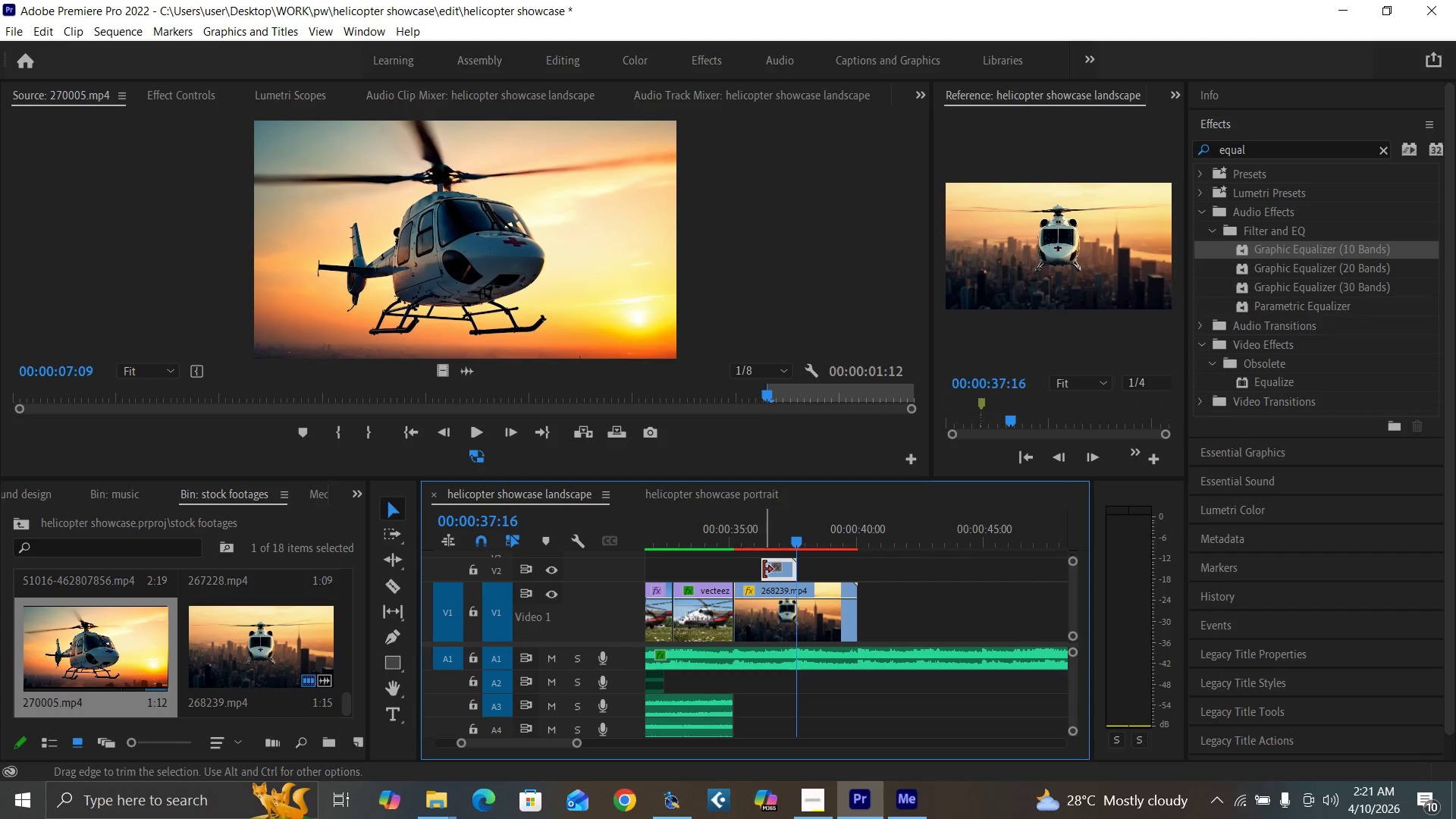 
left_click_drag(start_coordinate=[764, 570], to_coordinate=[739, 569])
 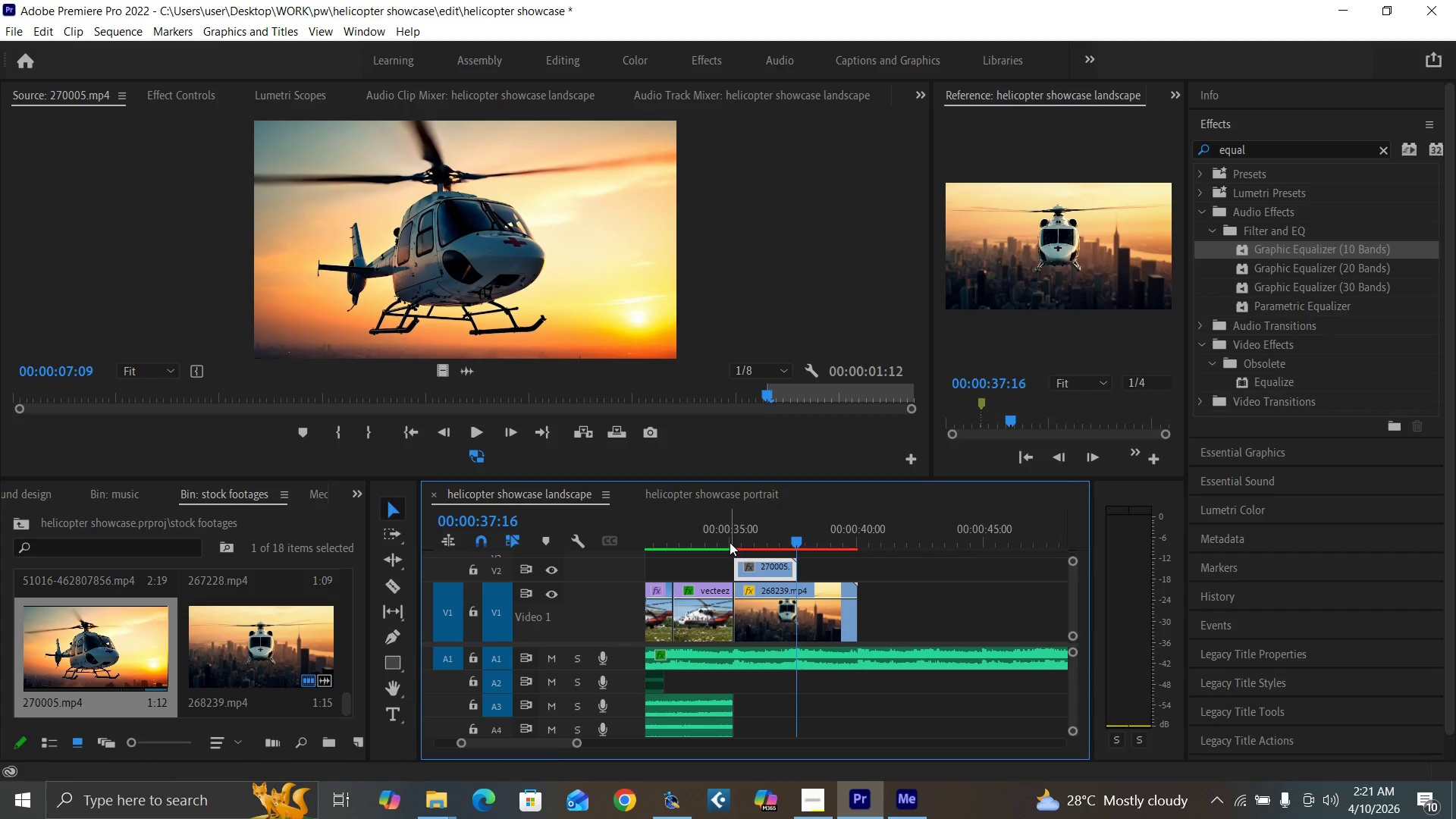 
left_click([730, 541])
 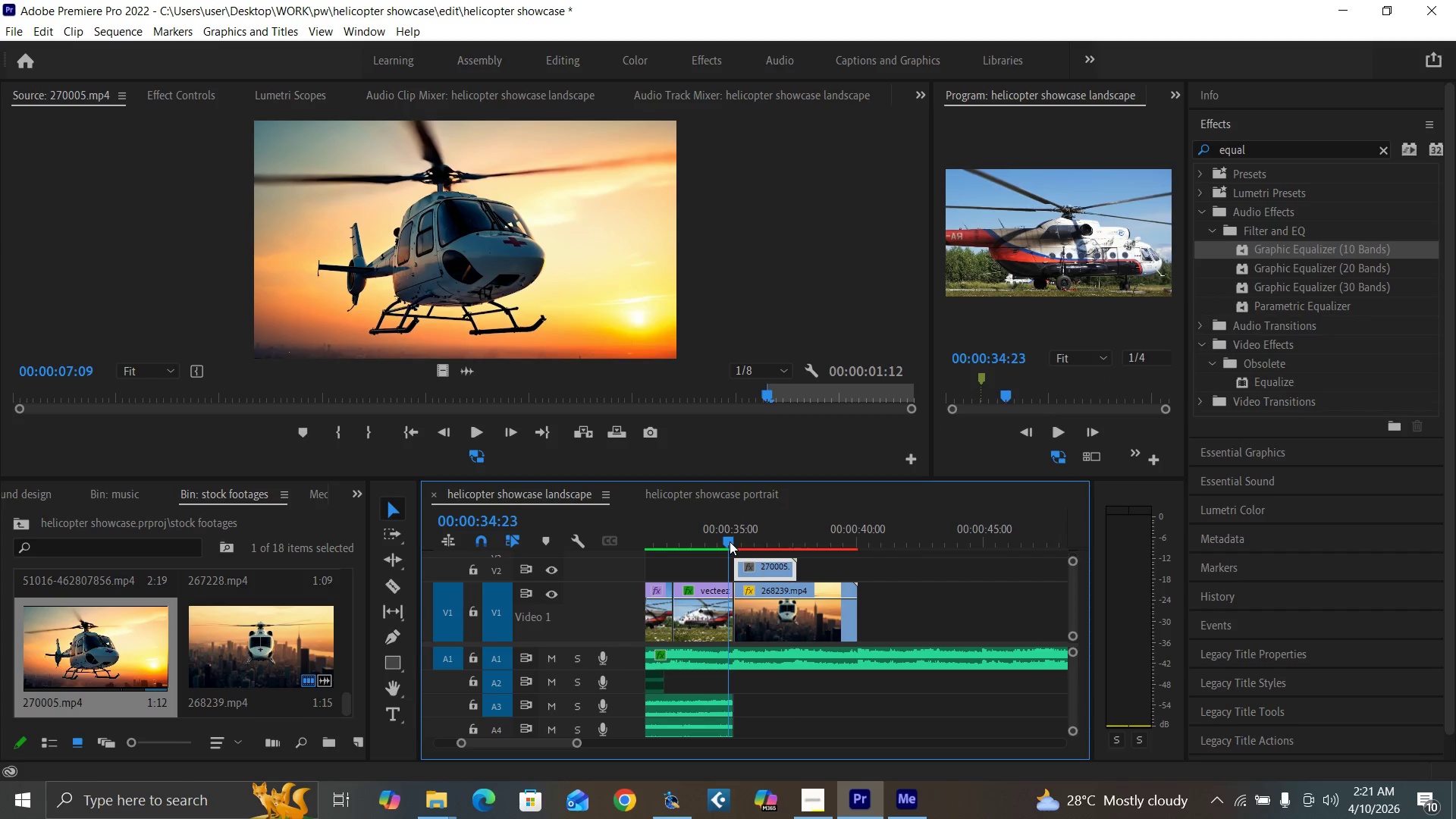 
key(Space)
 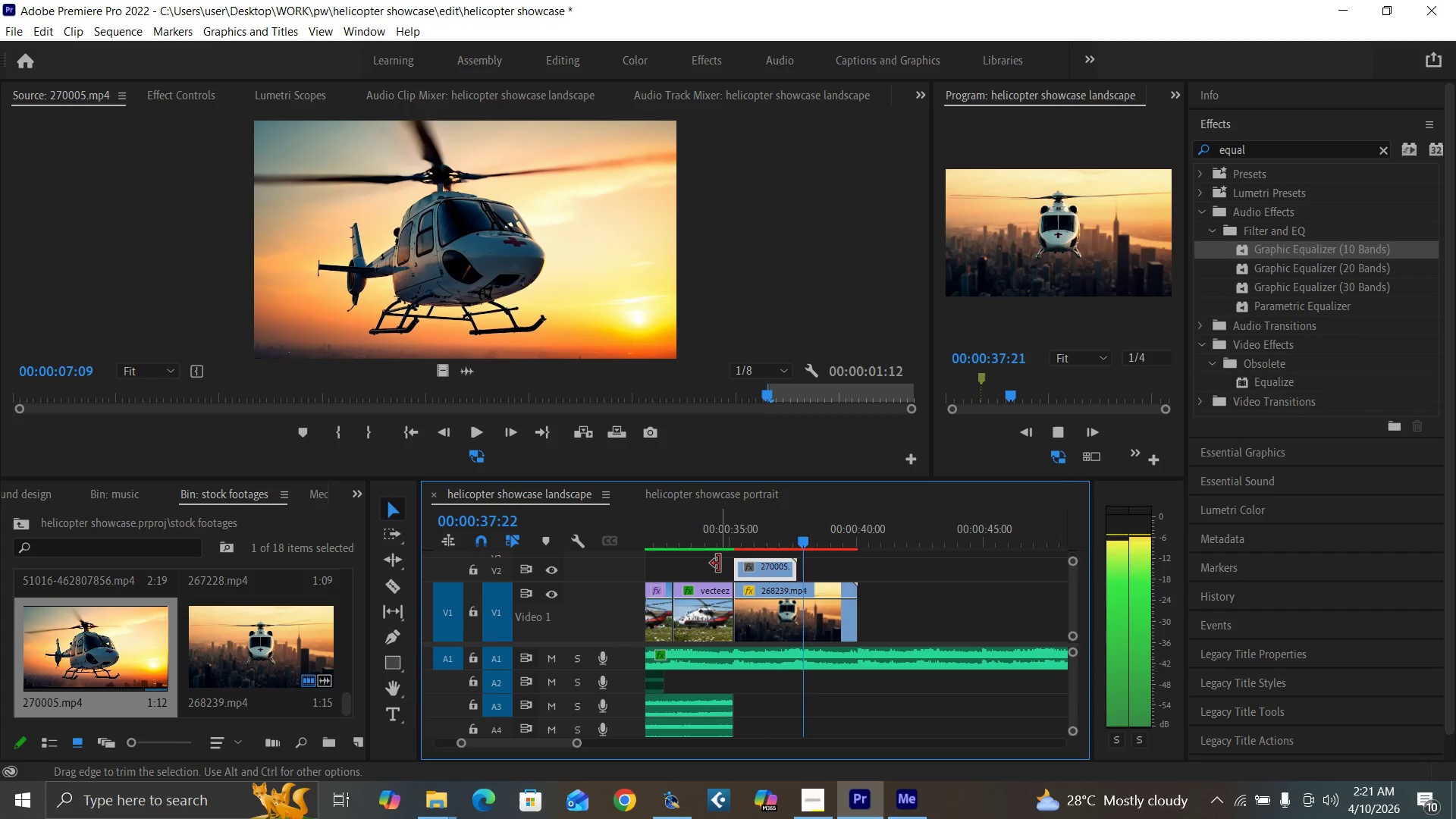 
key(Space)
 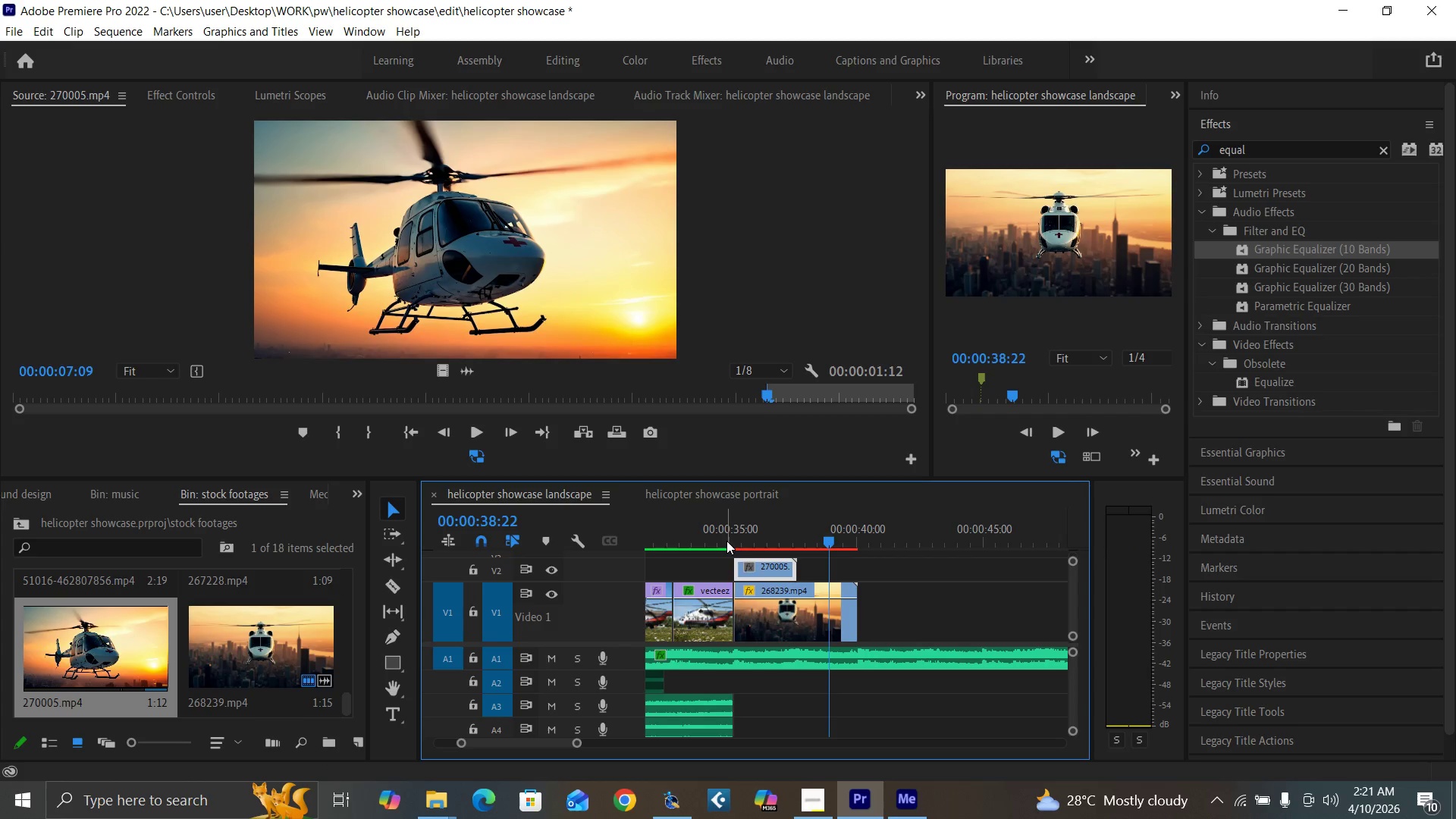 
left_click([720, 539])
 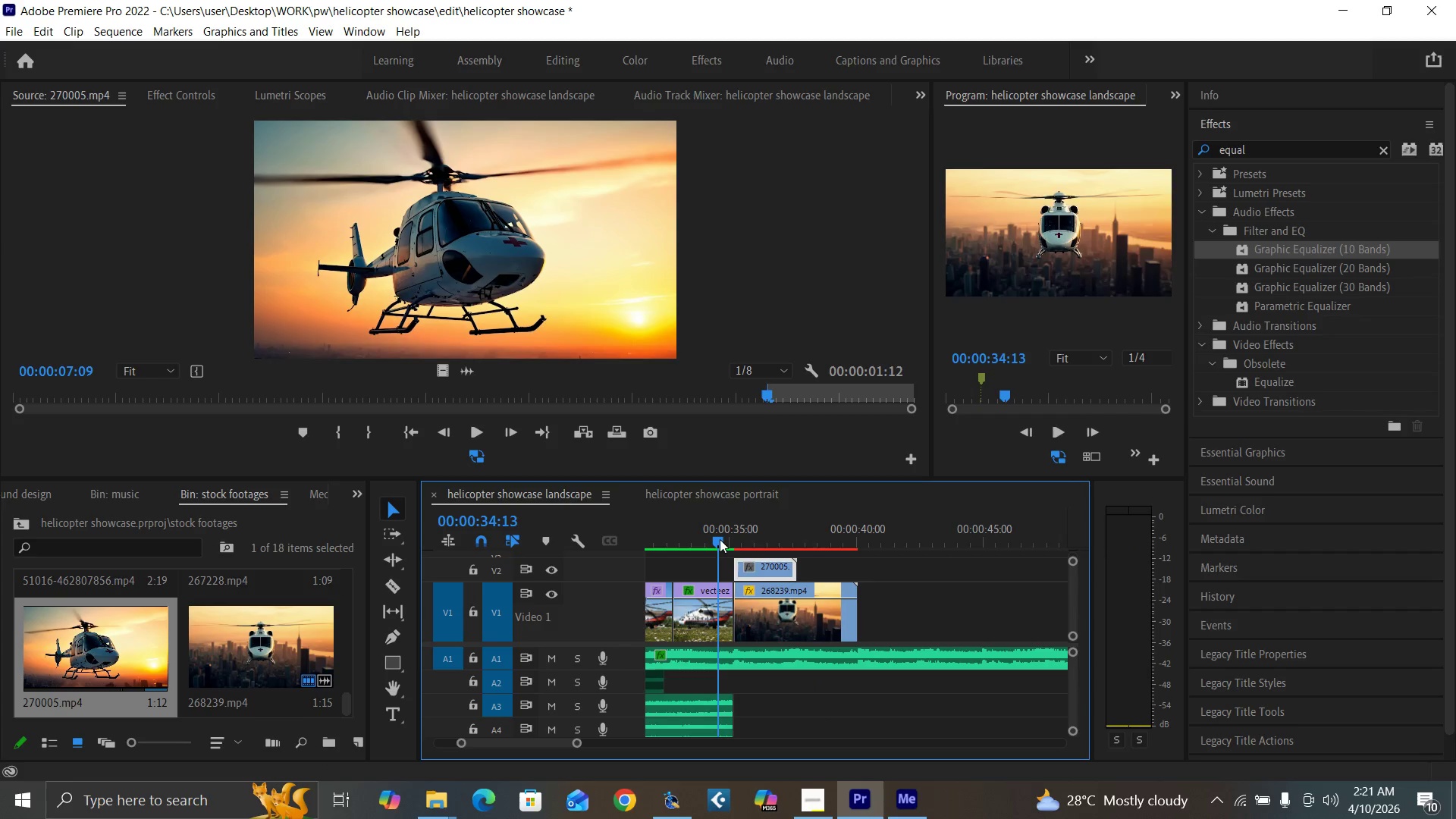 
key(Space)
 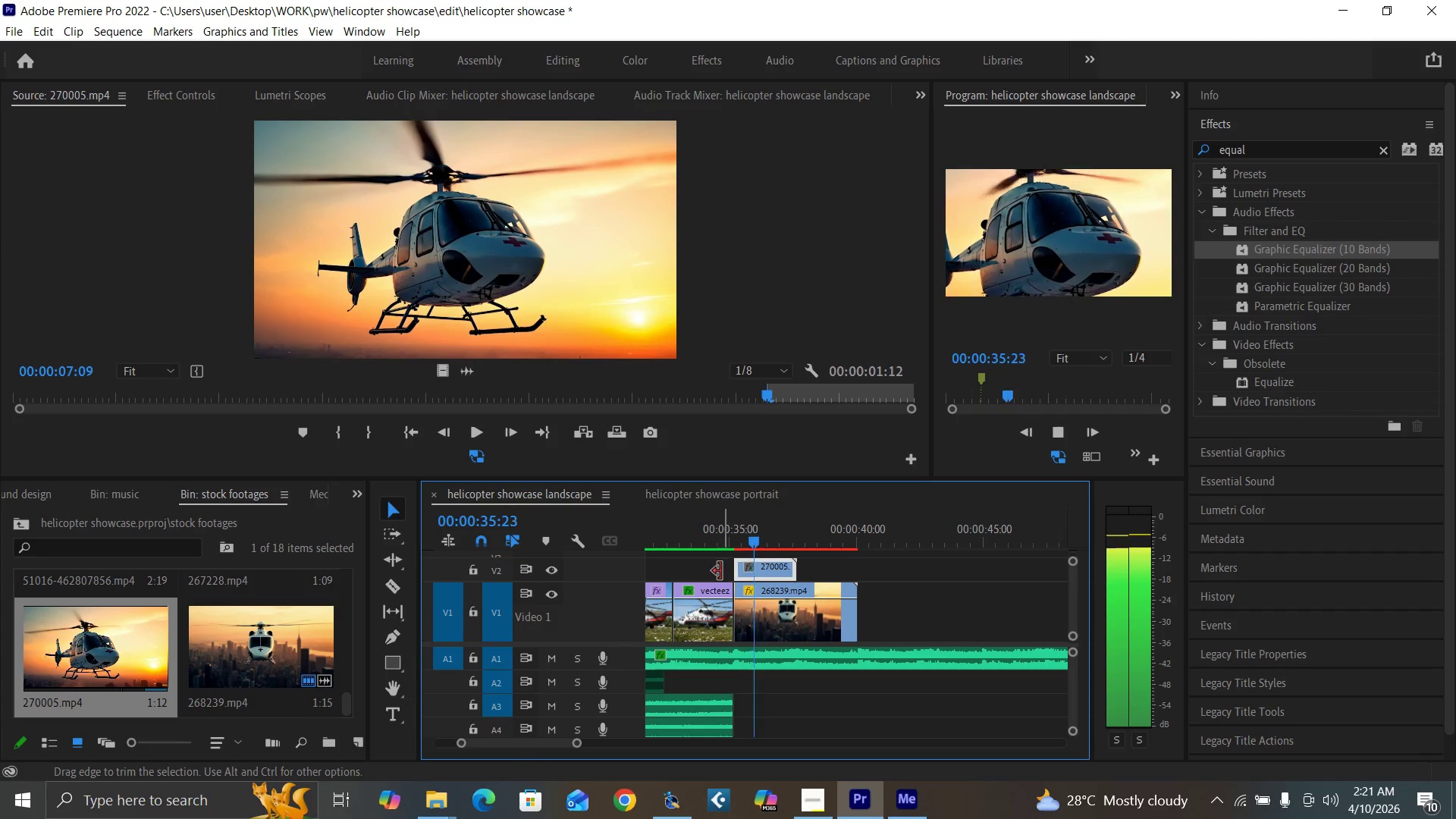 
key(Space)
 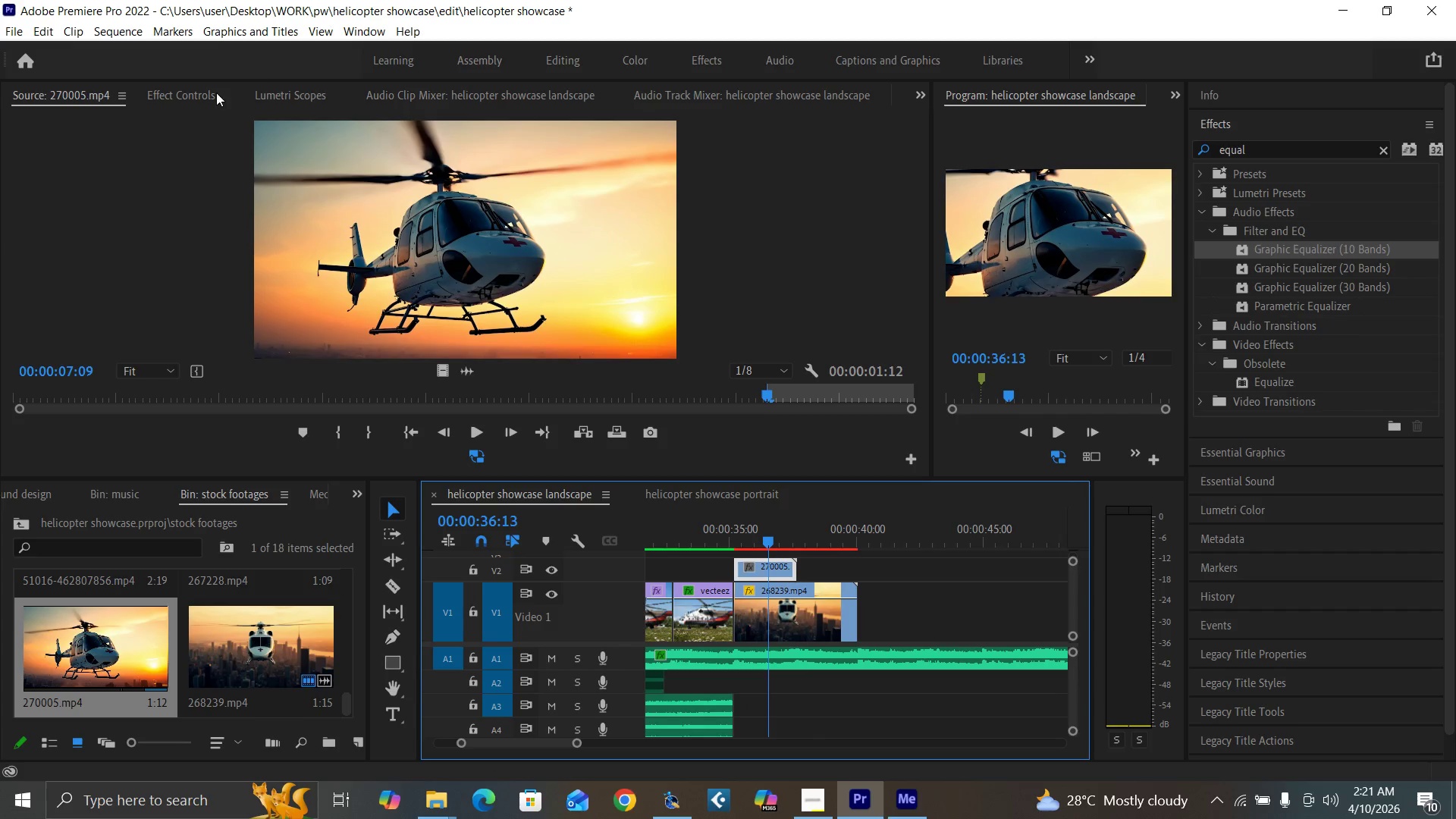 
left_click([196, 91])
 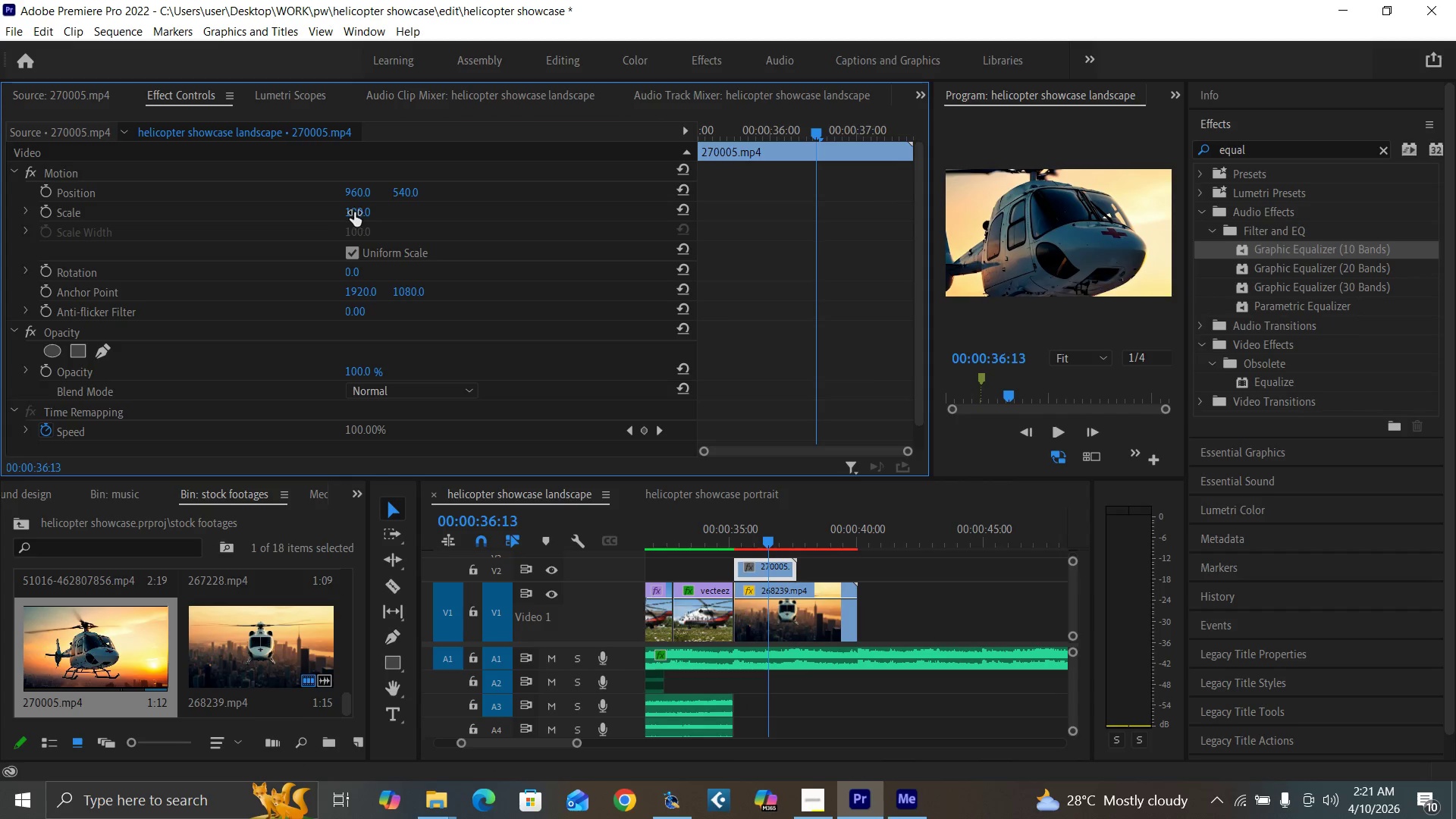 
left_click([354, 212])
 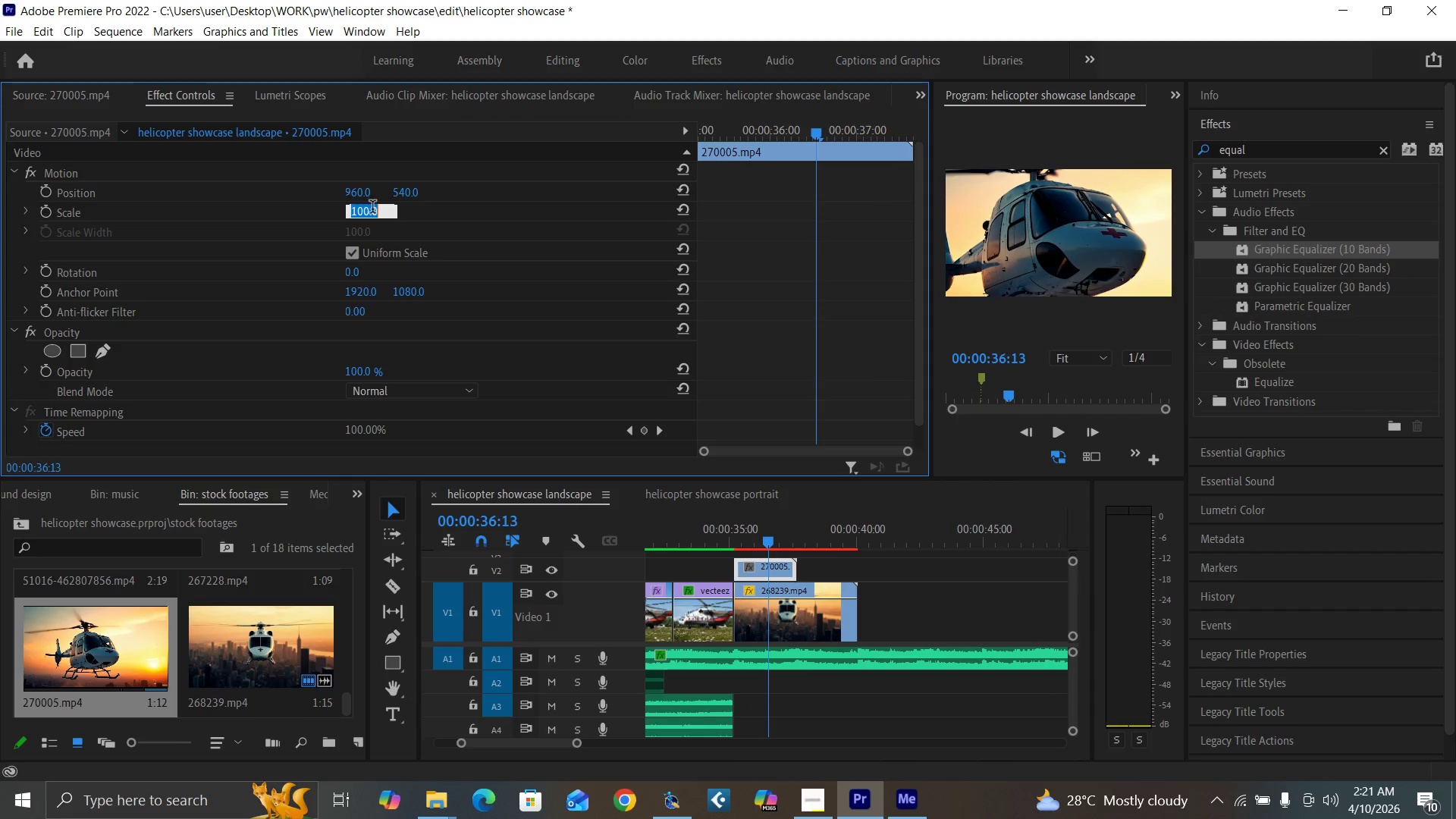 
type(70)
 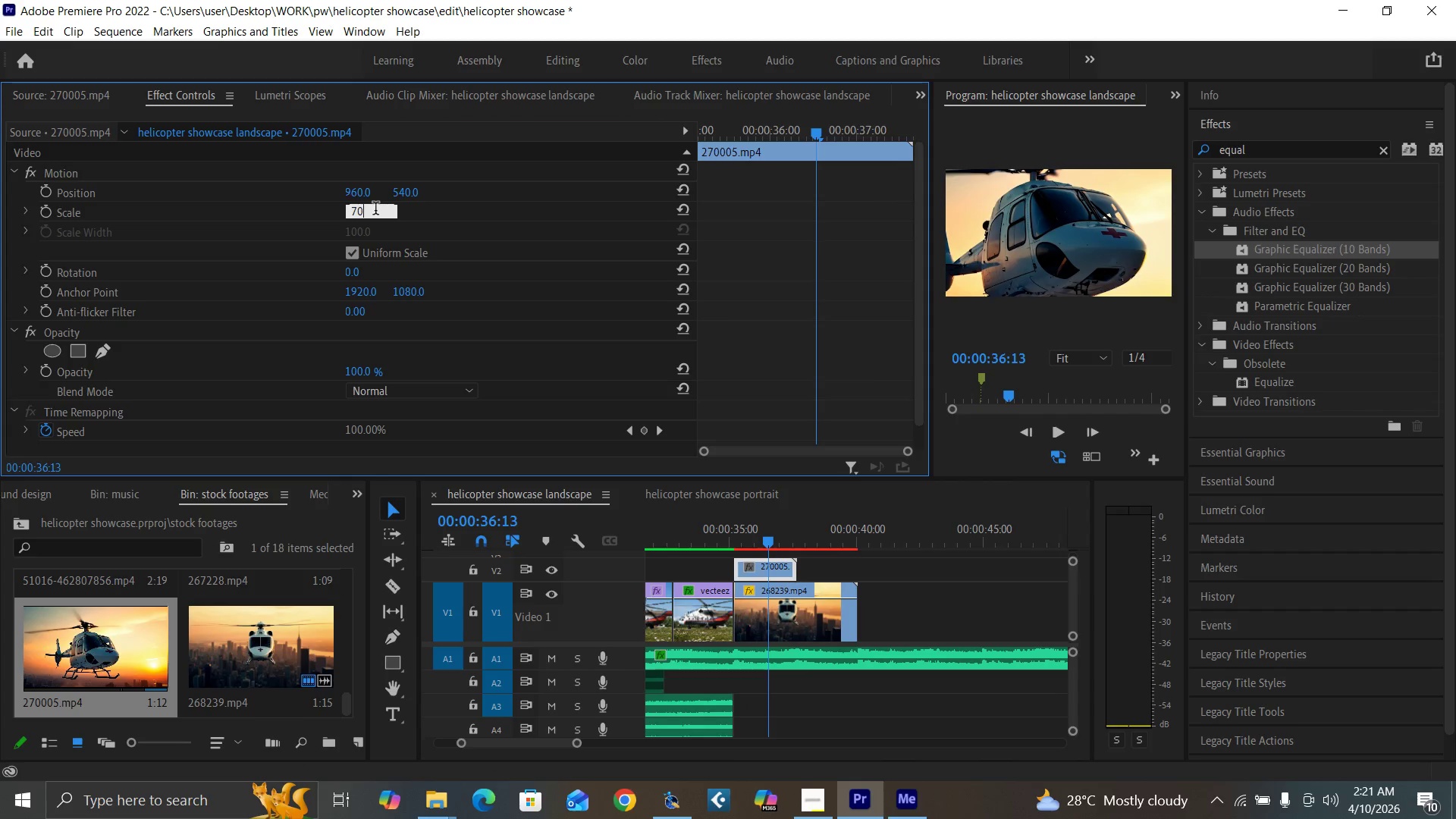 
key(Enter)
 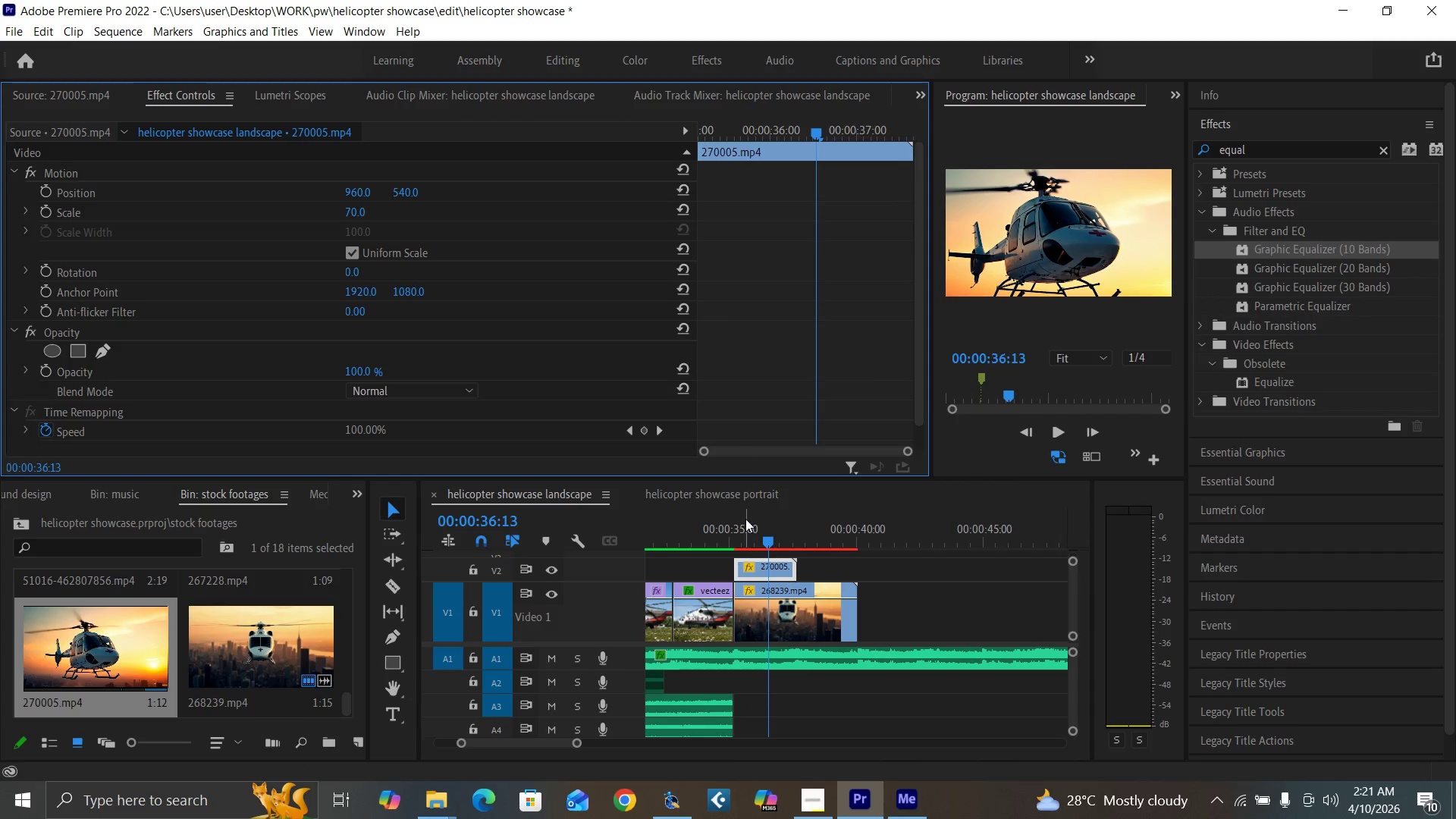 
left_click([714, 532])
 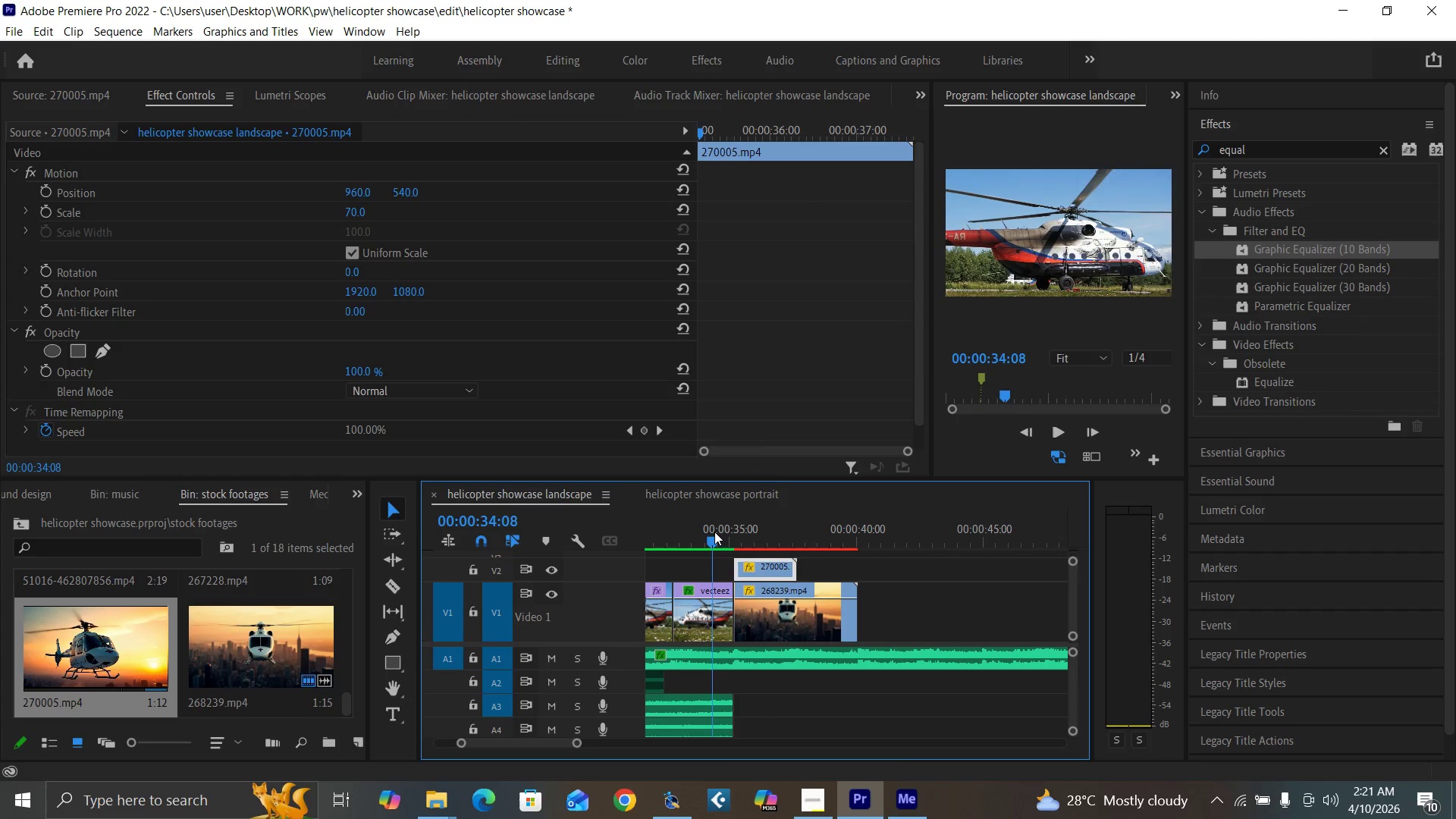 
key(Space)
 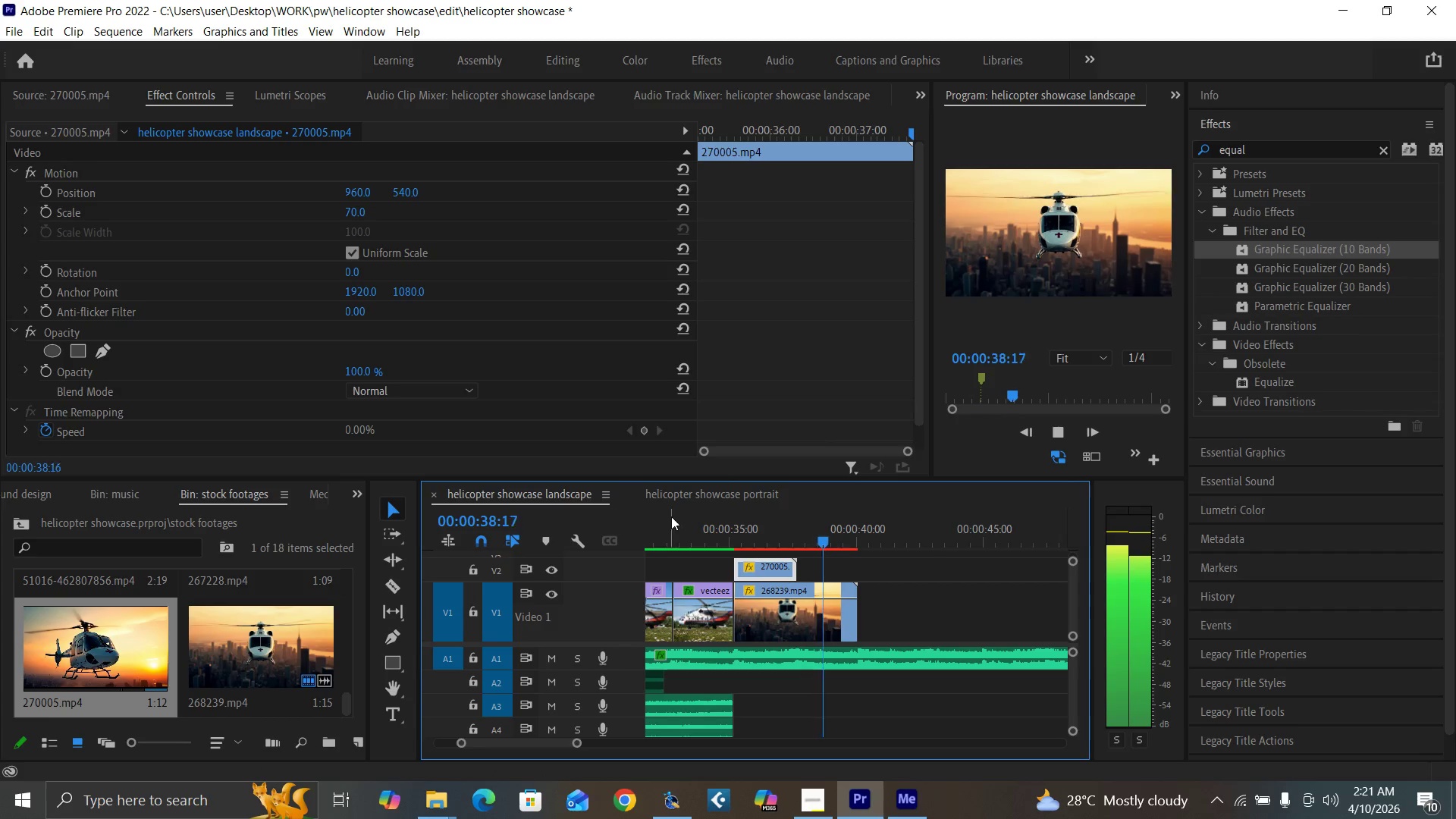 
wait(5.88)
 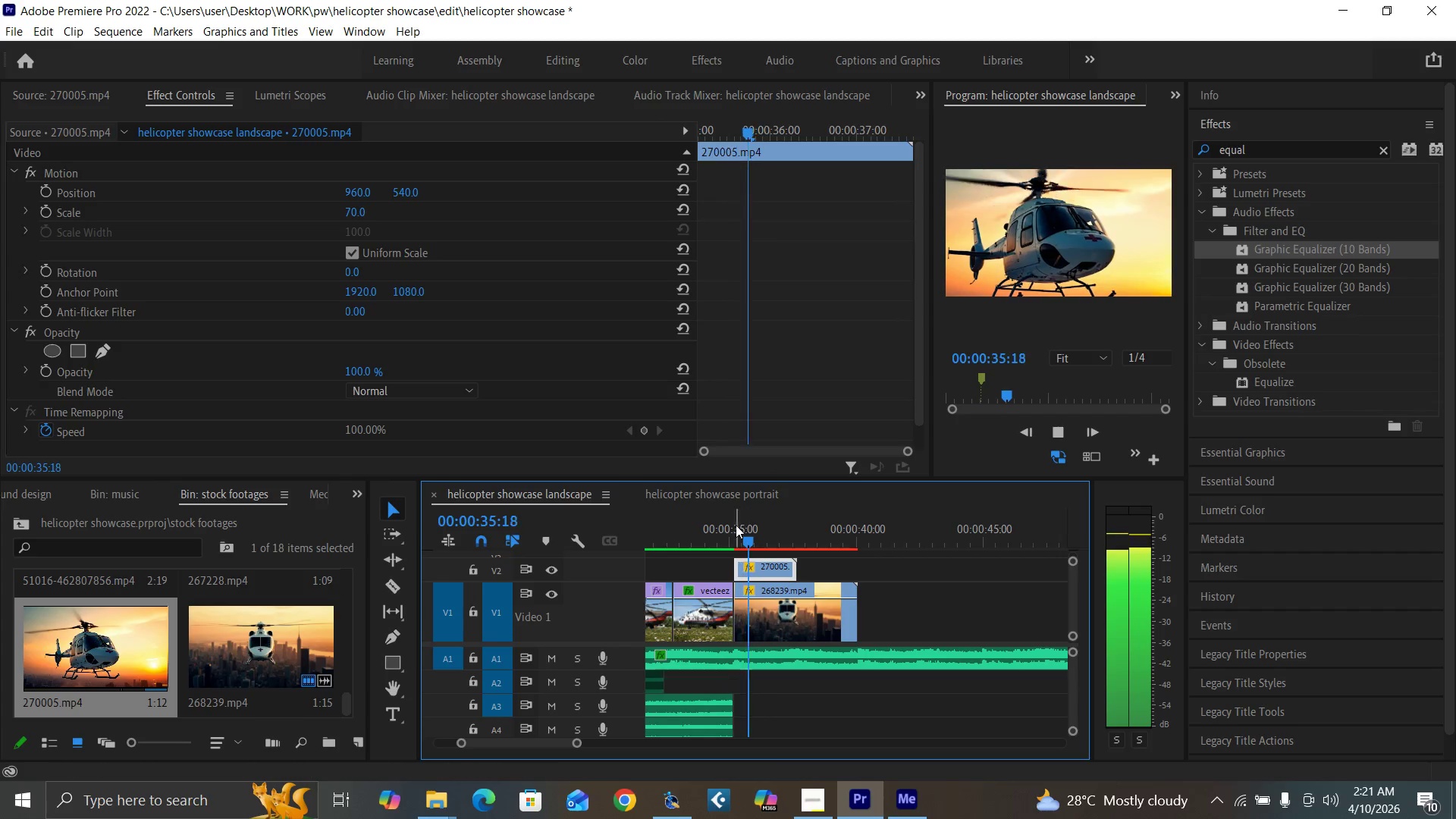 
key(Space)
 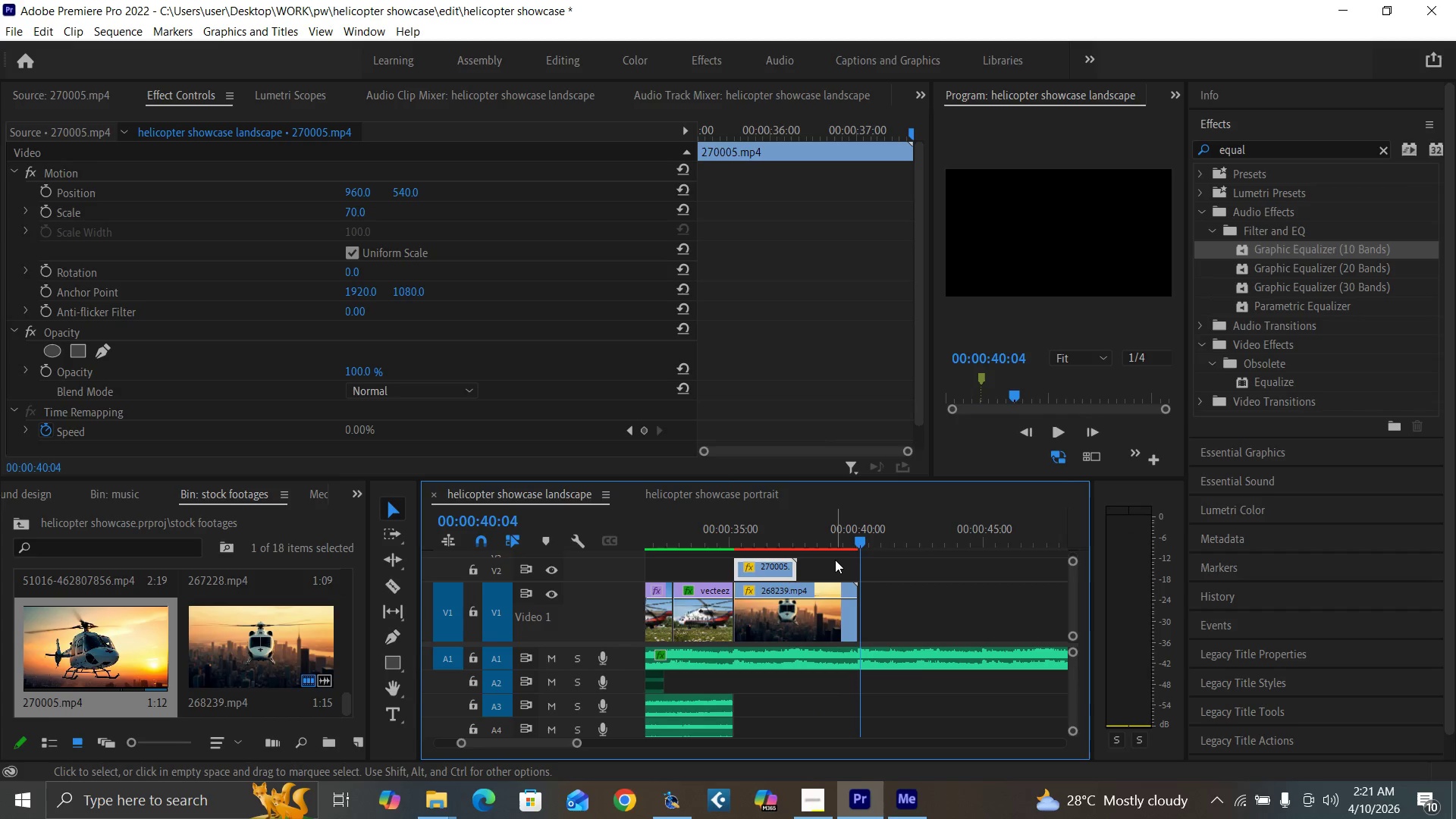 
key(Control+S)
 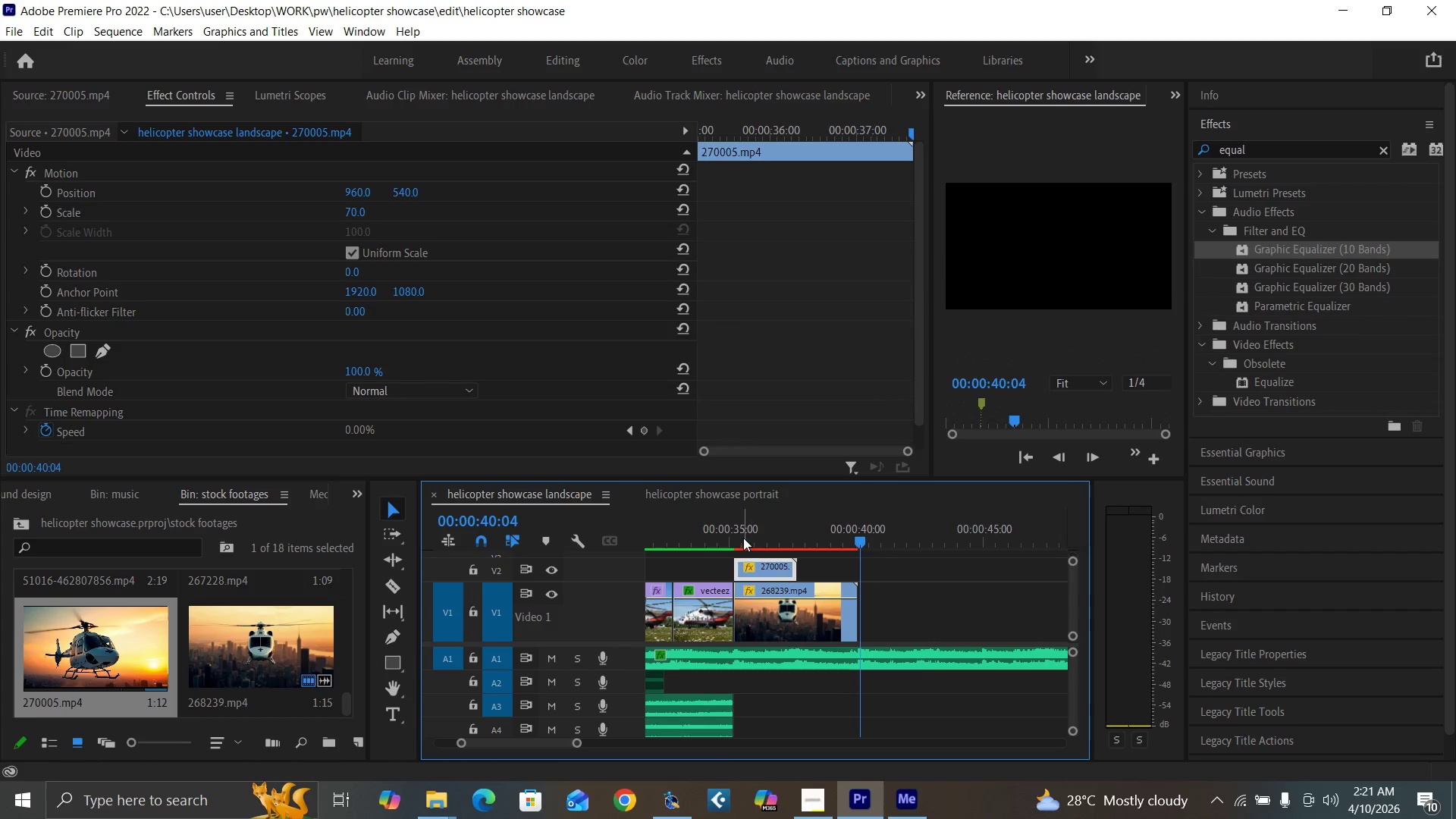 
left_click([737, 535])
 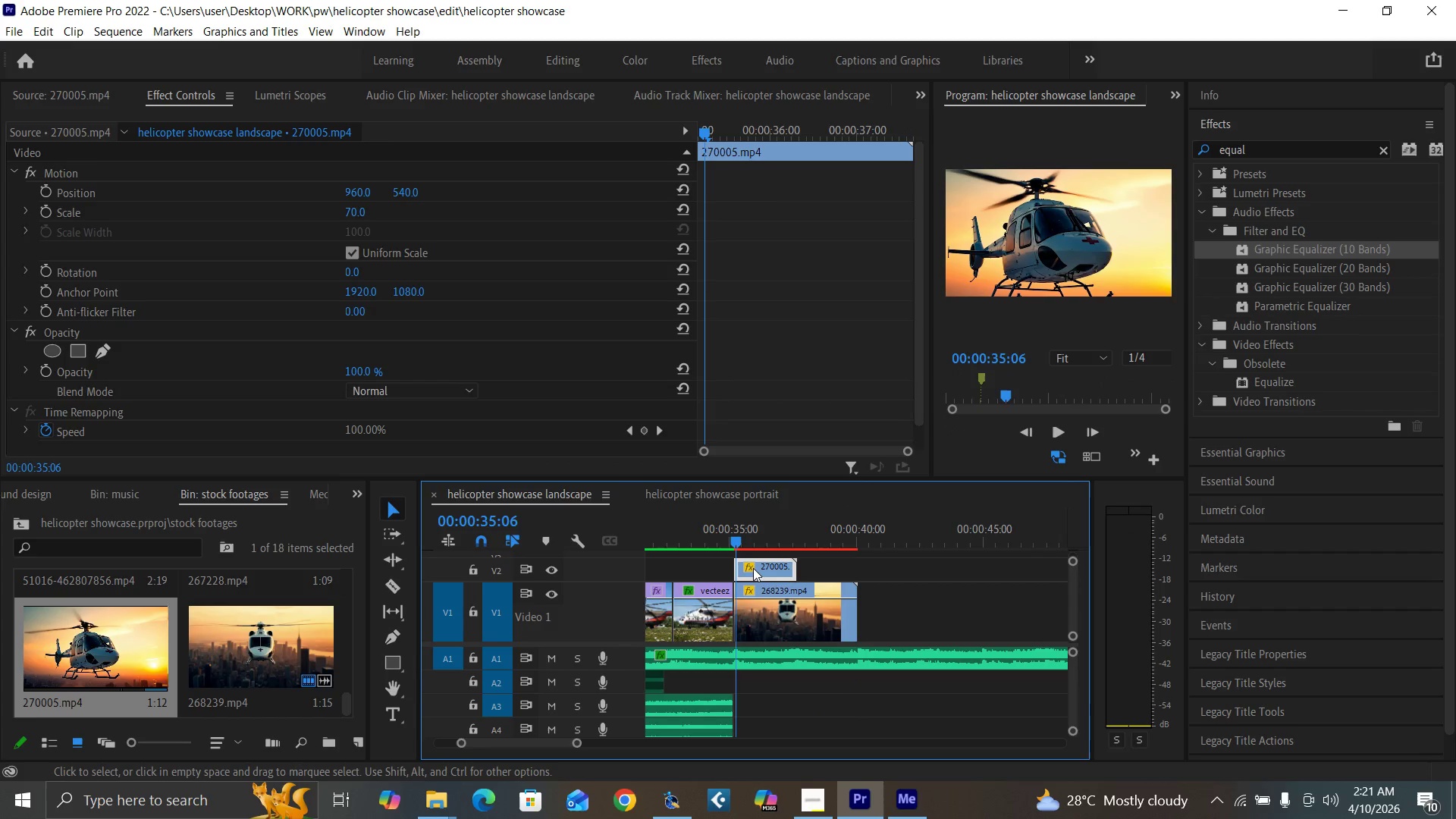 
key(ArrowLeft)
 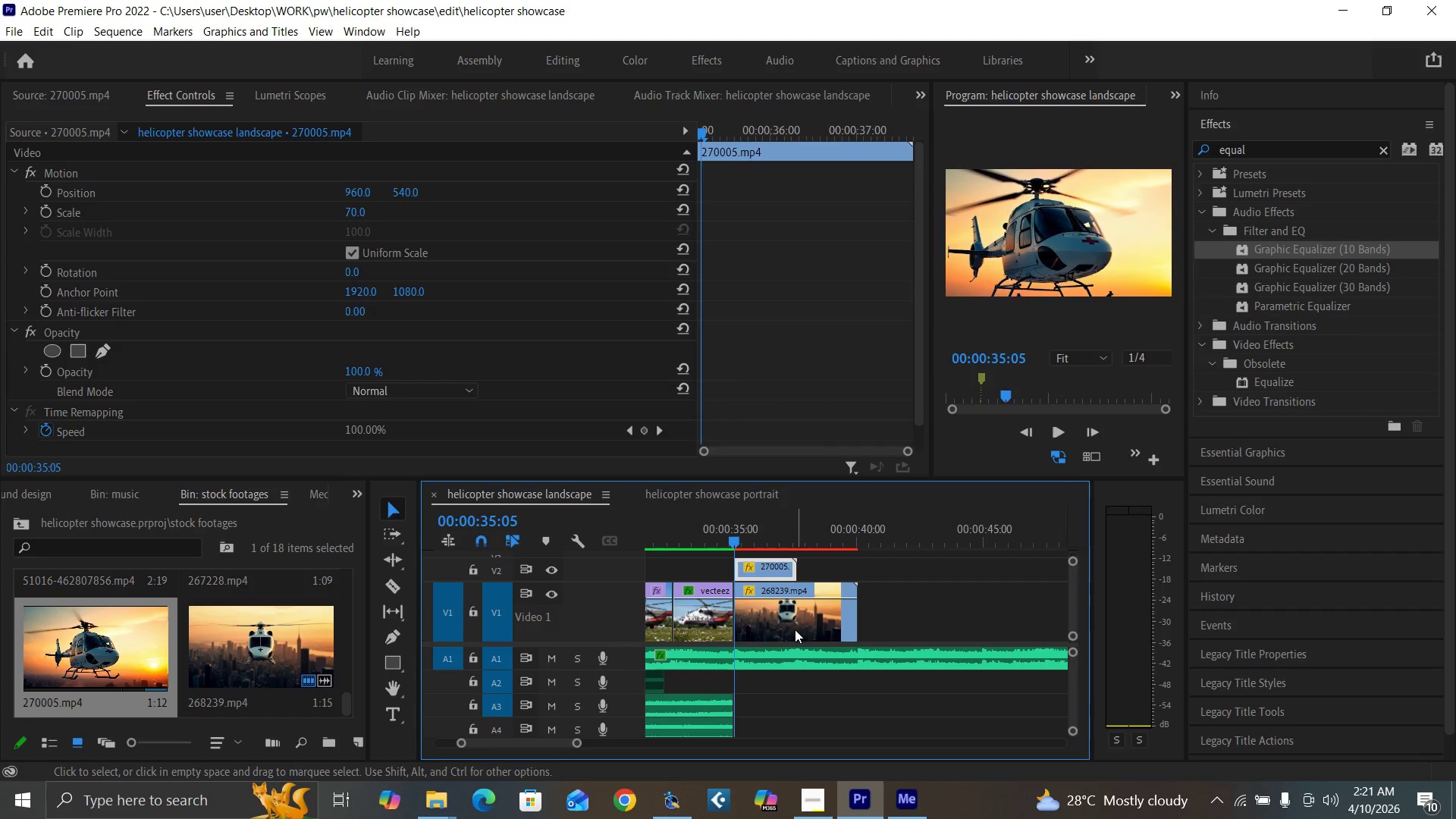 
key(ArrowLeft)
 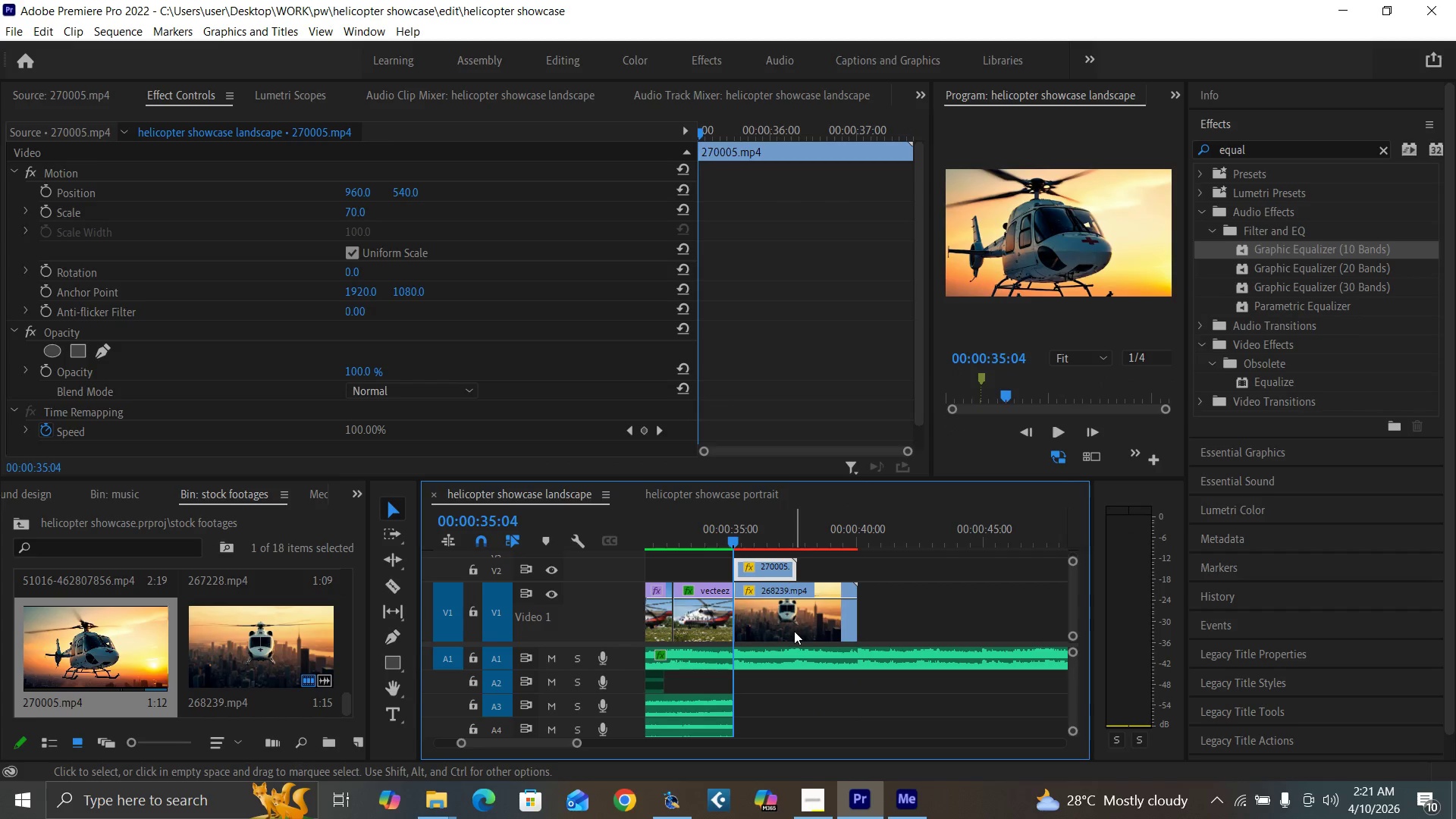 
key(ArrowLeft)
 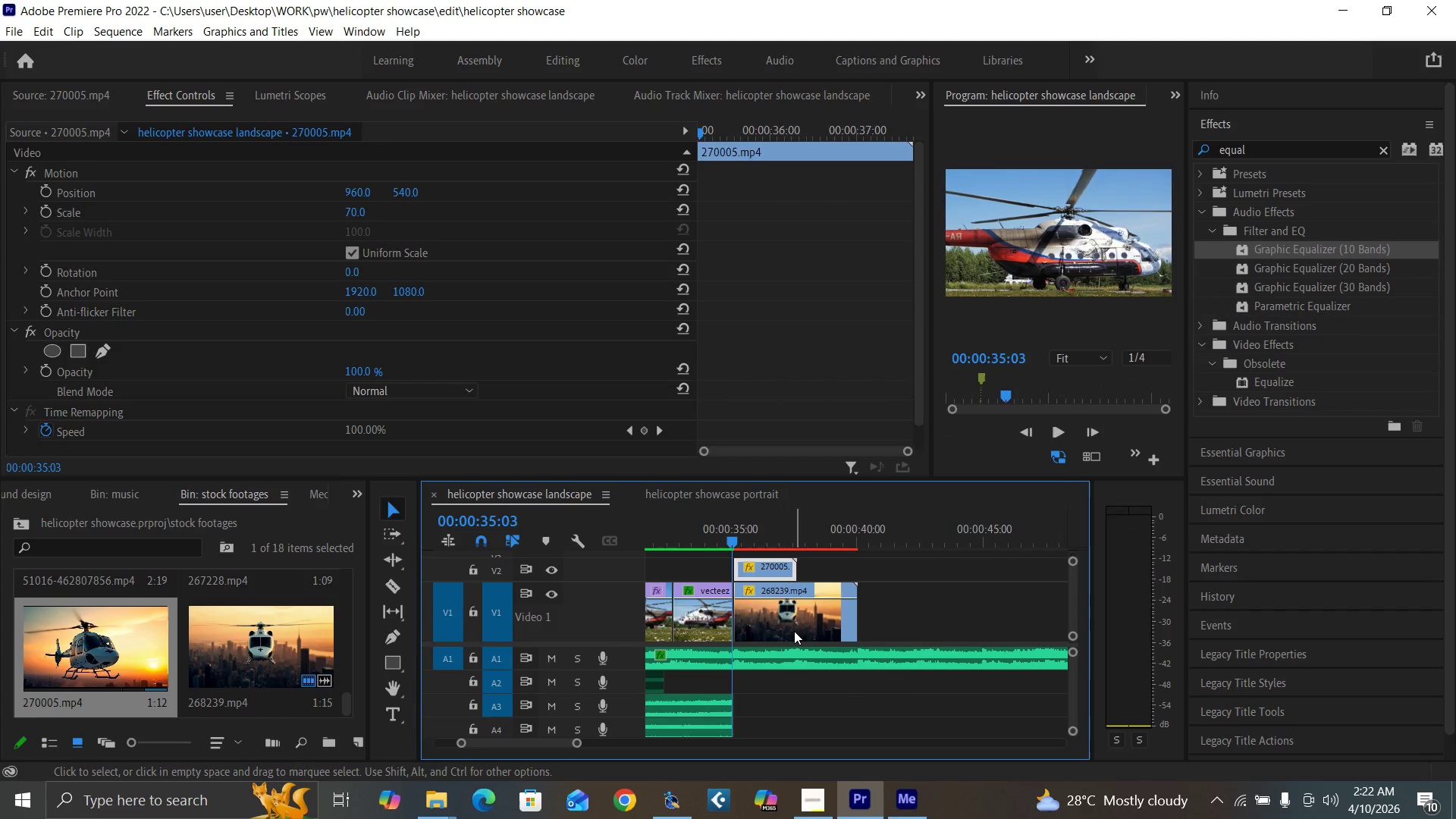 
key(ArrowRight)
 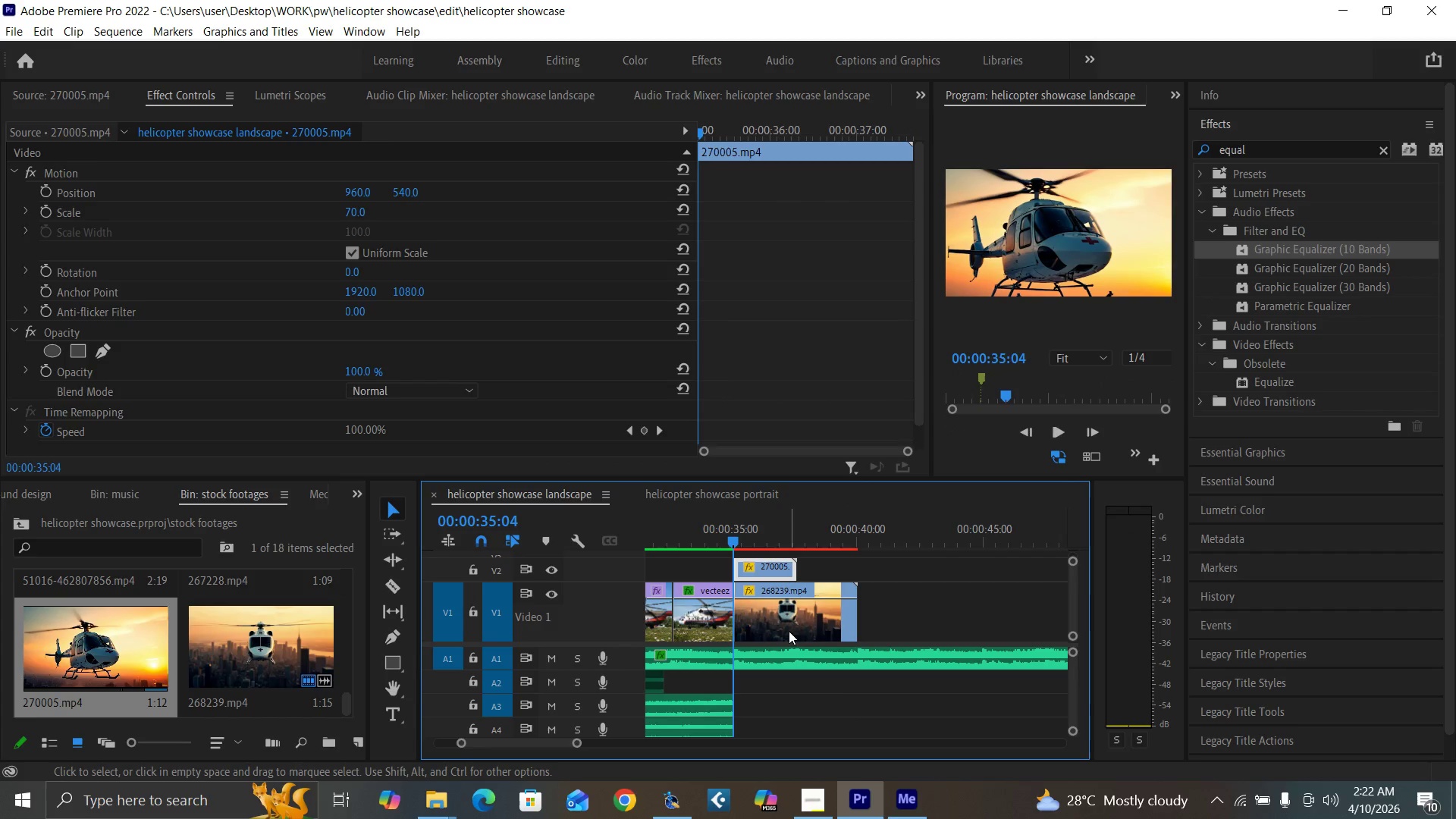 
left_click([789, 631])
 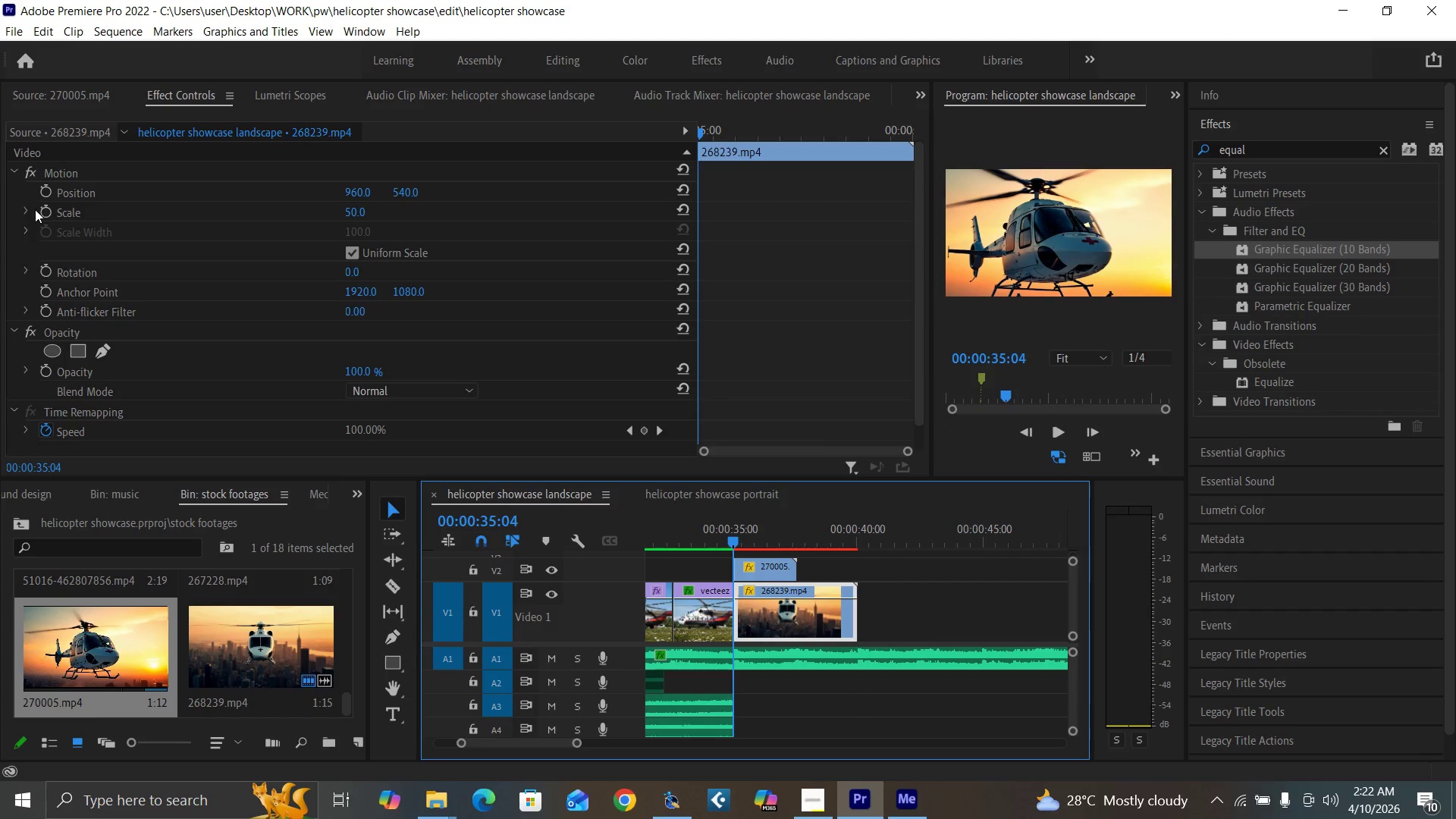 
left_click([45, 212])
 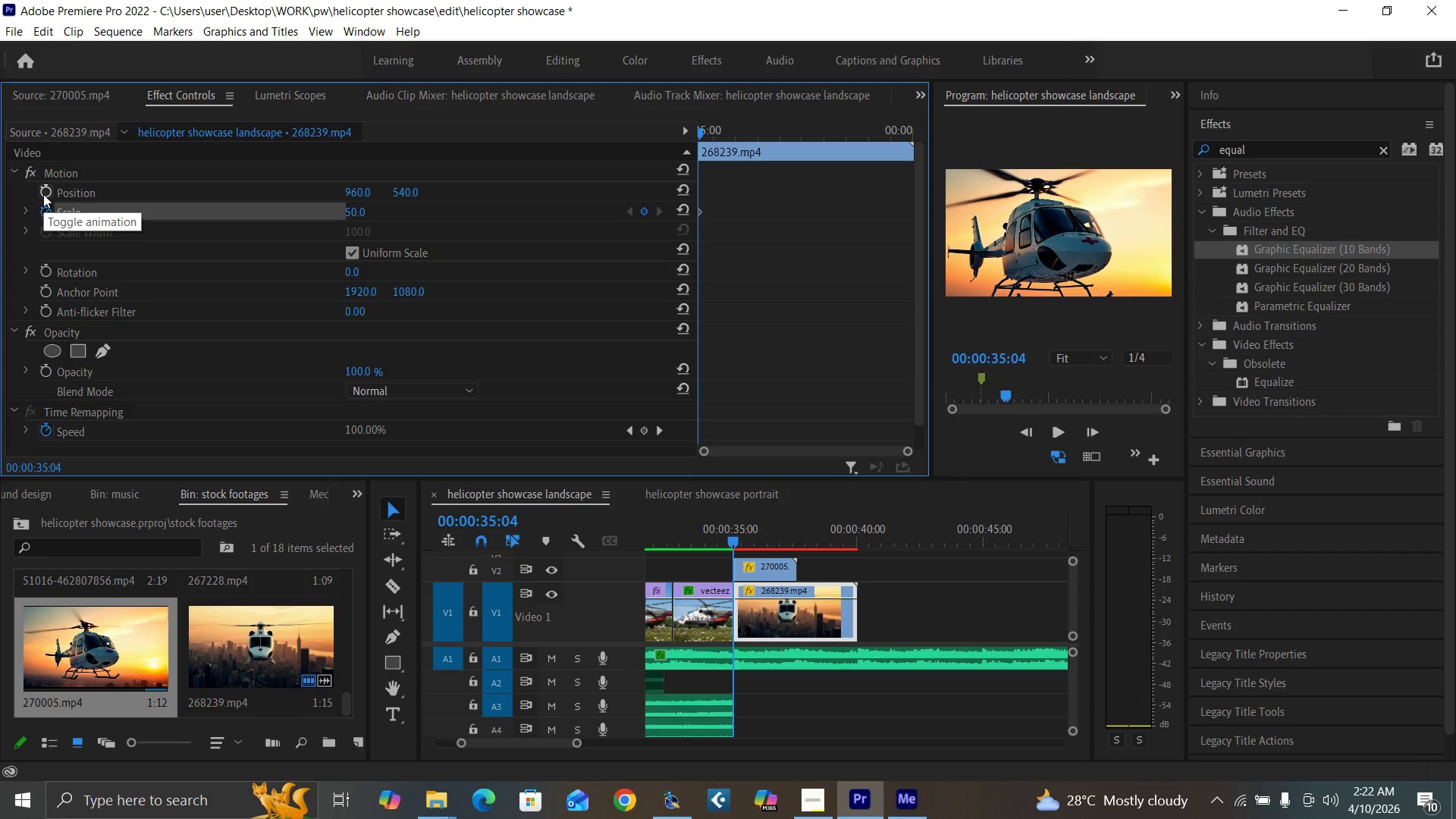 
left_click([44, 194])
 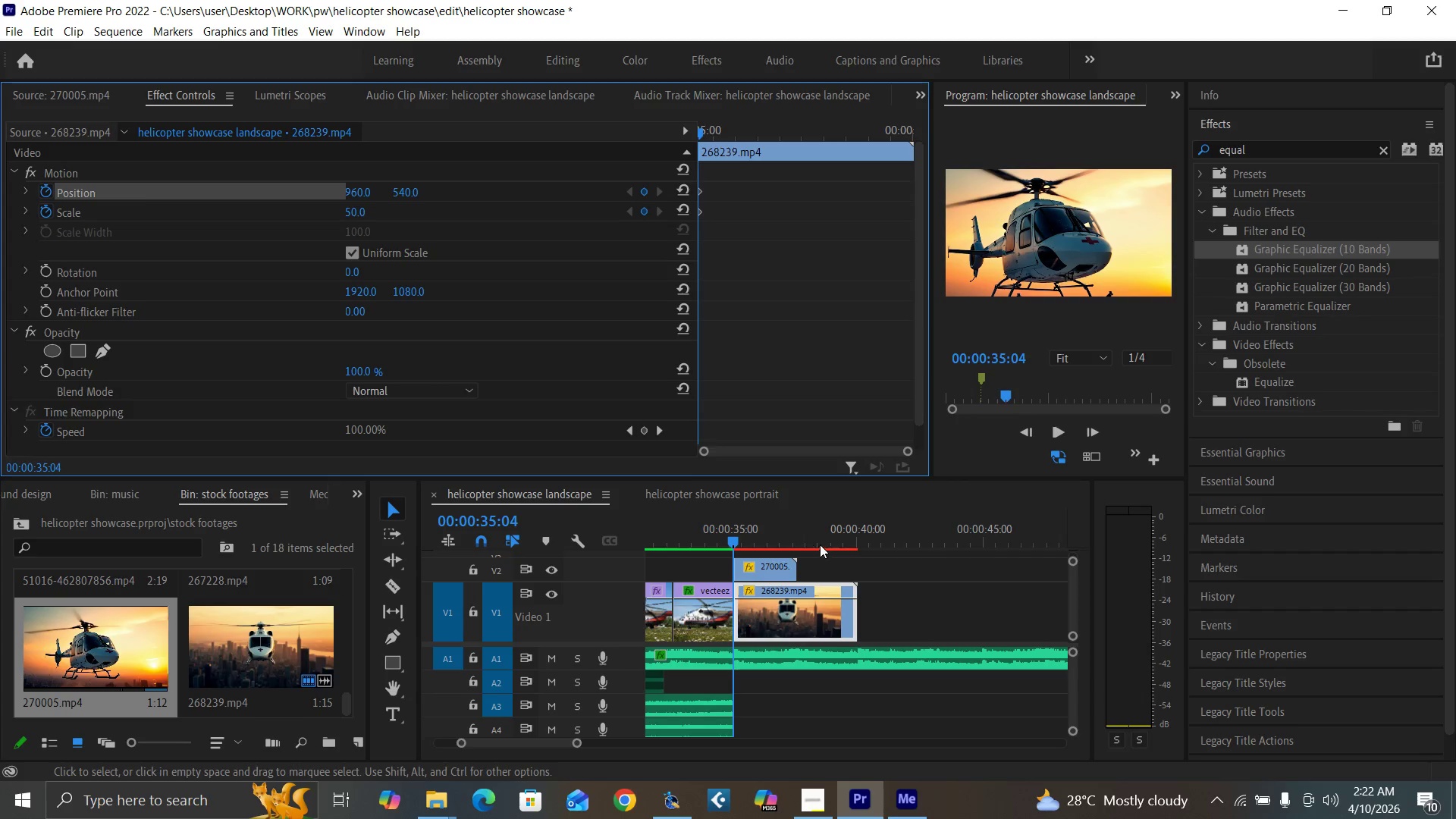 
left_click_drag(start_coordinate=[839, 541], to_coordinate=[852, 544])
 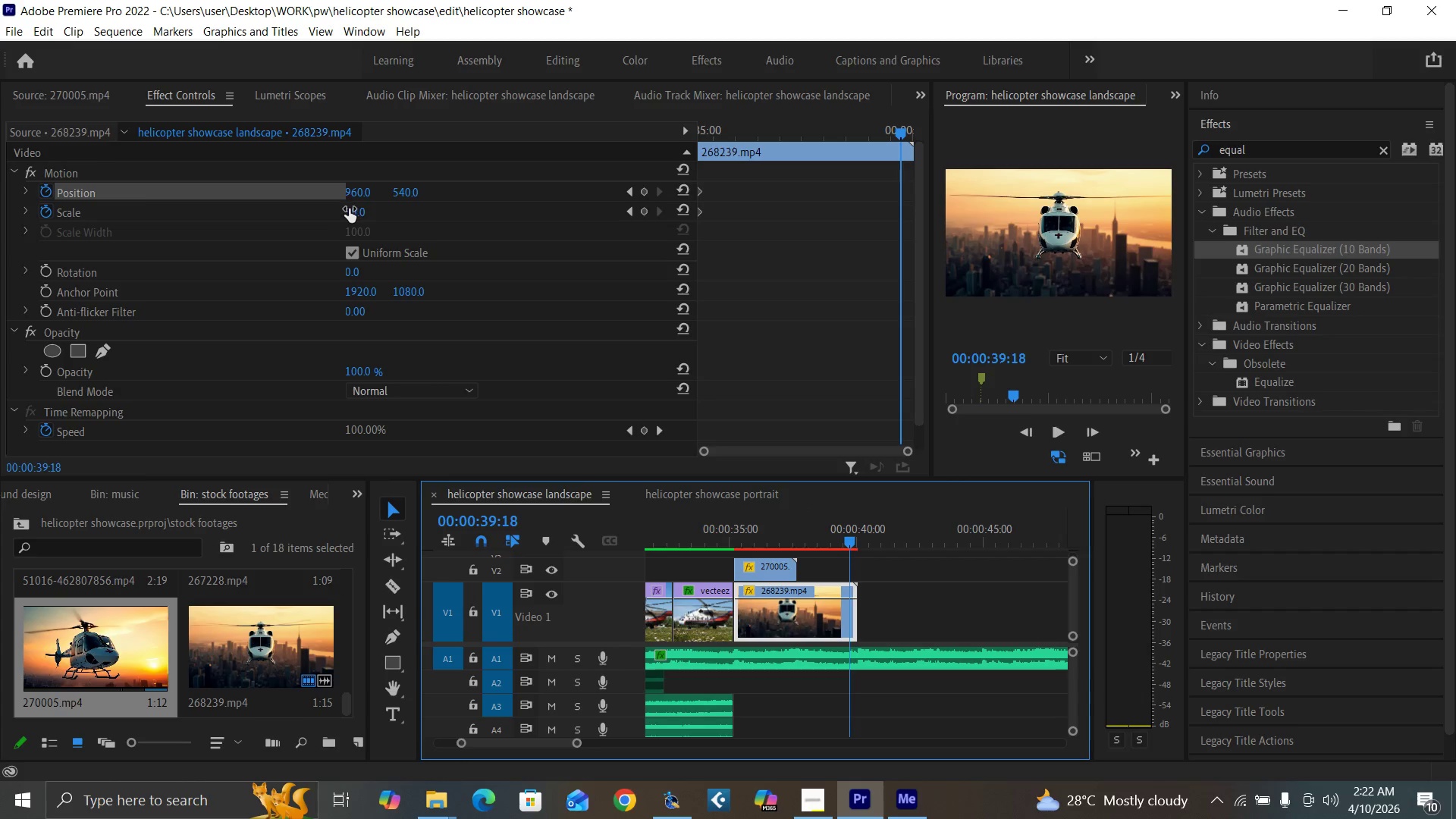 
left_click([352, 210])
 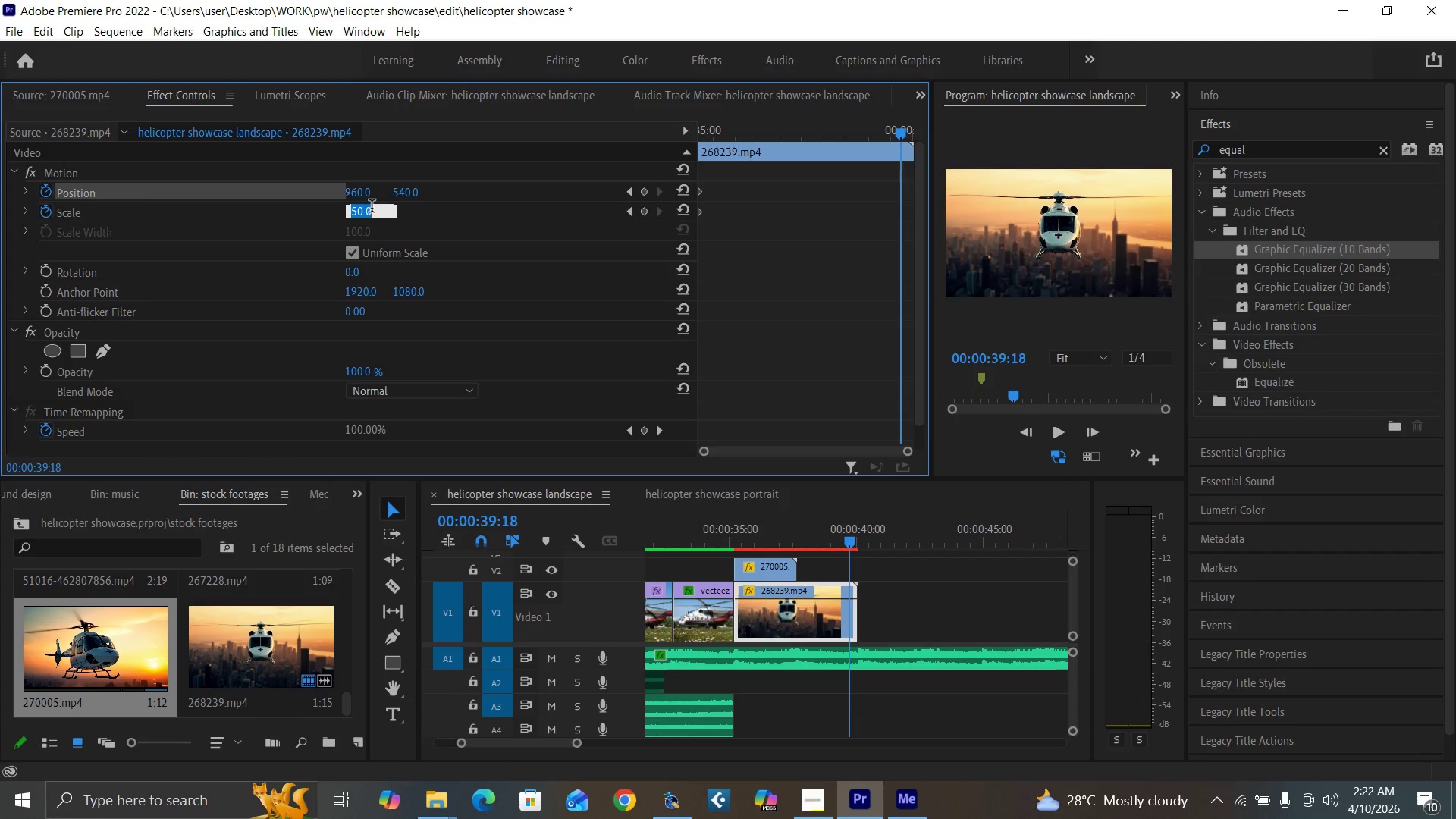 
type(60)
 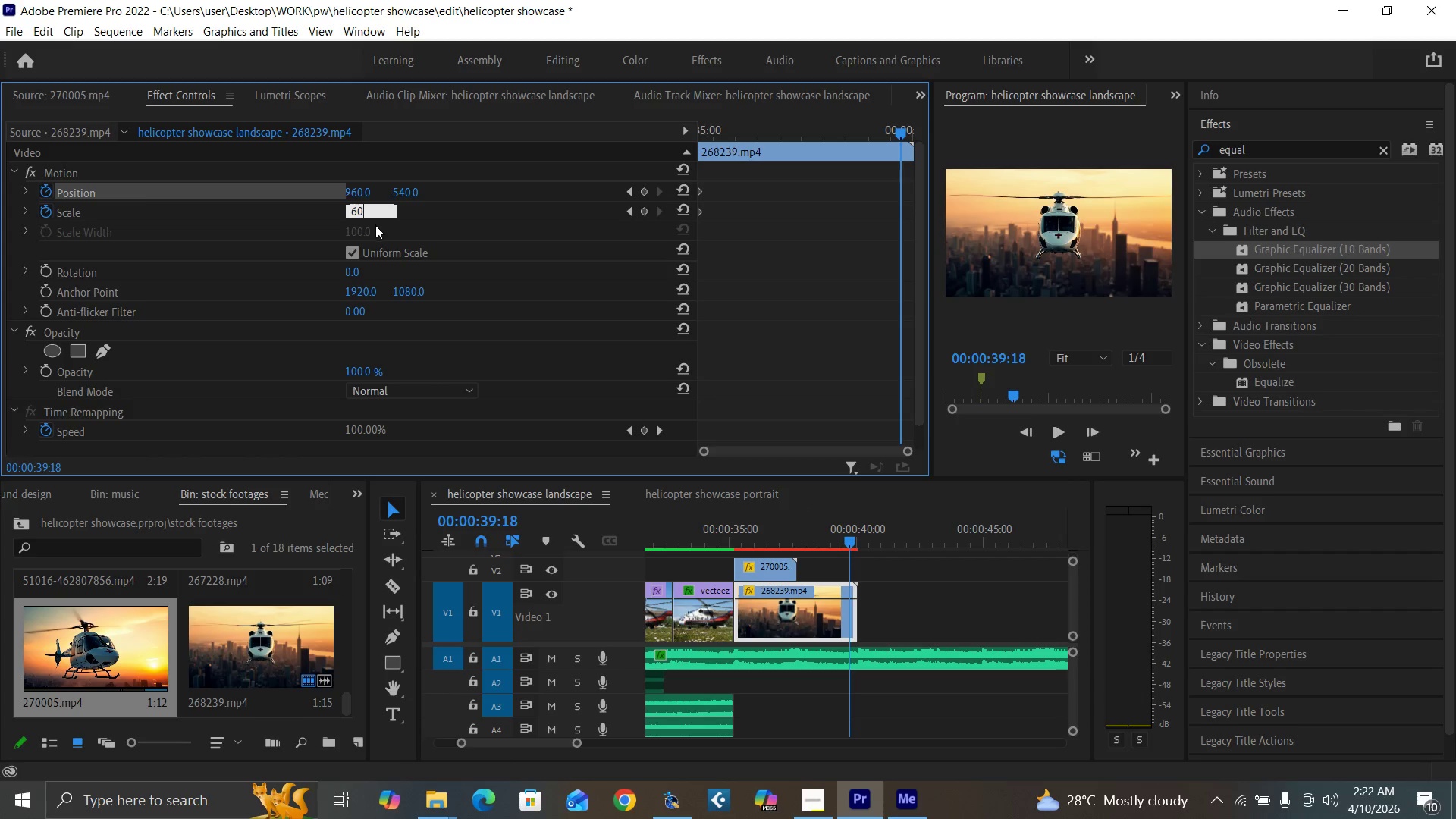 
key(Enter)
 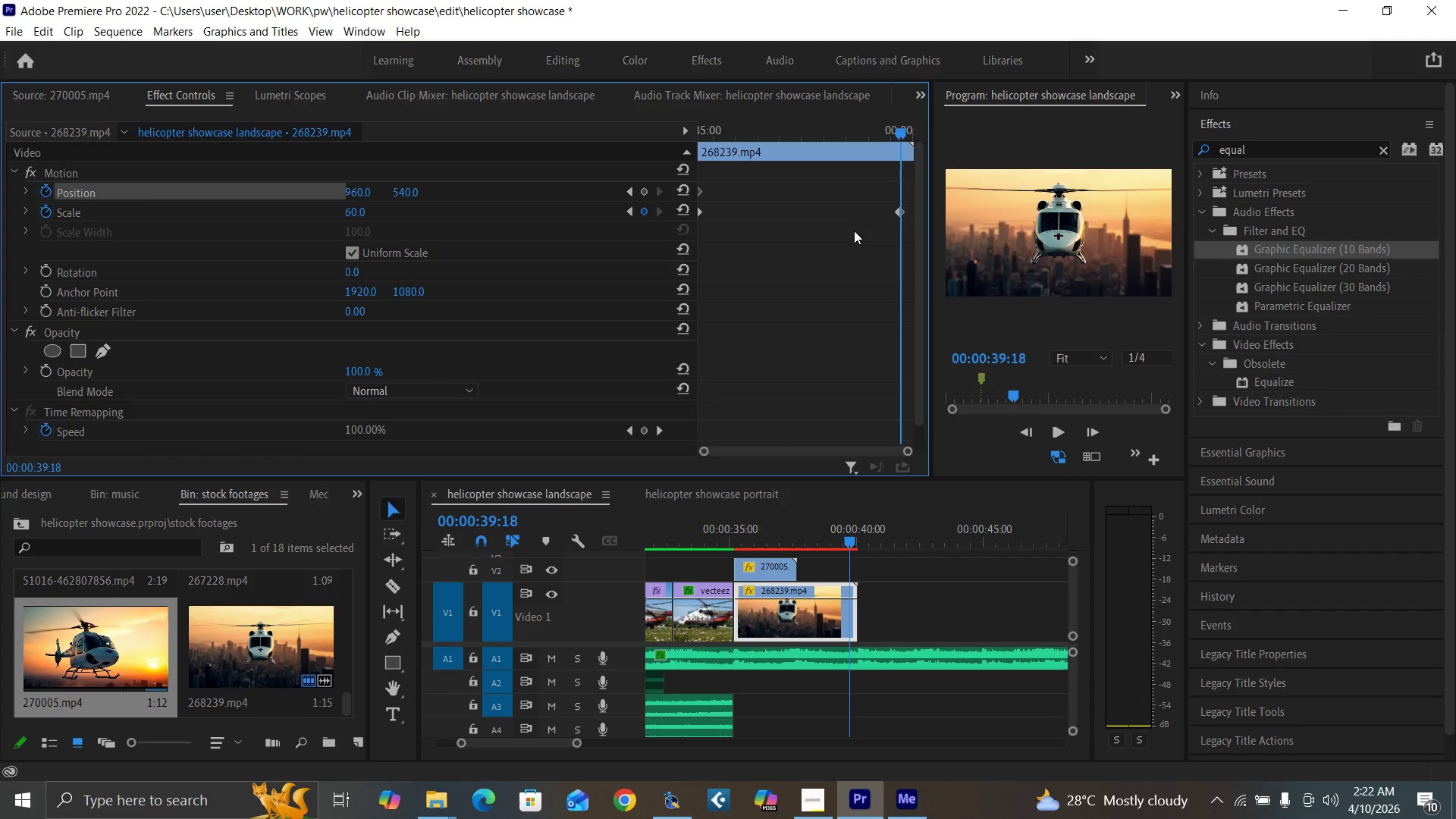 
left_click_drag(start_coordinate=[900, 209], to_coordinate=[921, 221])
 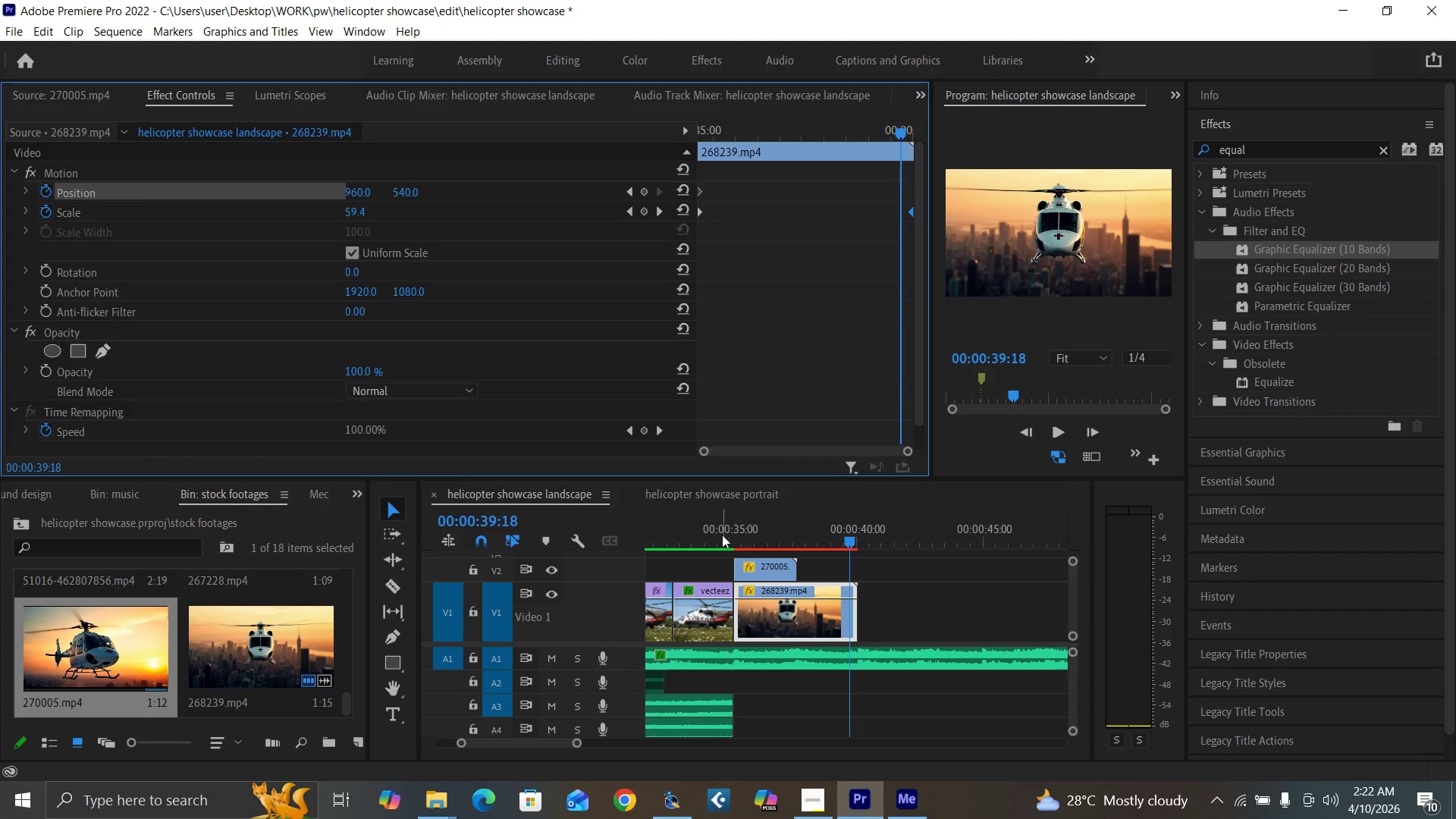 
key(Space)
 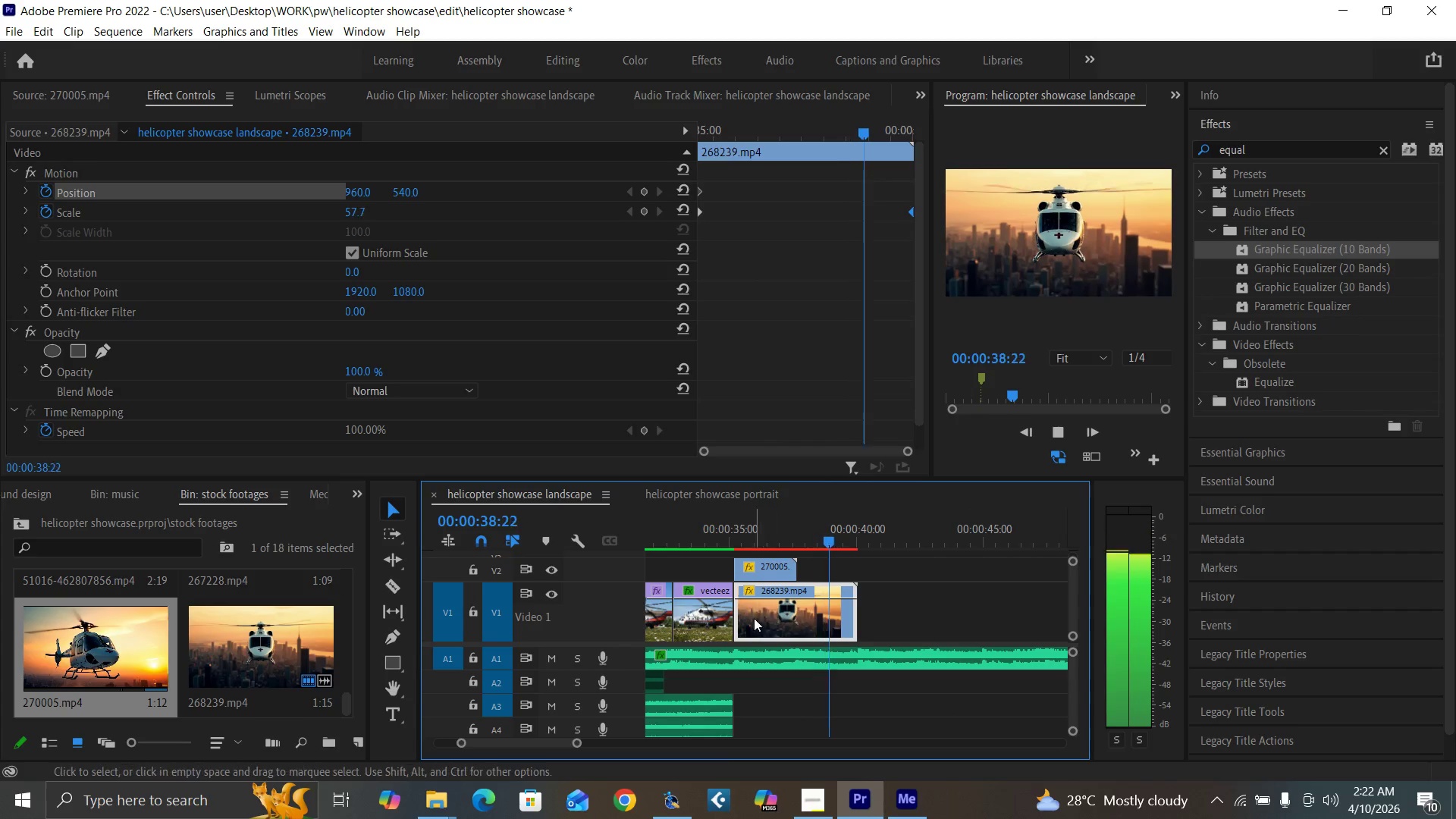 
wait(5.75)
 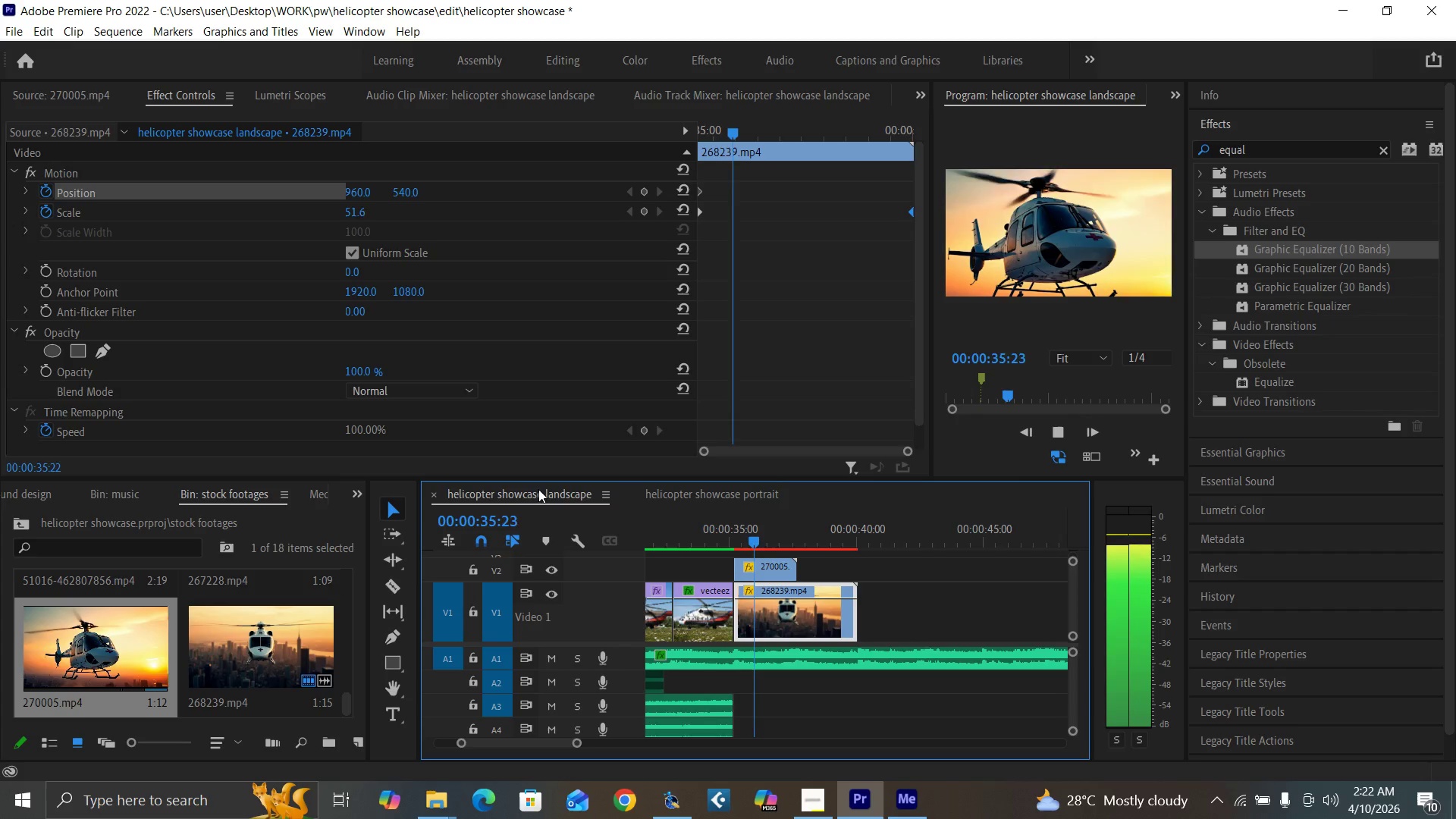 
key(Space)
 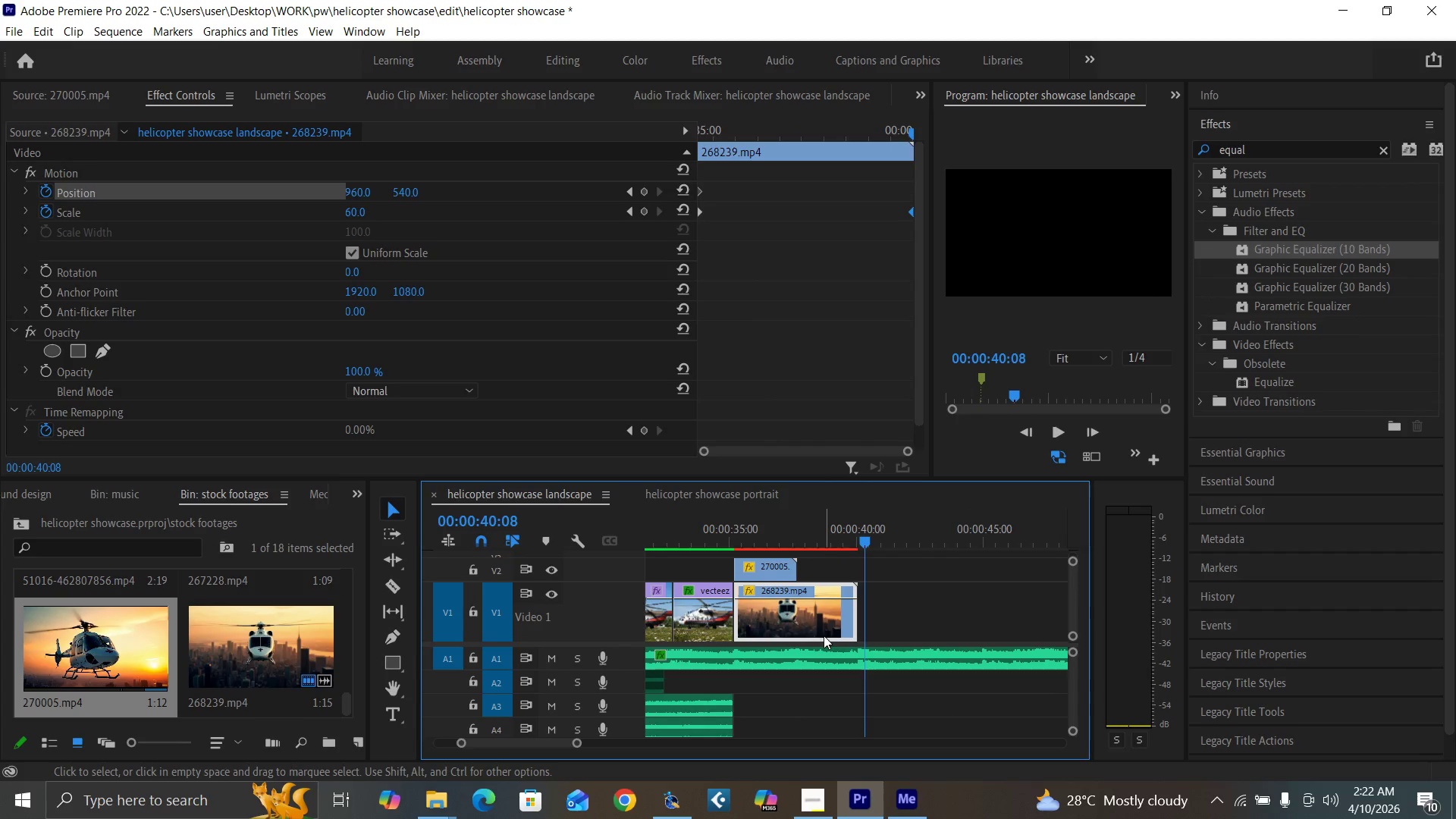 
key(Control+S)
 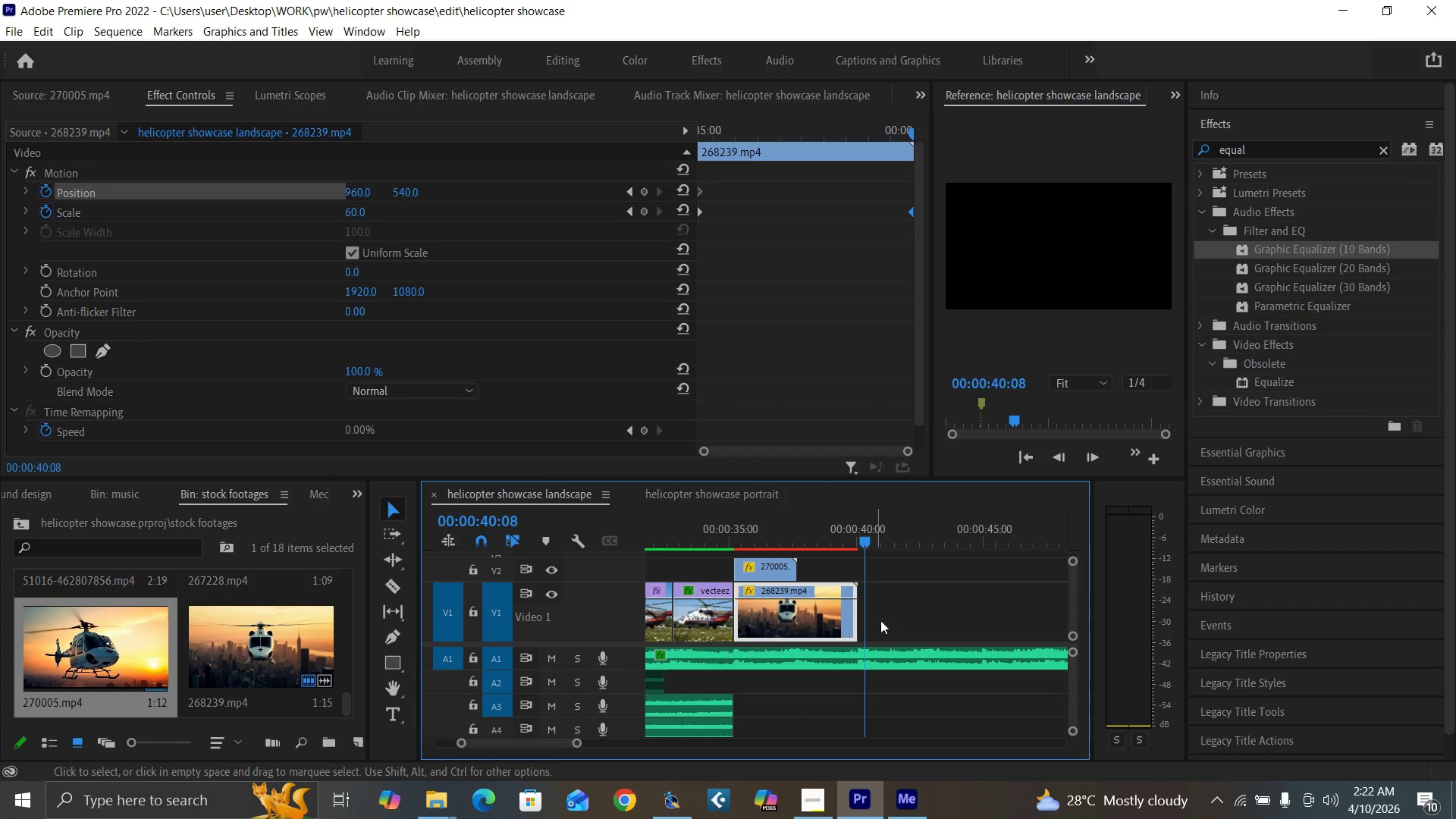 
key(Enter)
 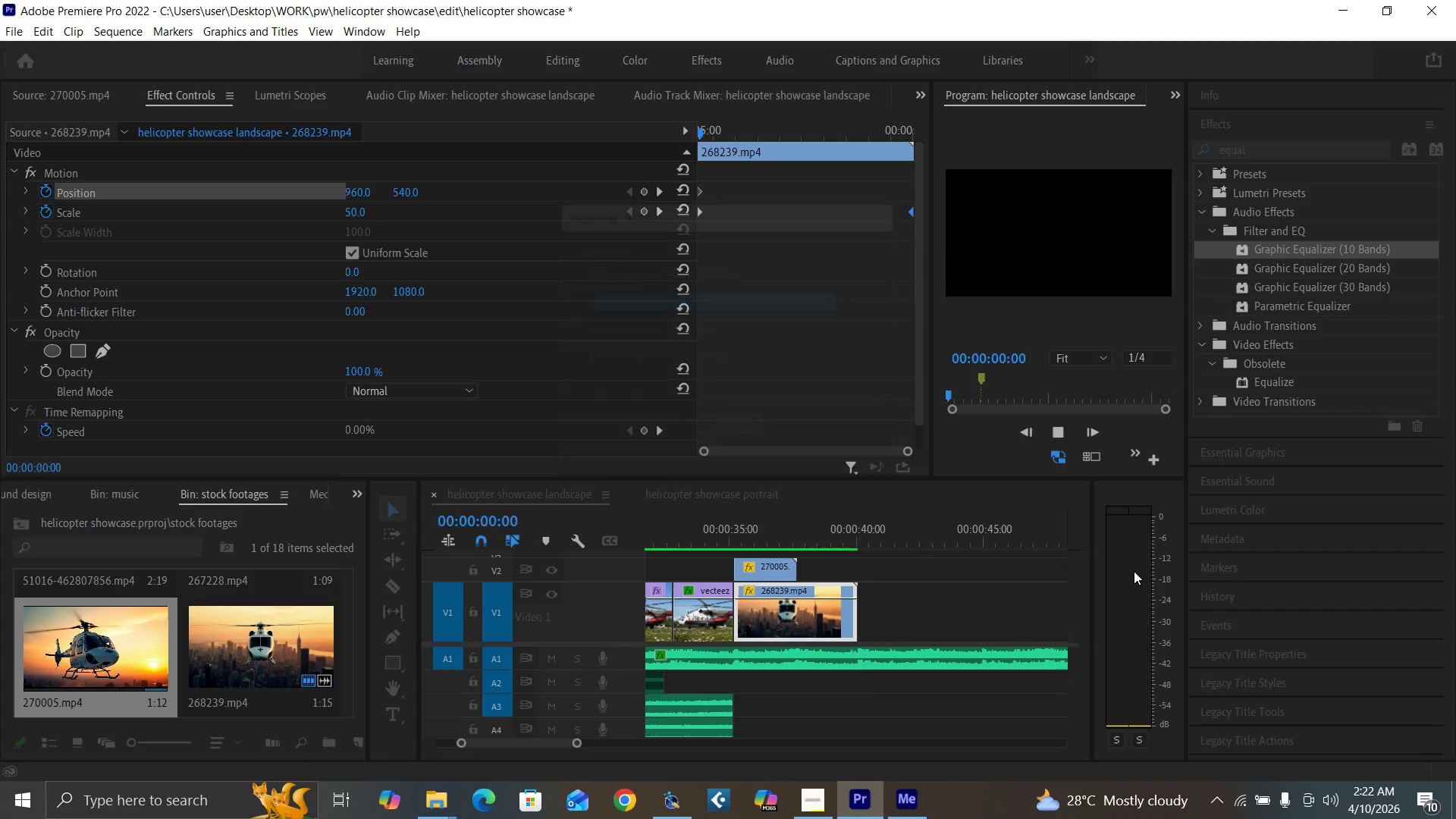 
wait(13.36)
 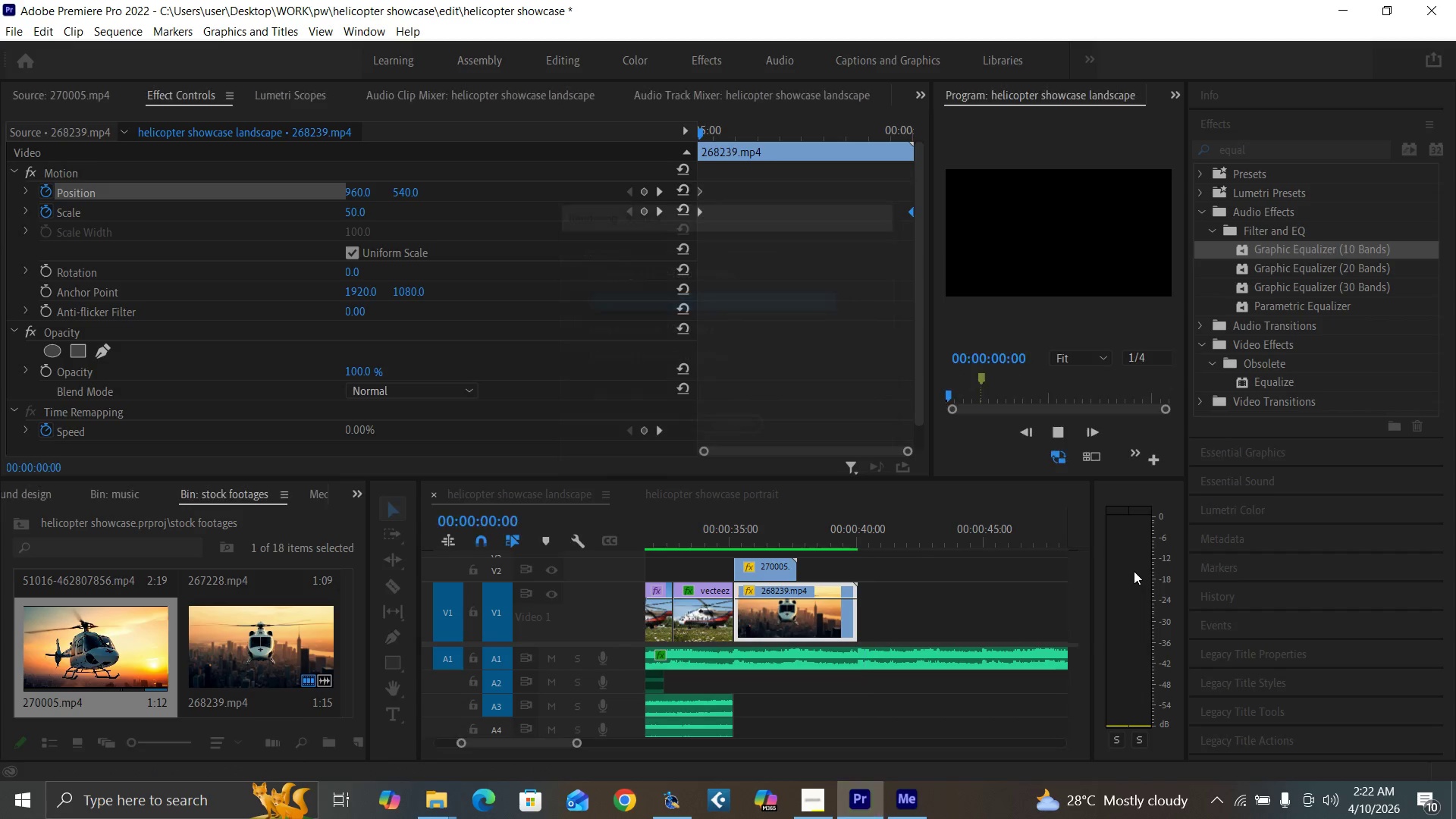 
left_click_drag(start_coordinate=[554, 742], to_coordinate=[624, 766])
 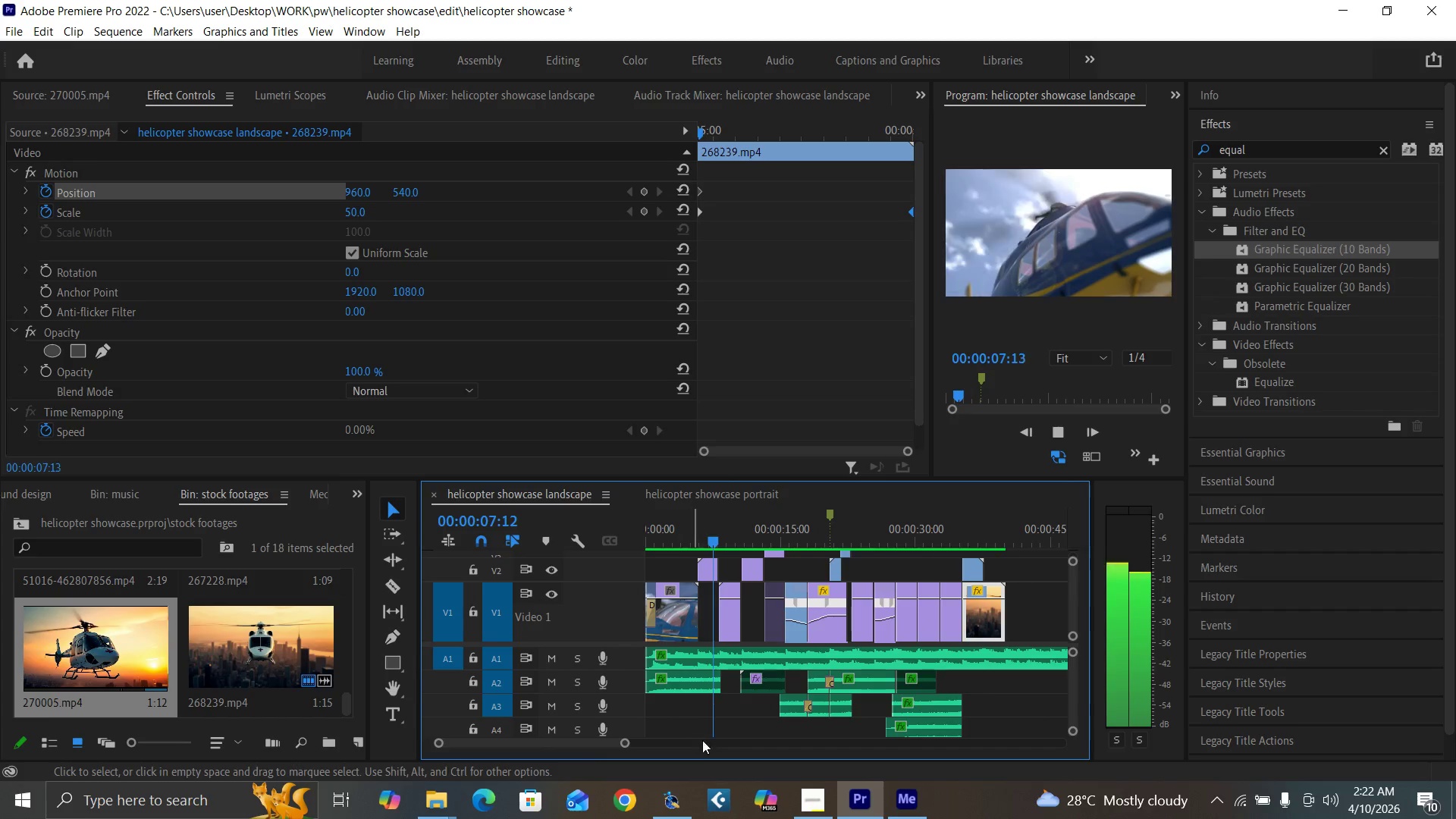 
key(Control+ControlLeft)
 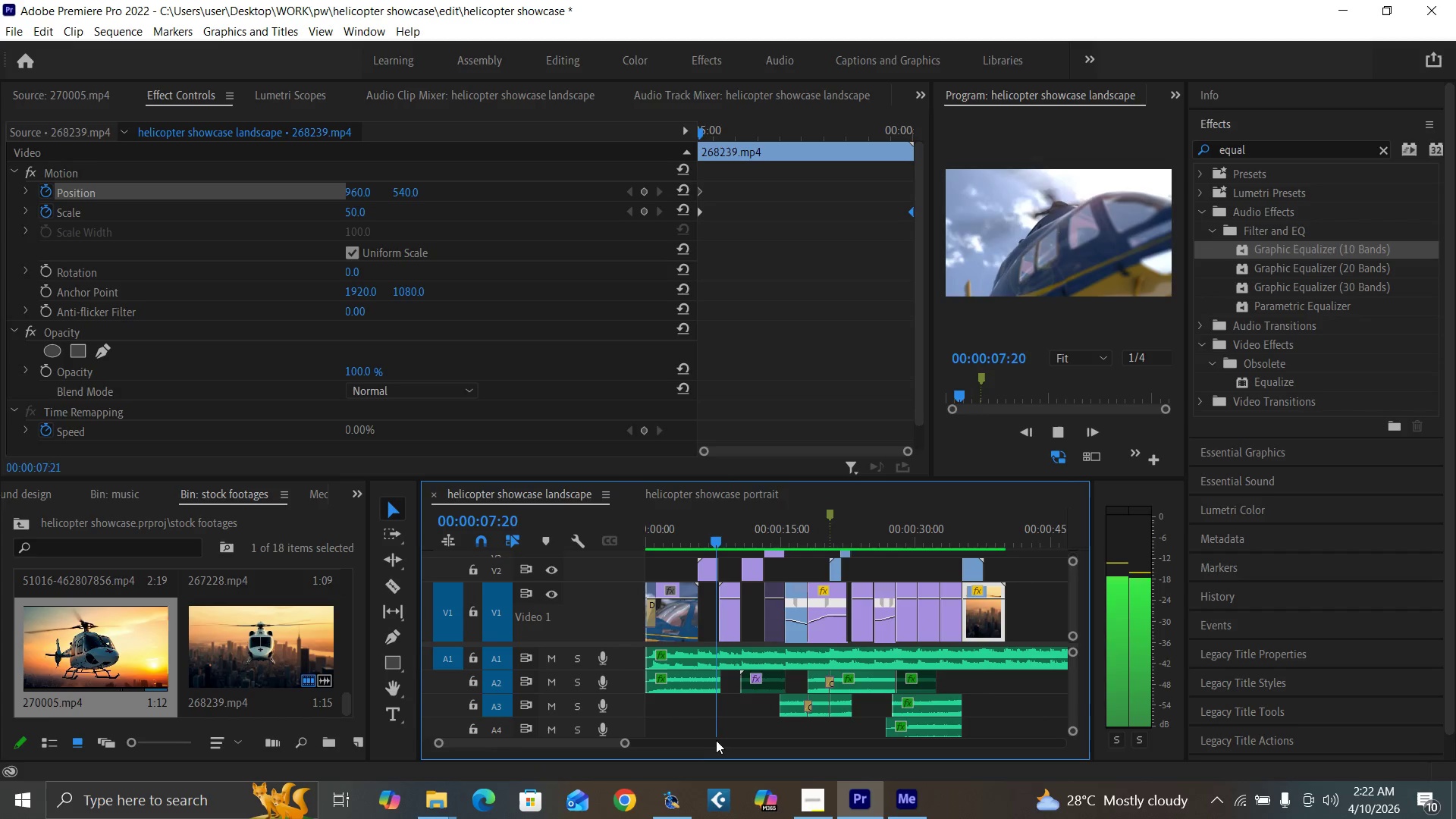 
key(Control+Backquote)
 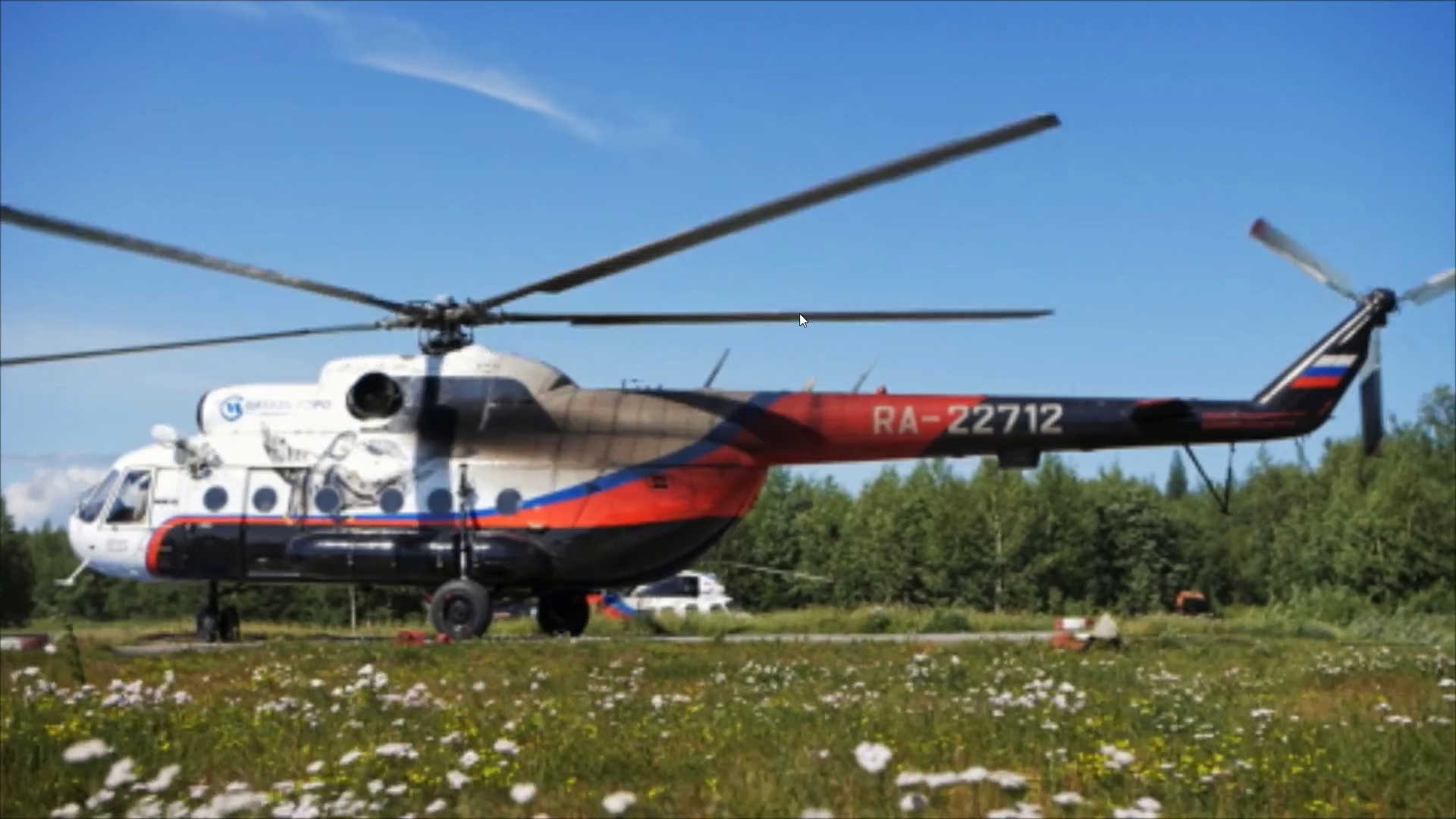 
wait(28.7)
 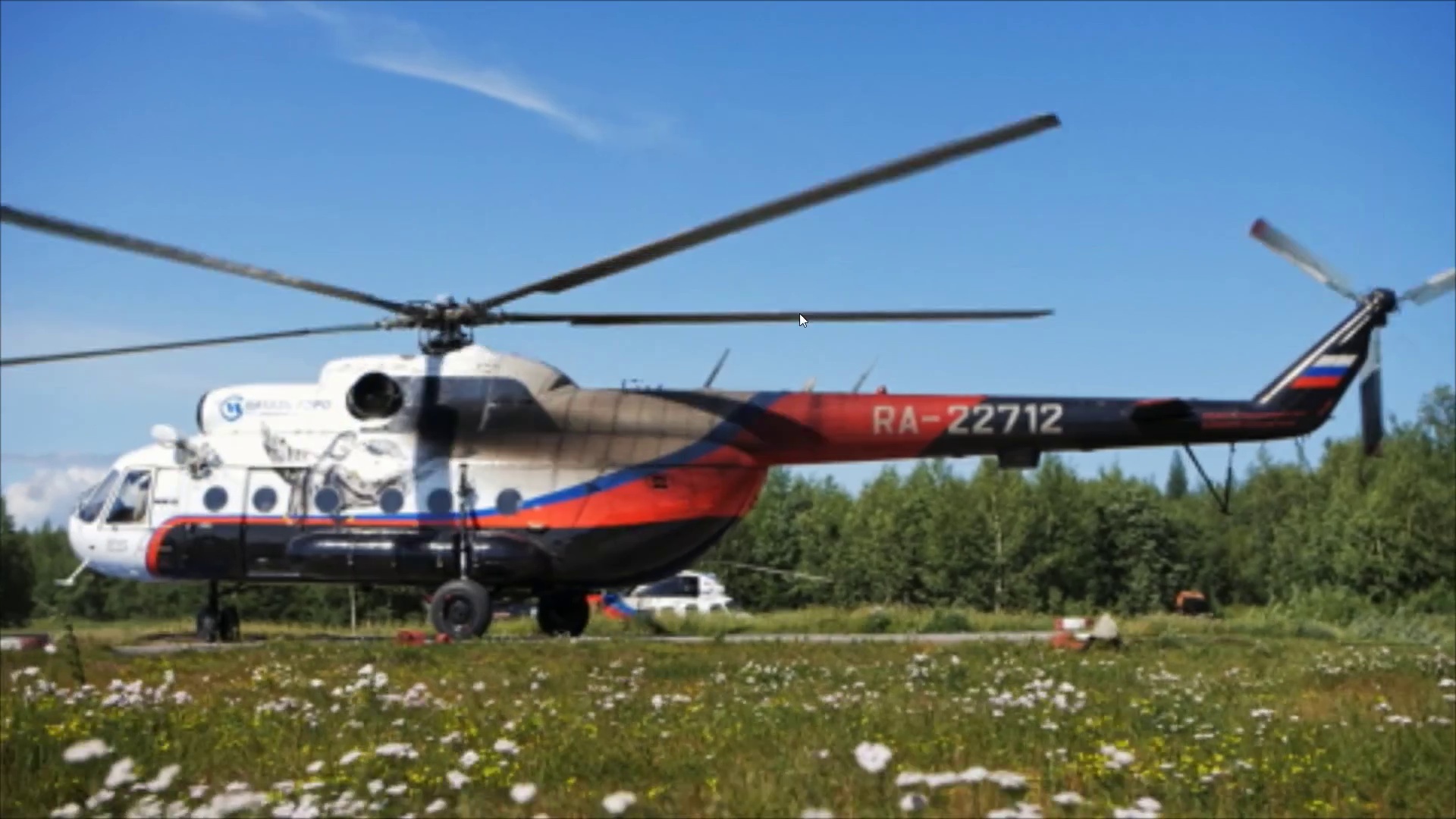 
hold_key(key=ShiftLeft, duration=0.33)
 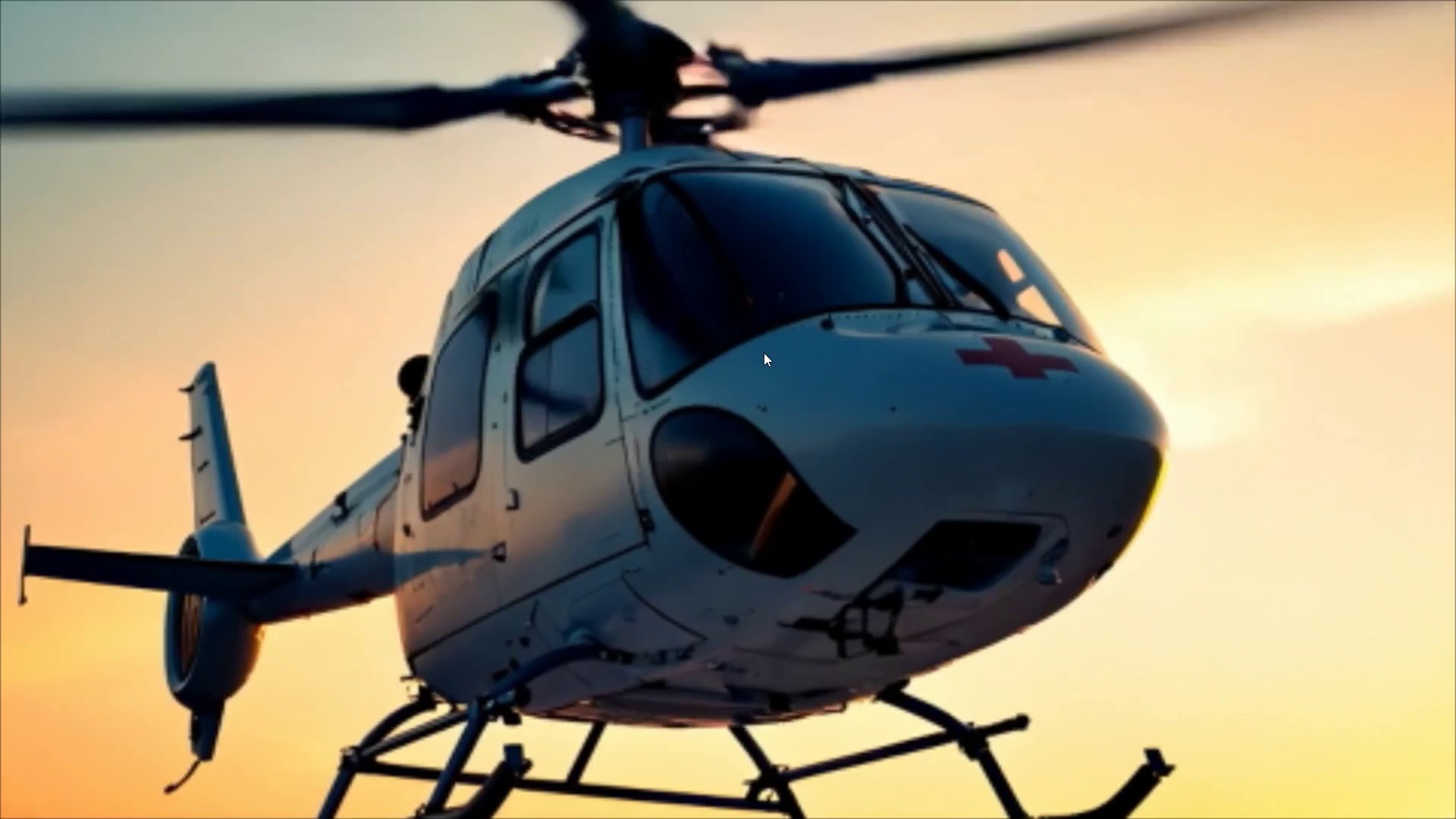 
key(Control+Backquote)
 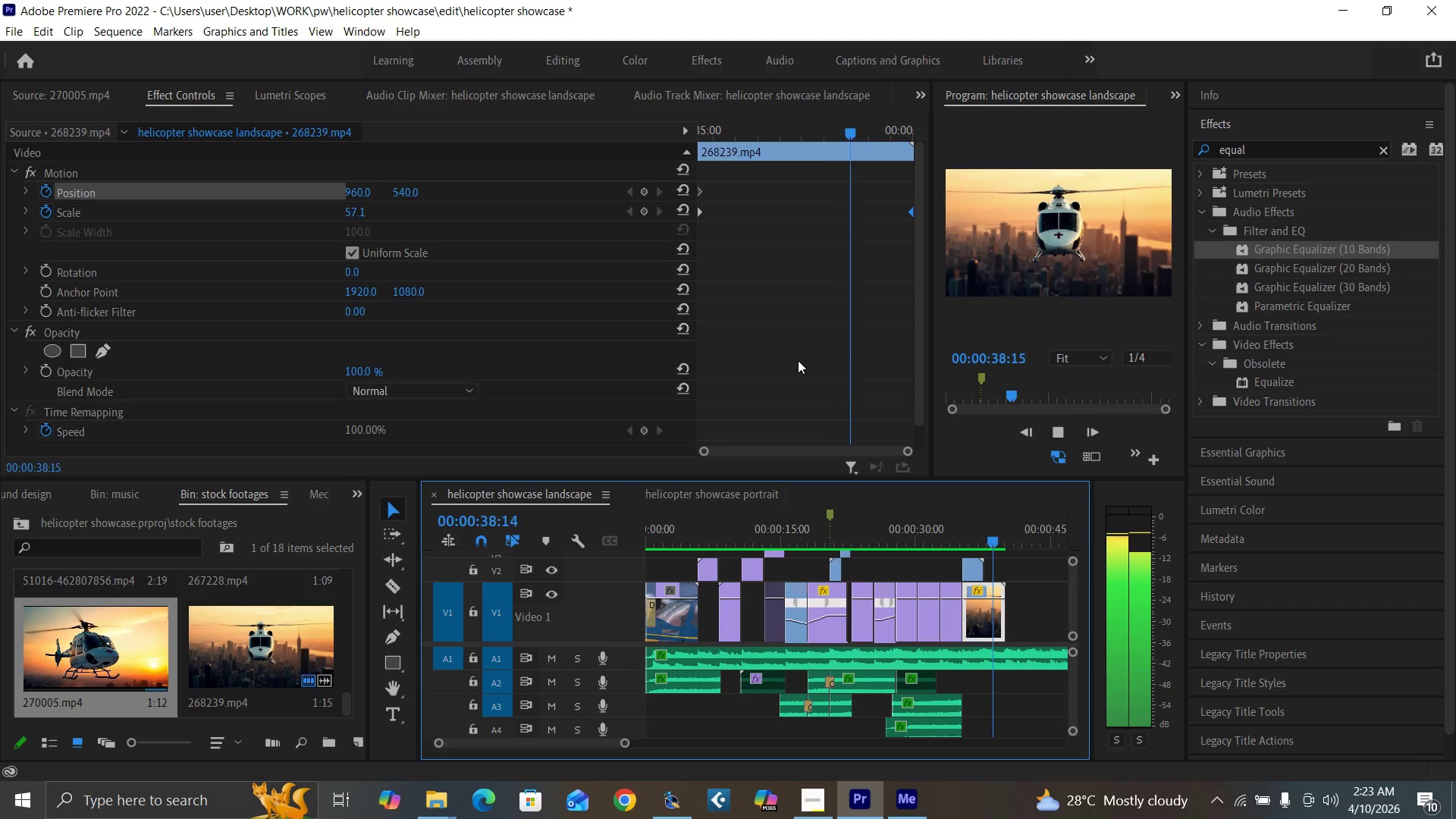 
key(Space)
 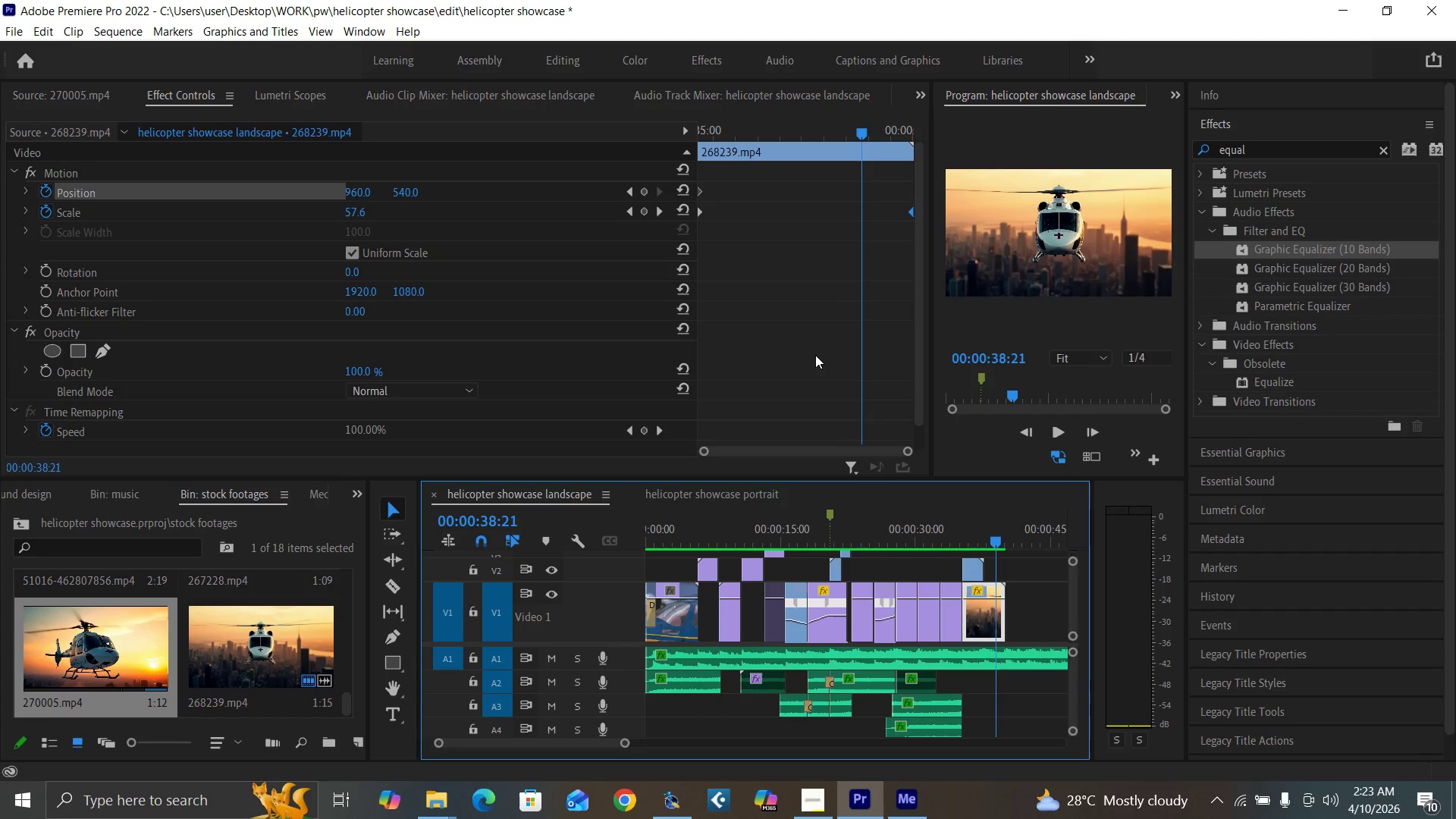 
key(Control+S)
 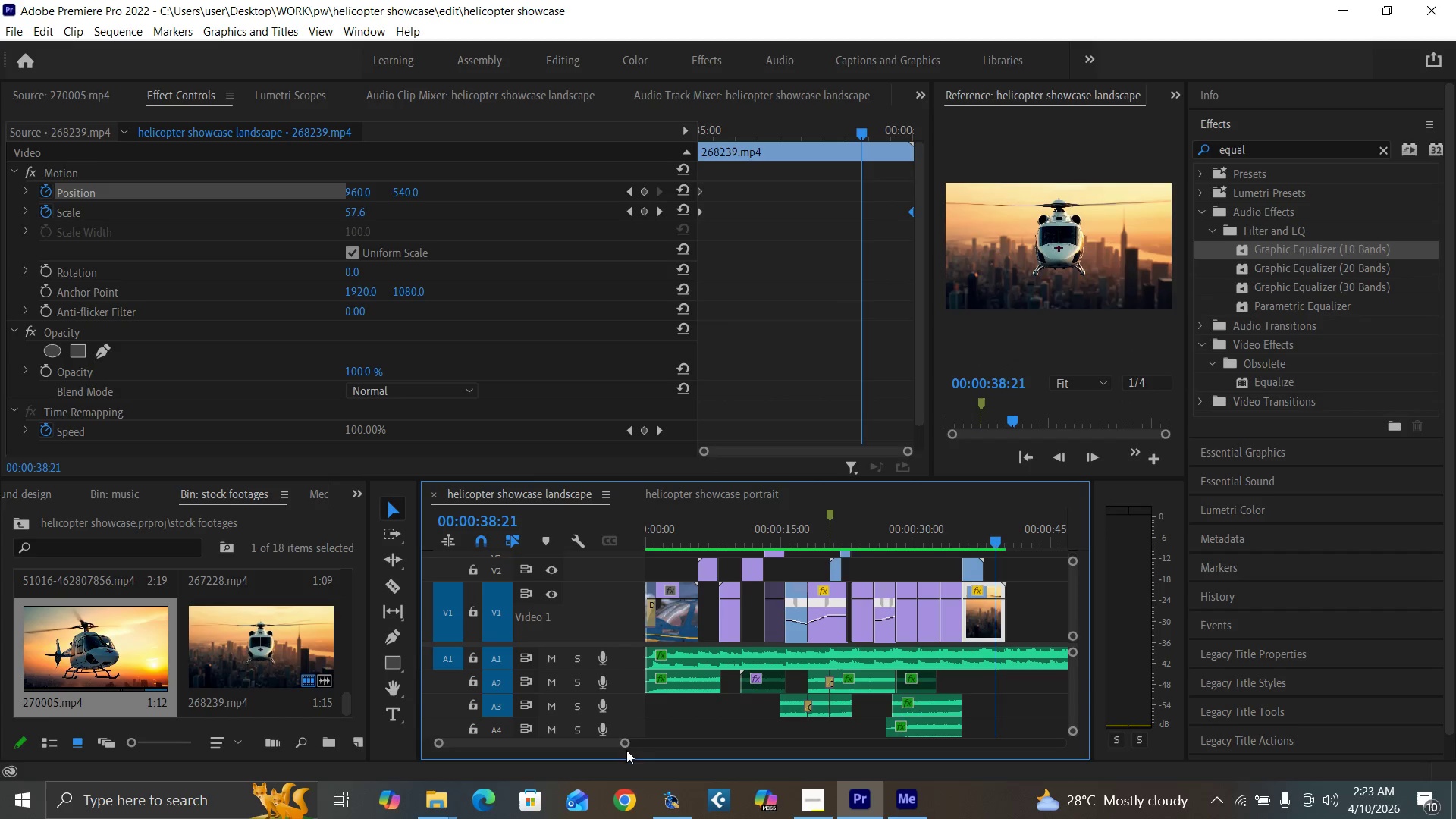 
left_click_drag(start_coordinate=[624, 743], to_coordinate=[596, 736])
 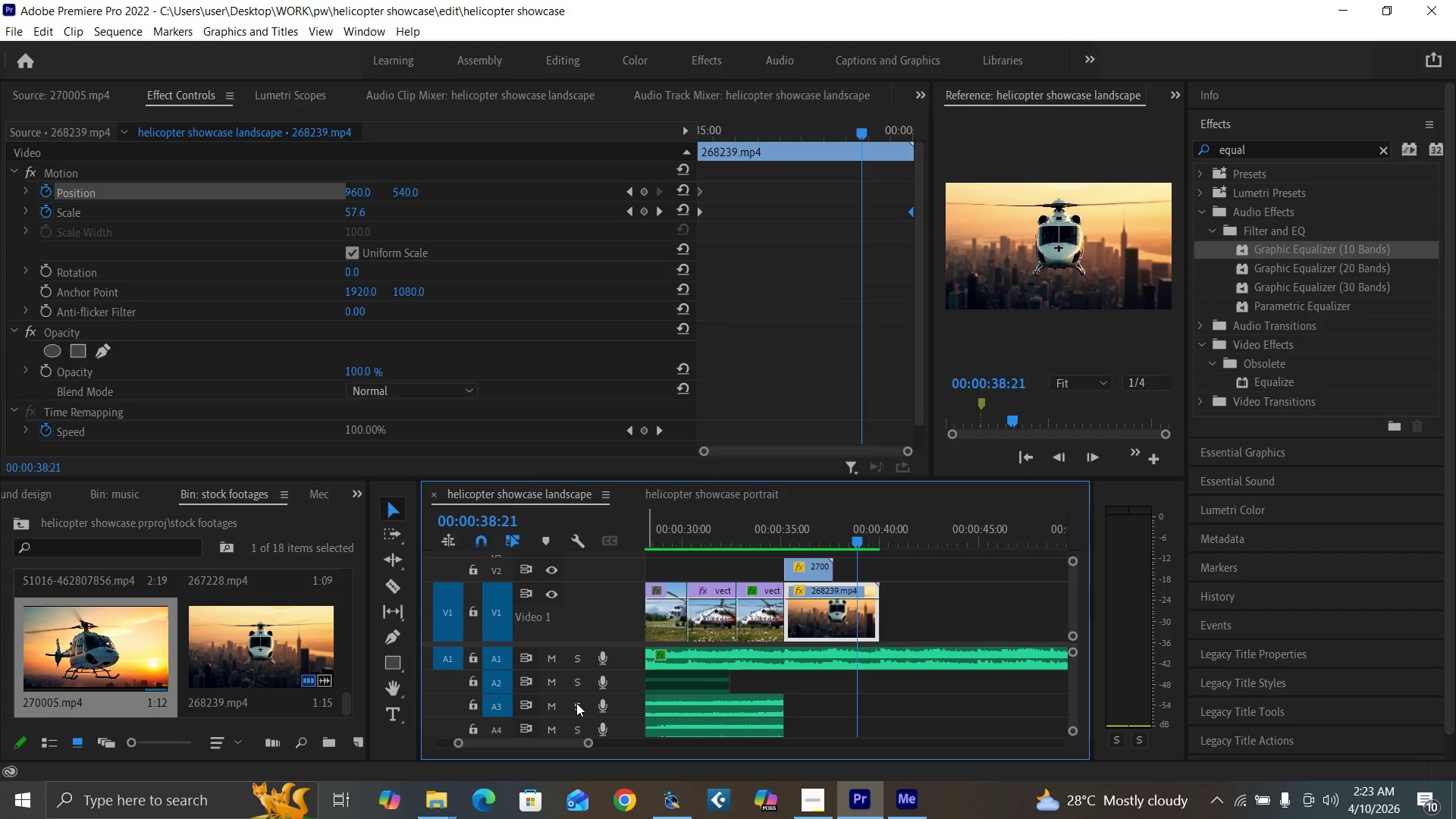 
double_click([577, 725])
 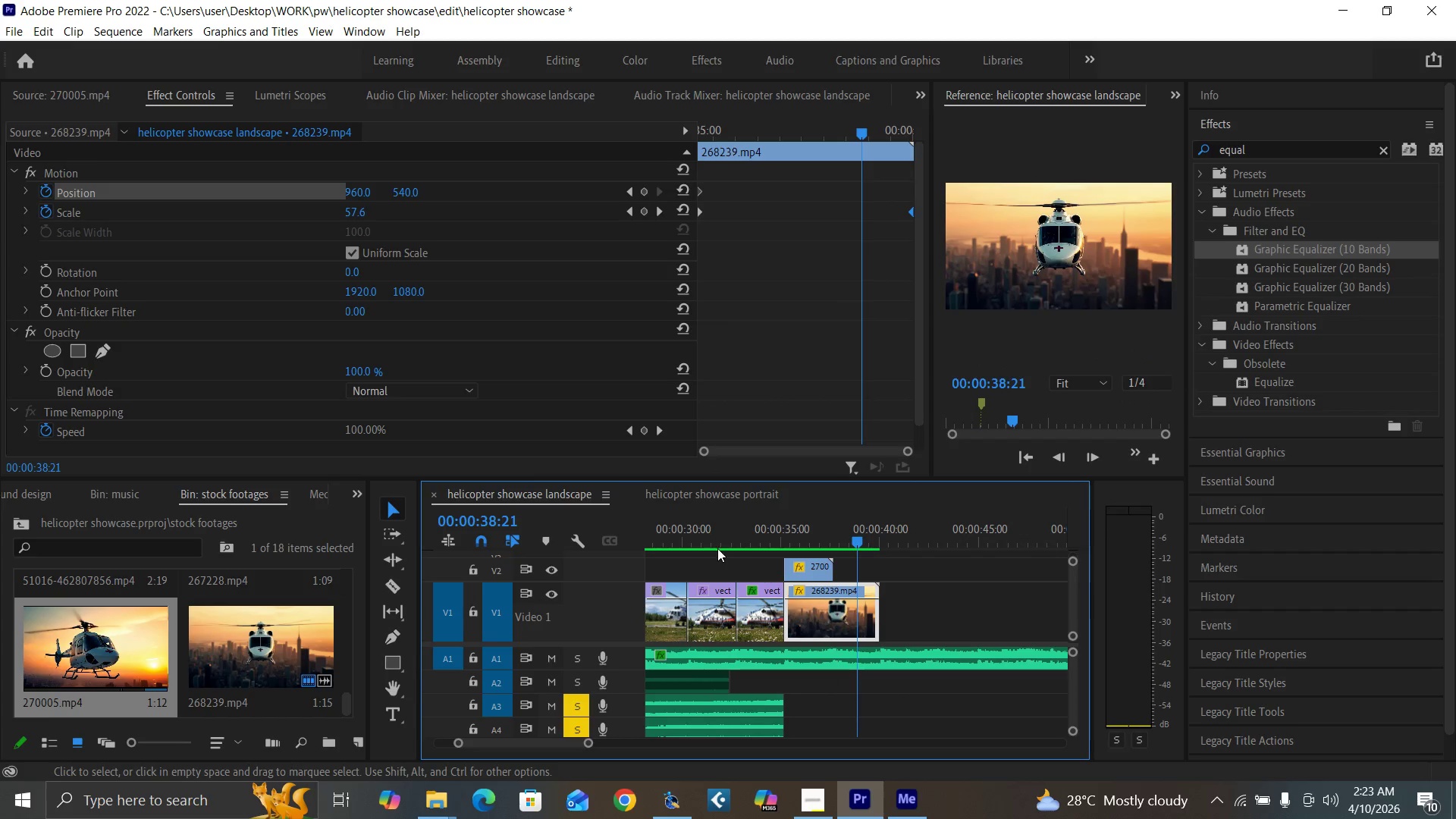 
left_click([720, 538])
 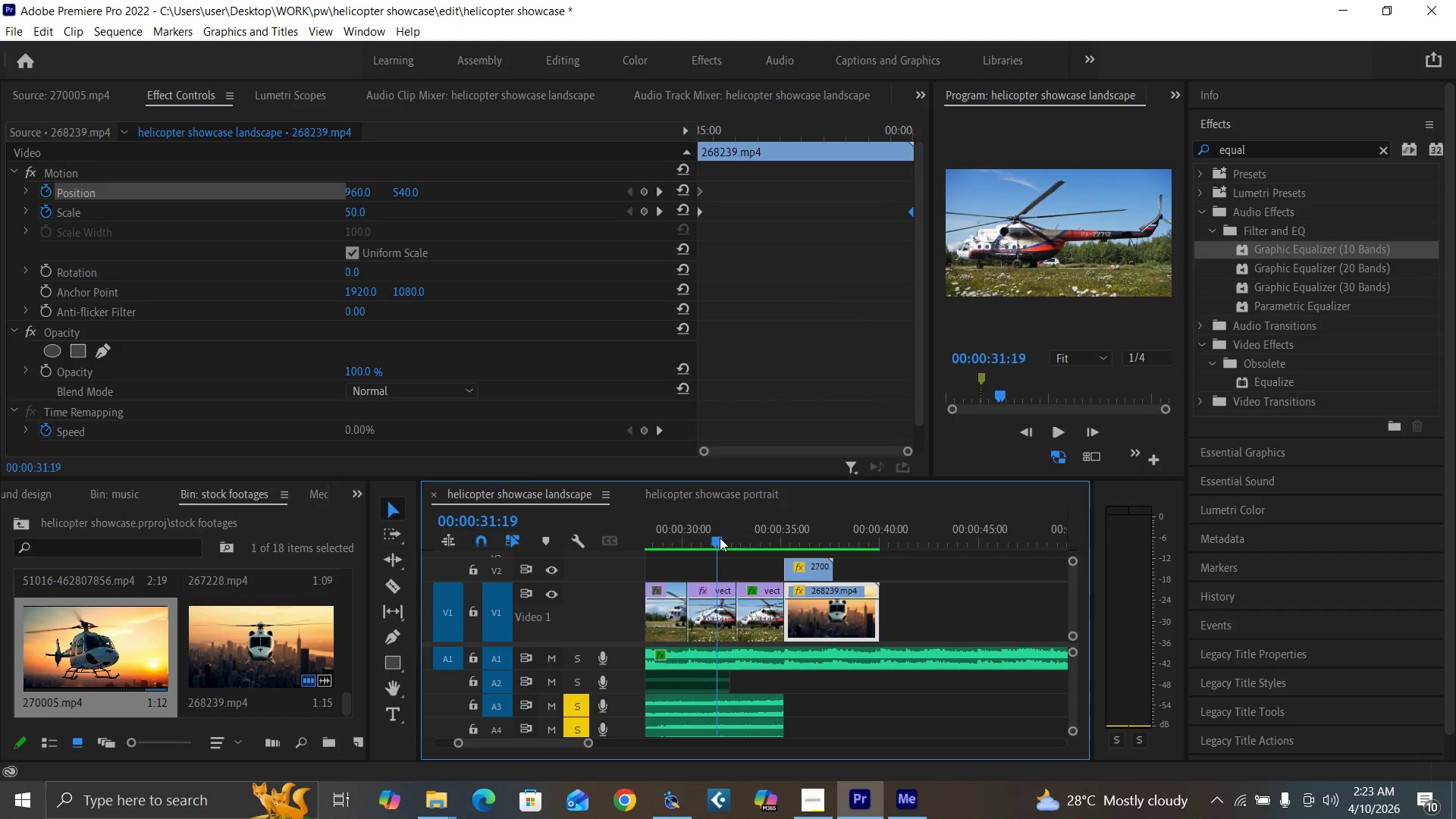 
key(Space)
 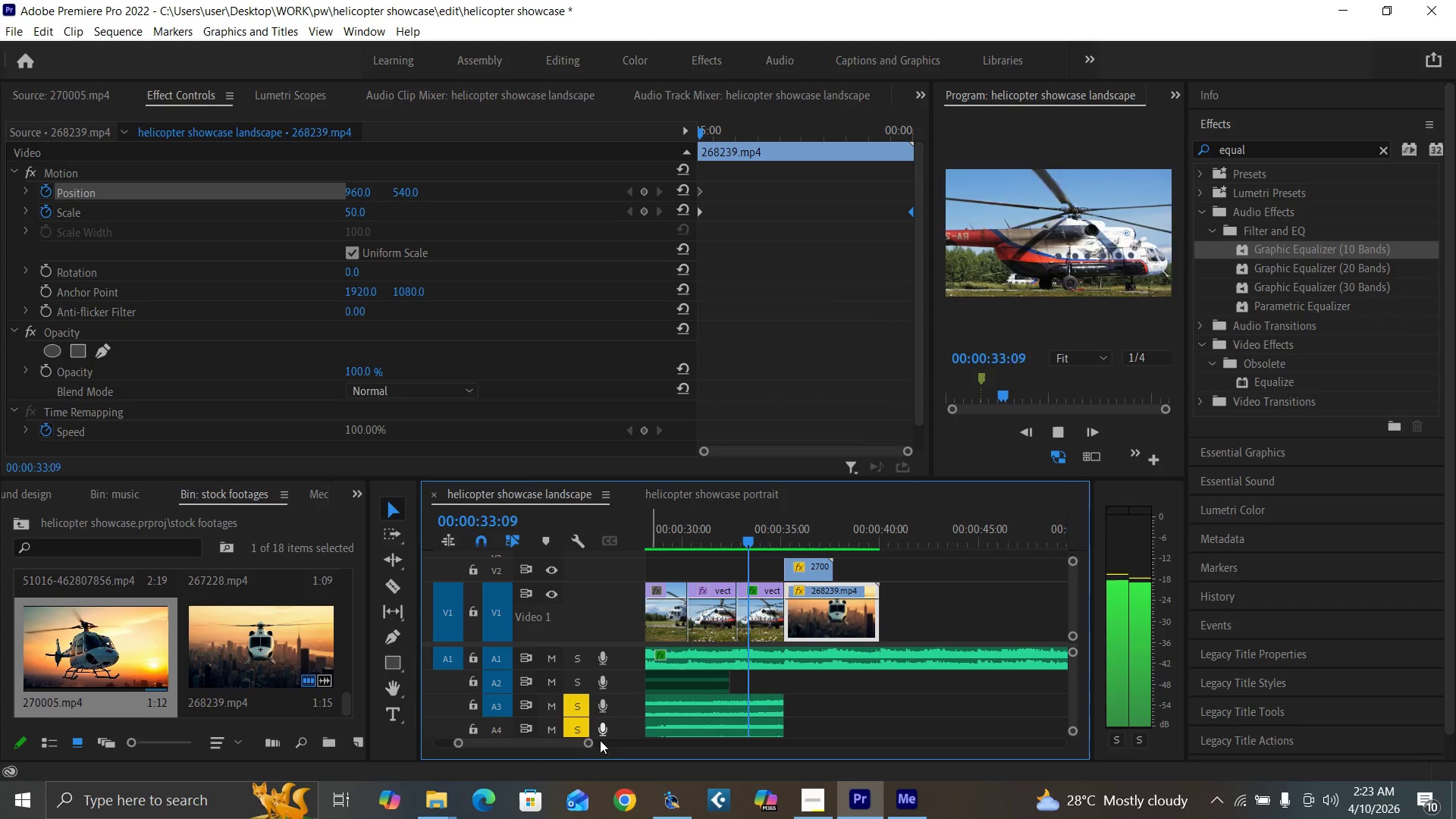 
left_click_drag(start_coordinate=[588, 742], to_coordinate=[607, 752])
 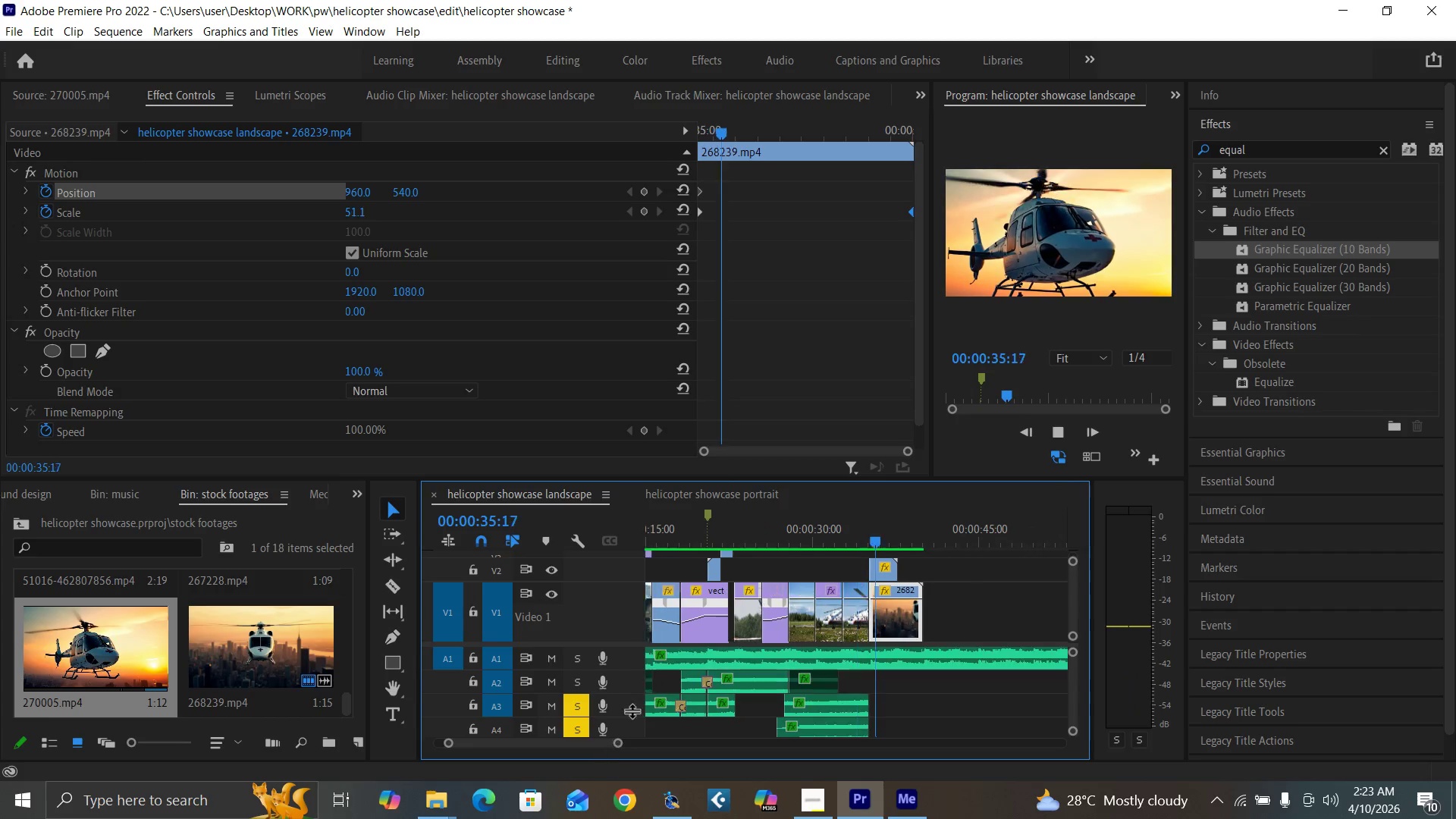 
key(Space)
 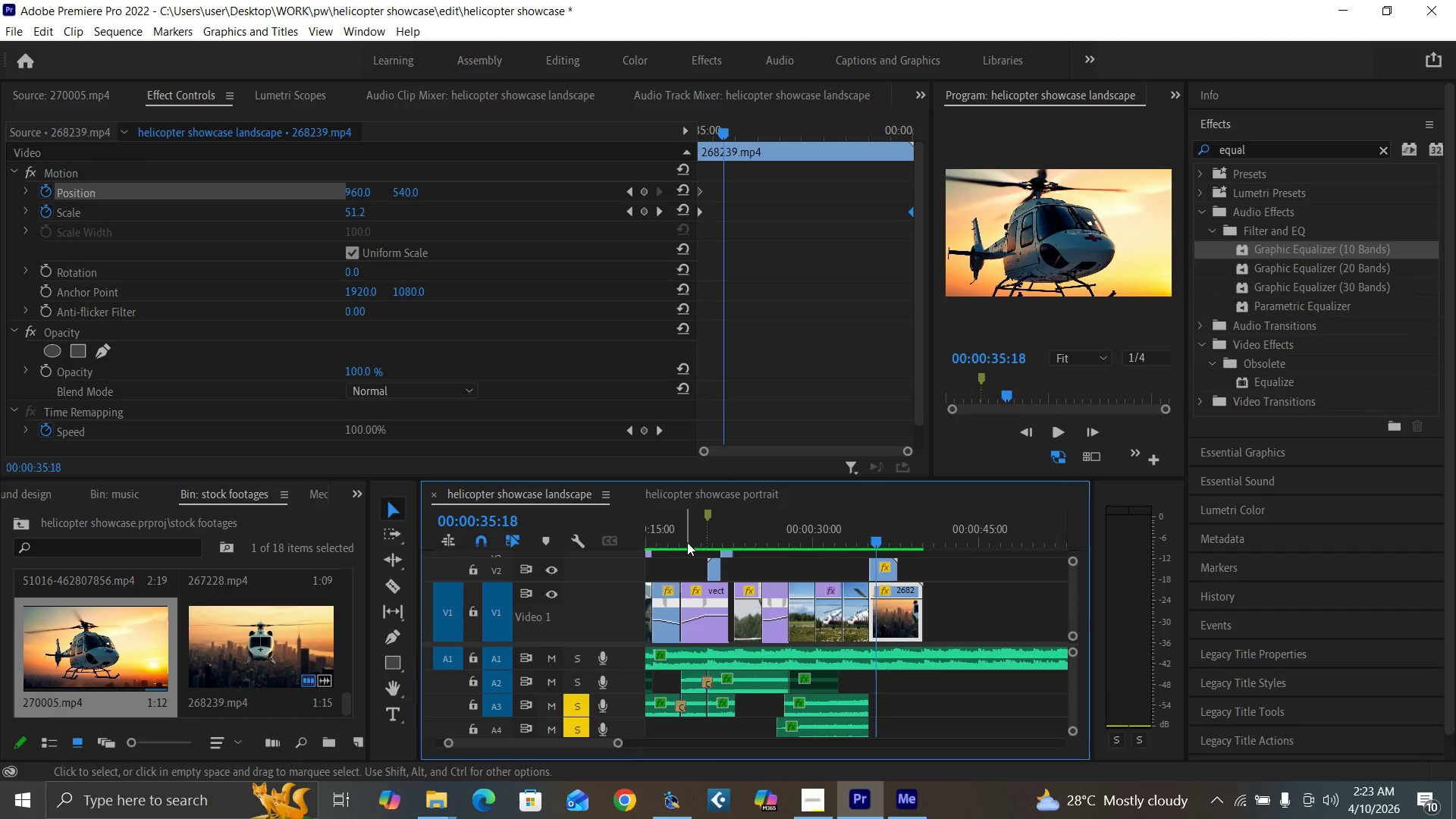 
left_click([686, 538])
 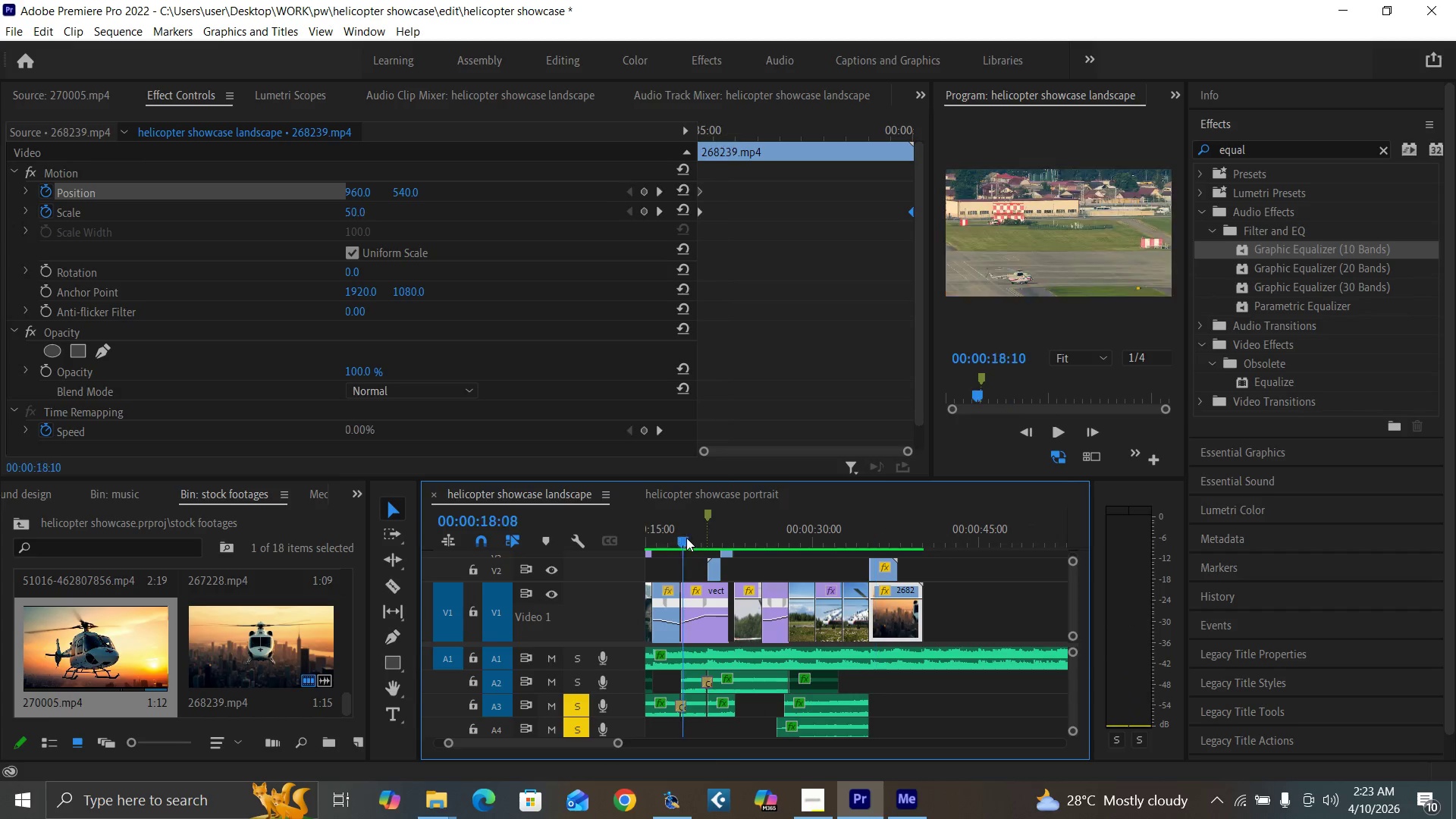 
key(Space)
 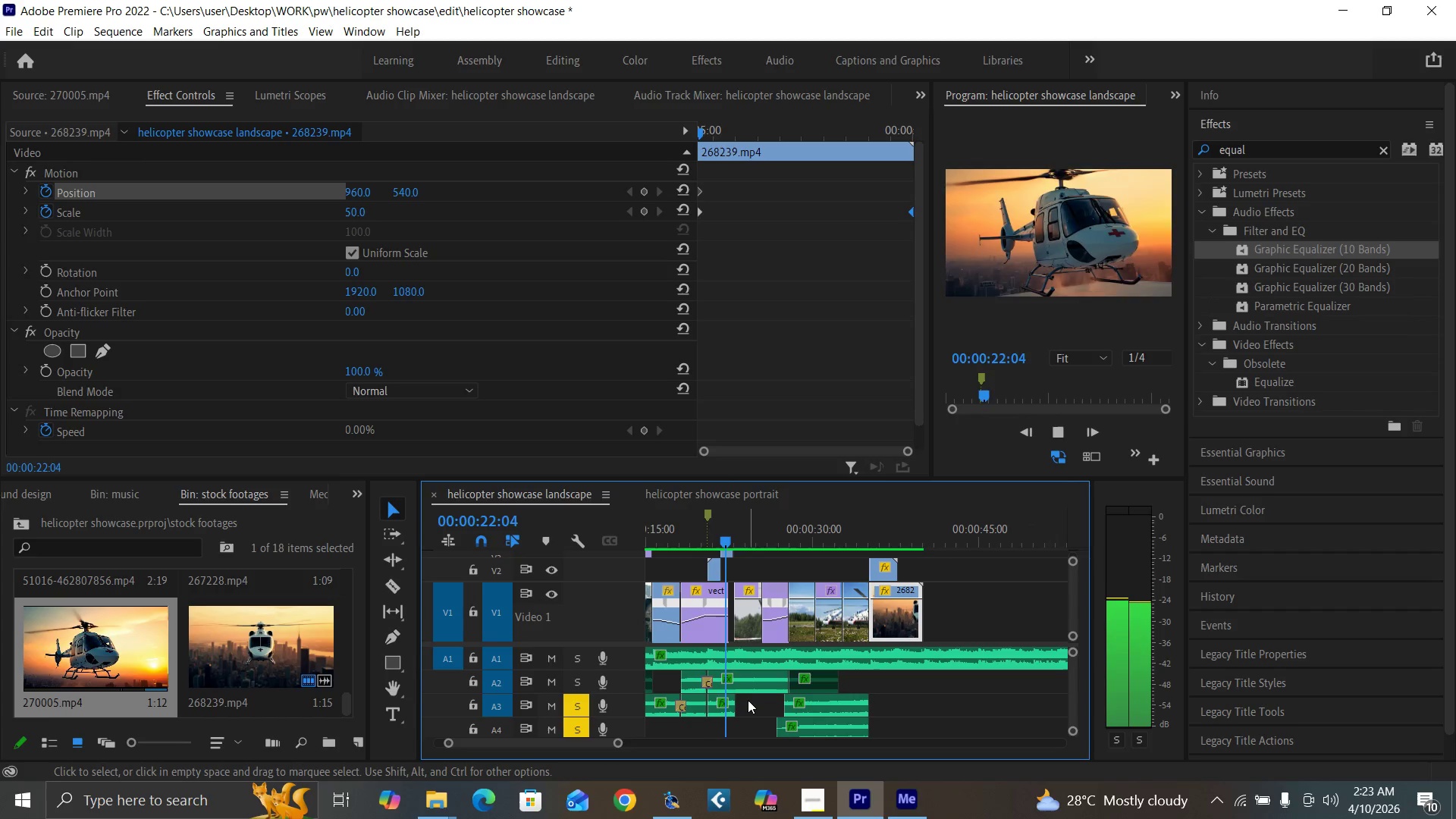 
wait(5.38)
 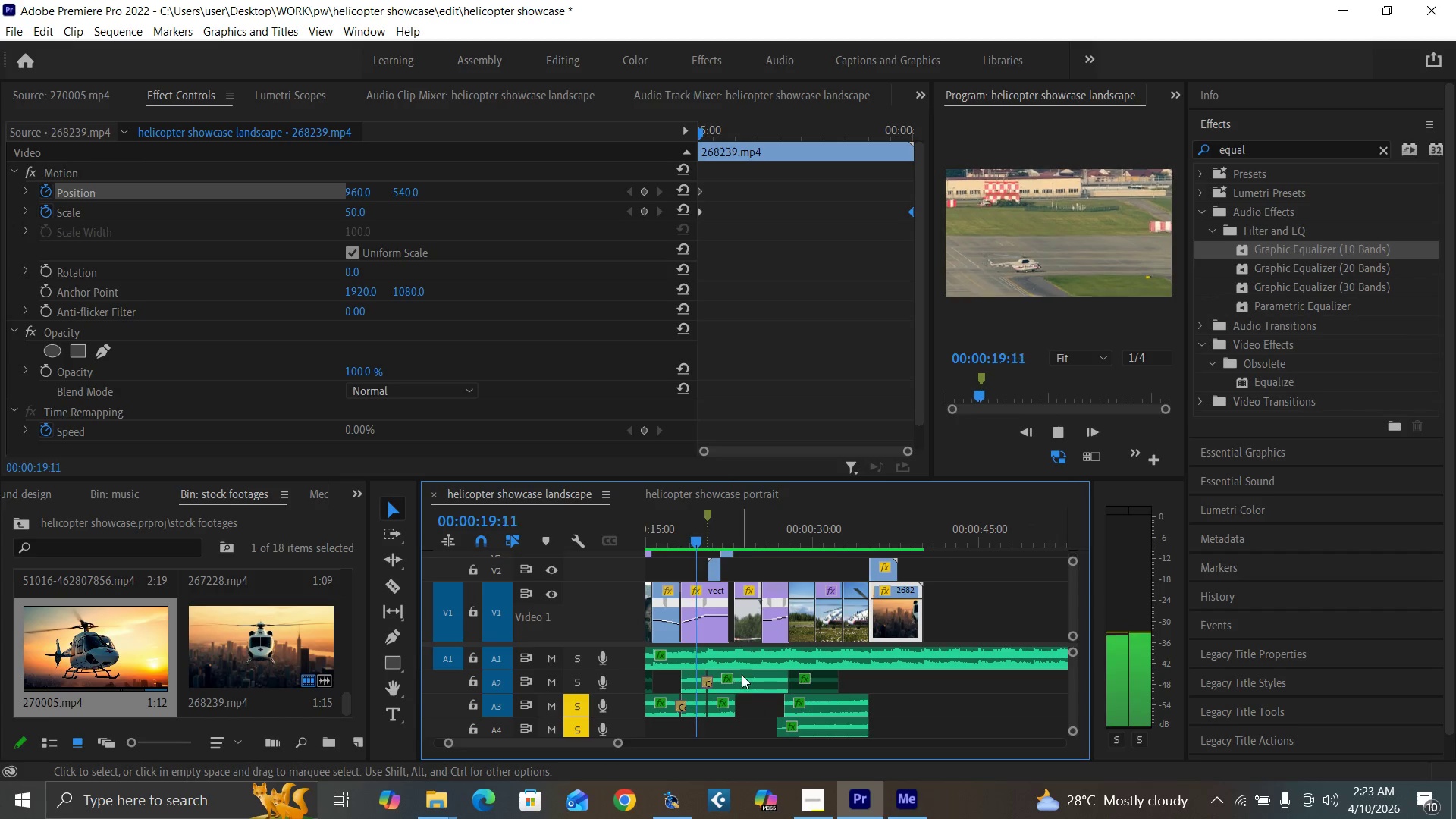 
key(Space)
 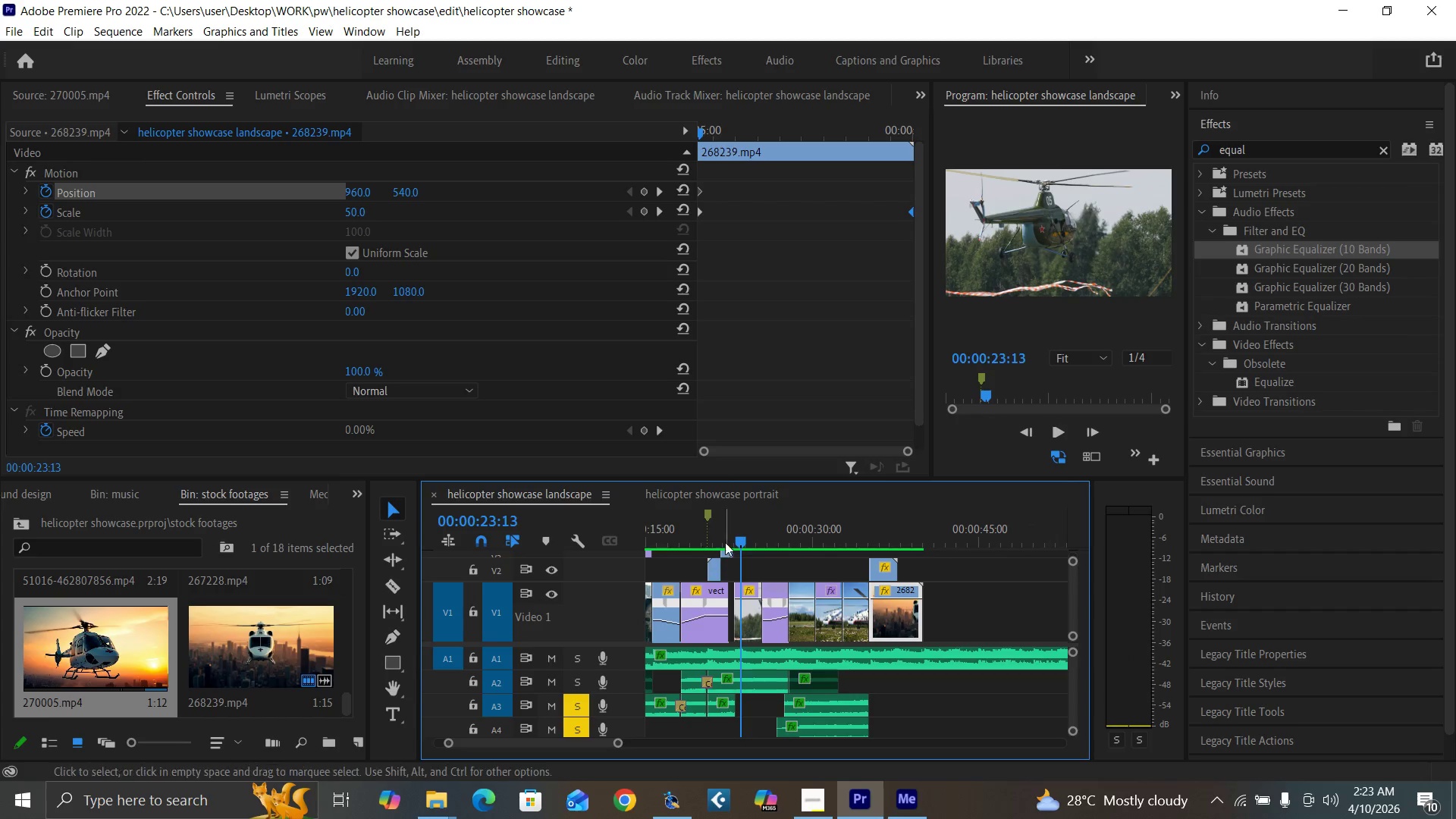 
left_click([727, 532])
 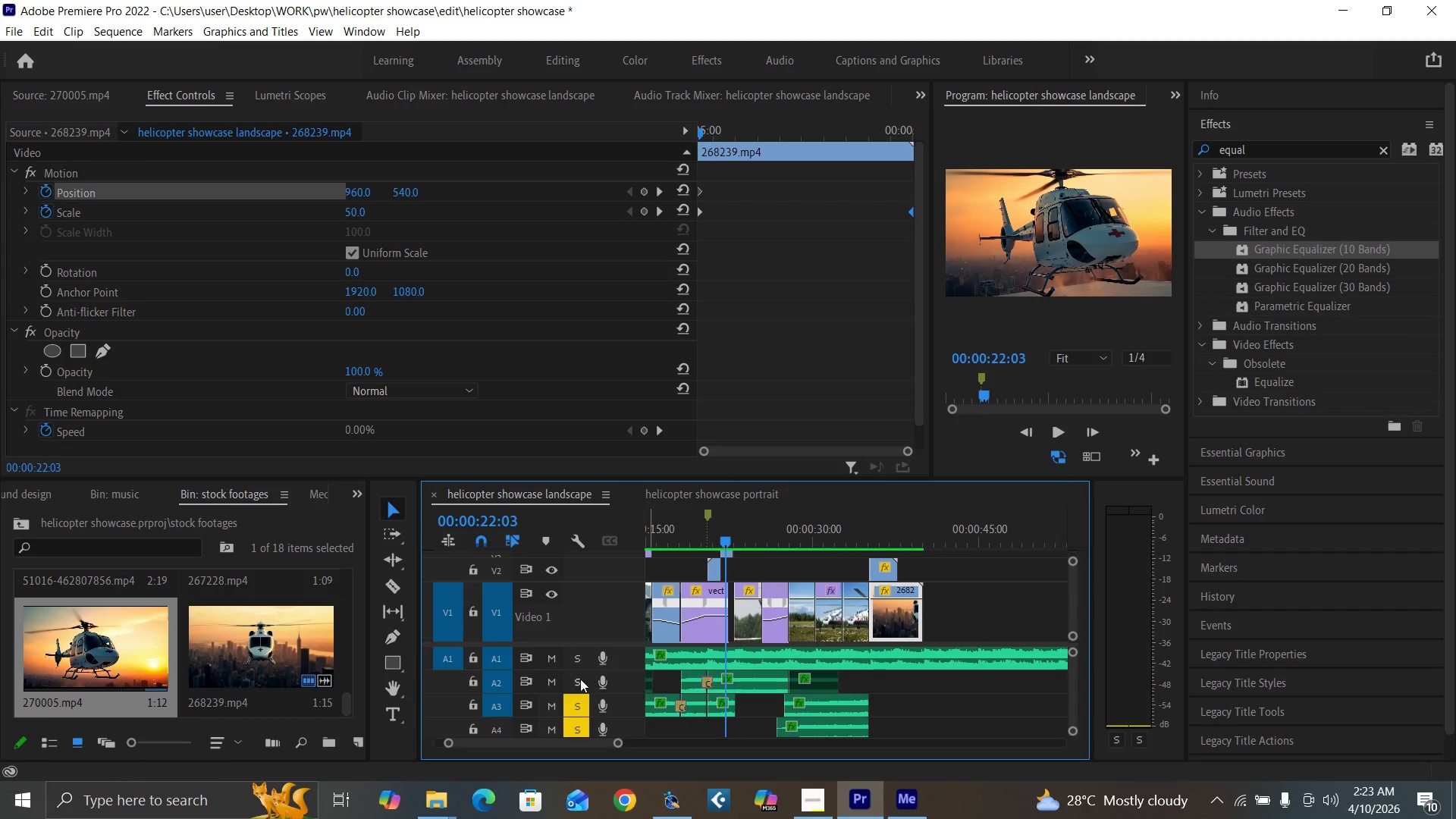 
left_click([576, 679])
 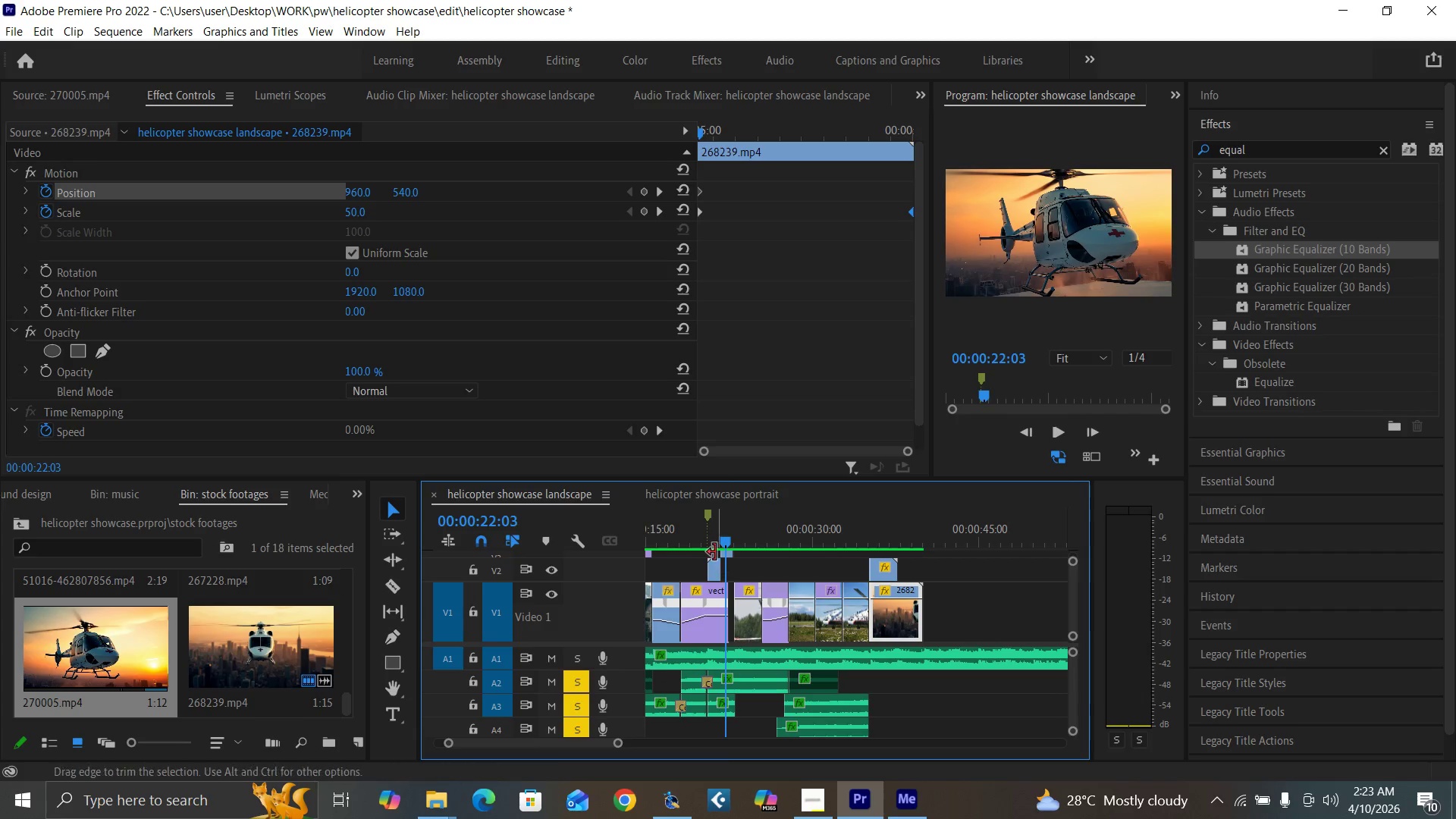 
left_click([717, 539])
 